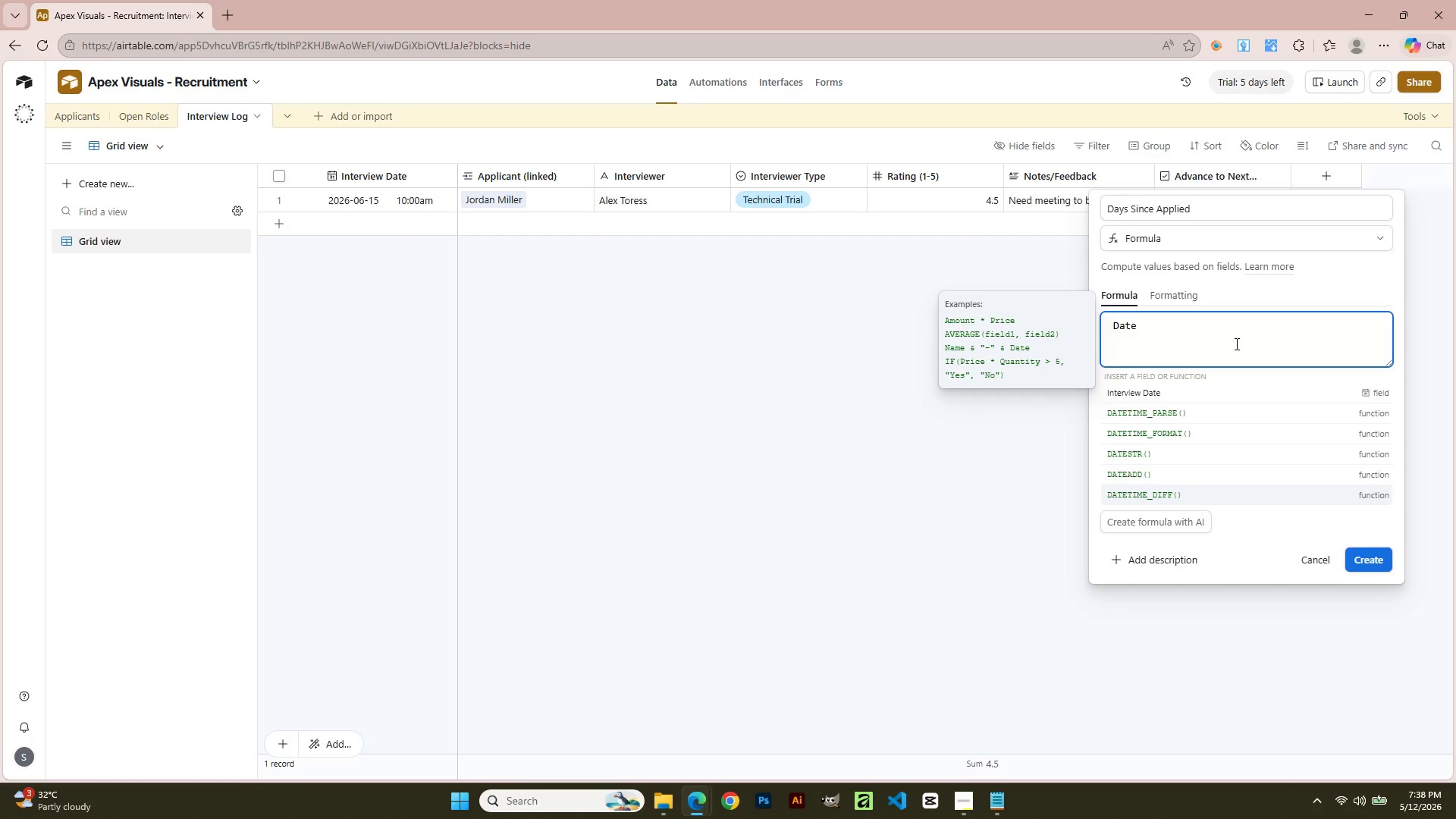 
key(Enter)
 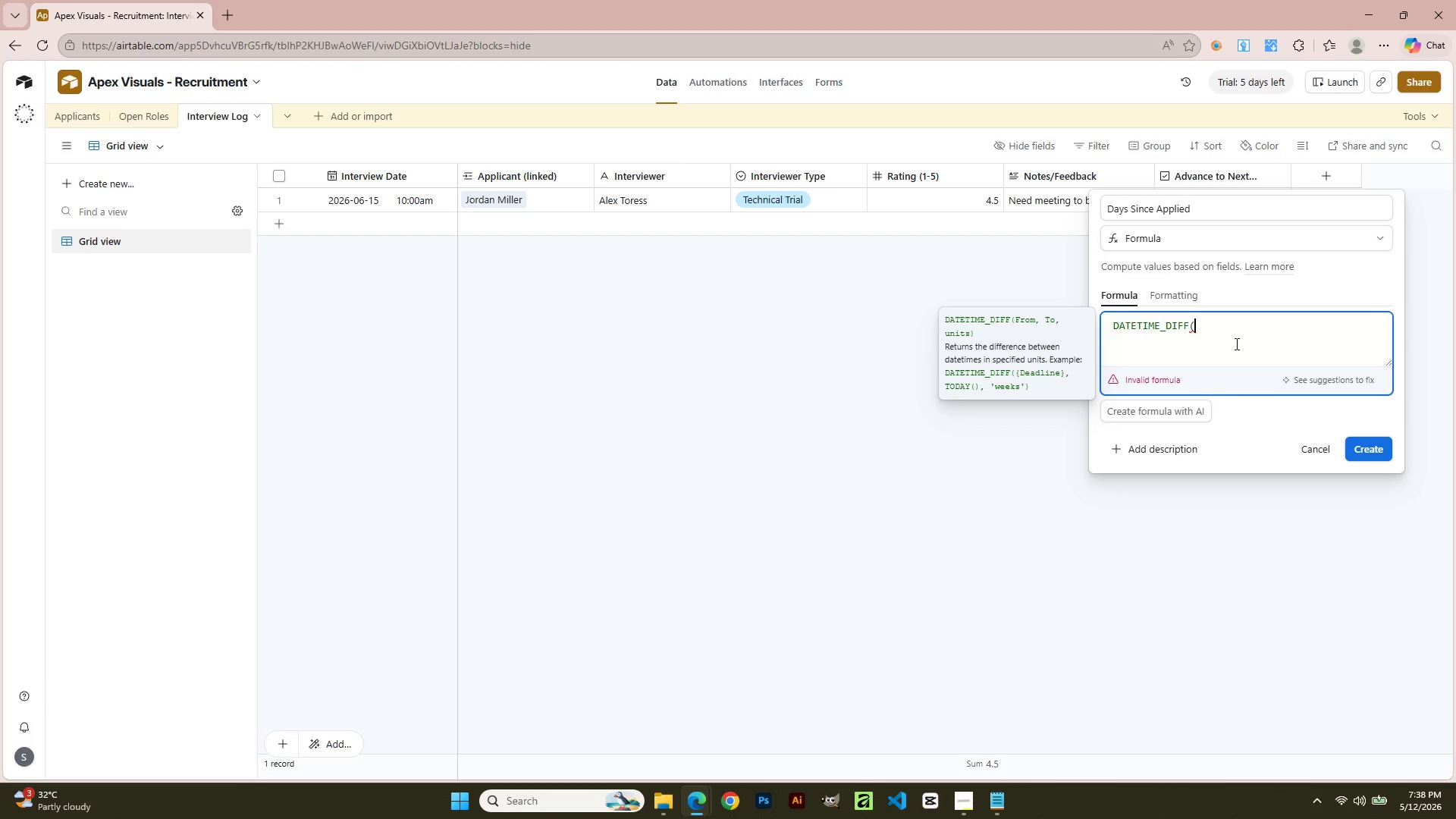 
key(Shift+0)
 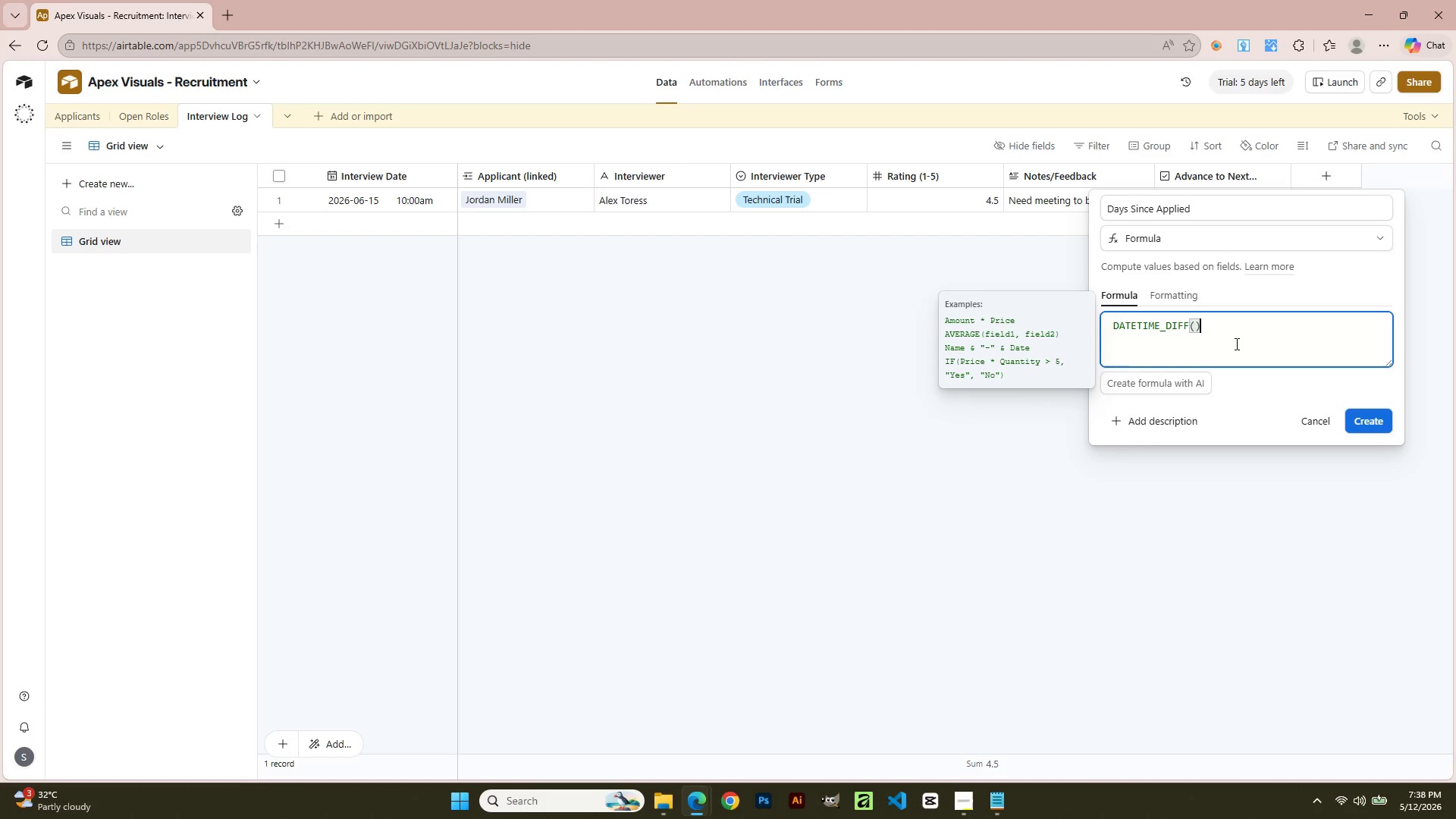 
key(ArrowLeft)
 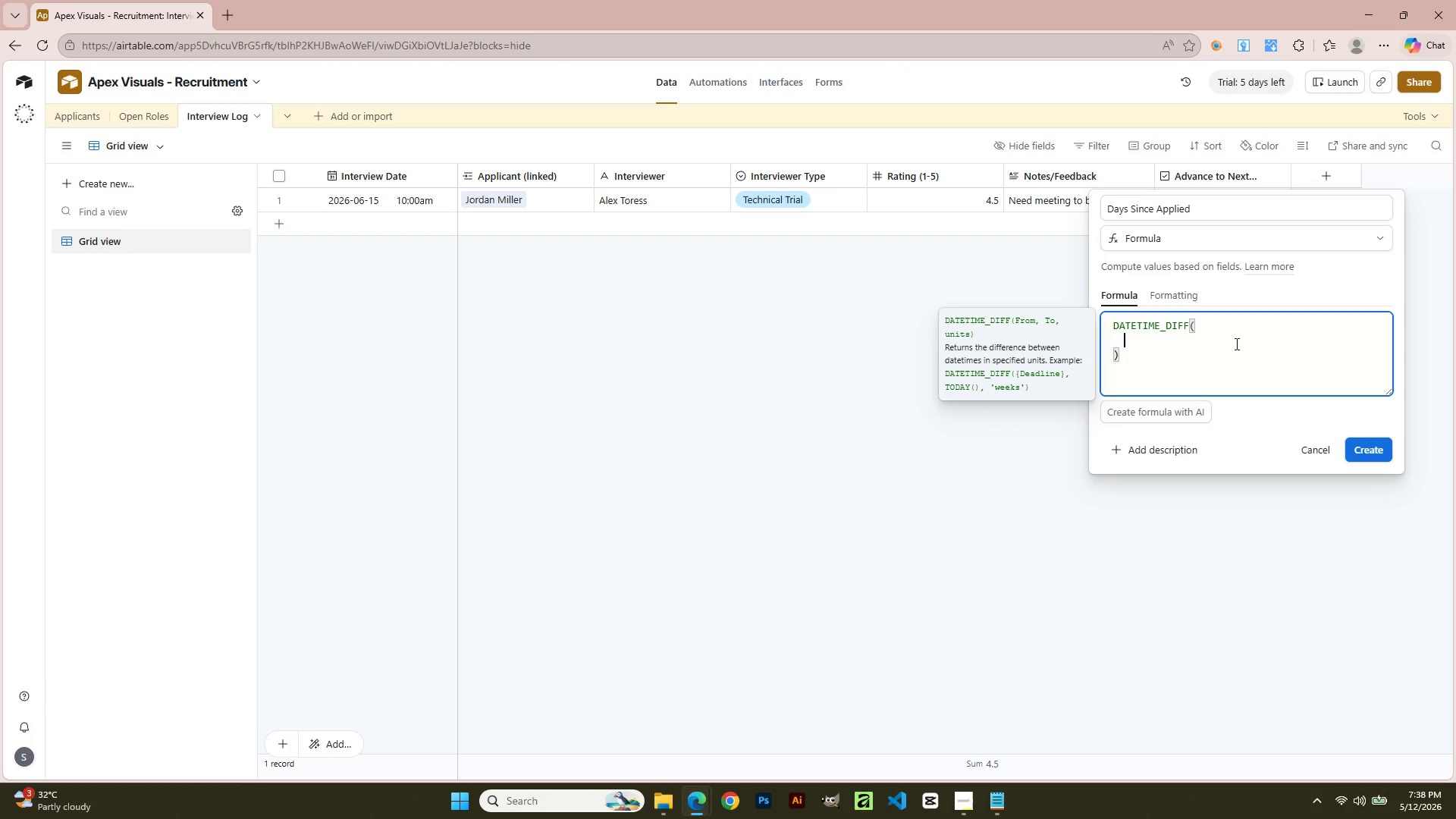 
key(Enter)
 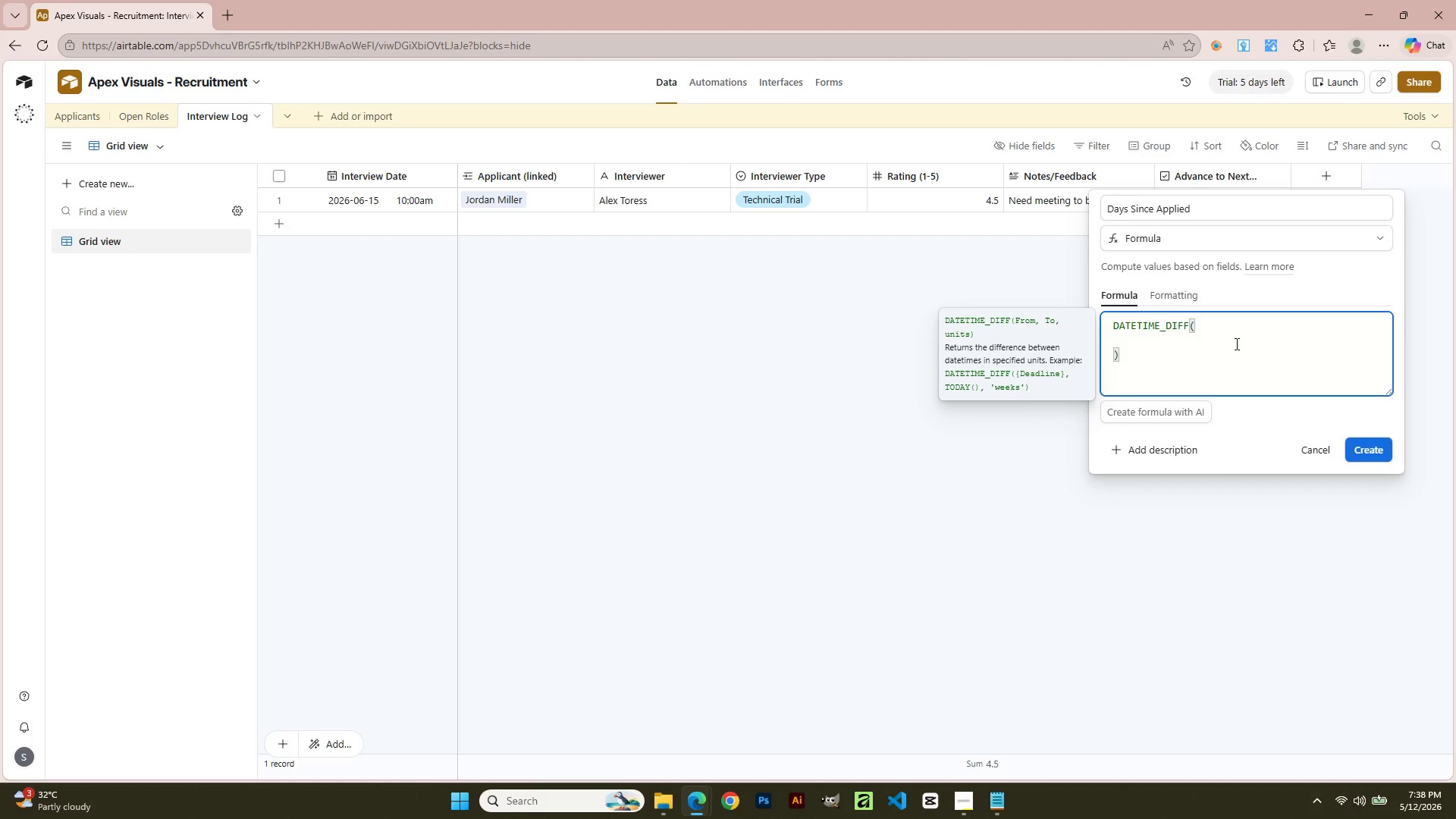 
key(Shift+T)
 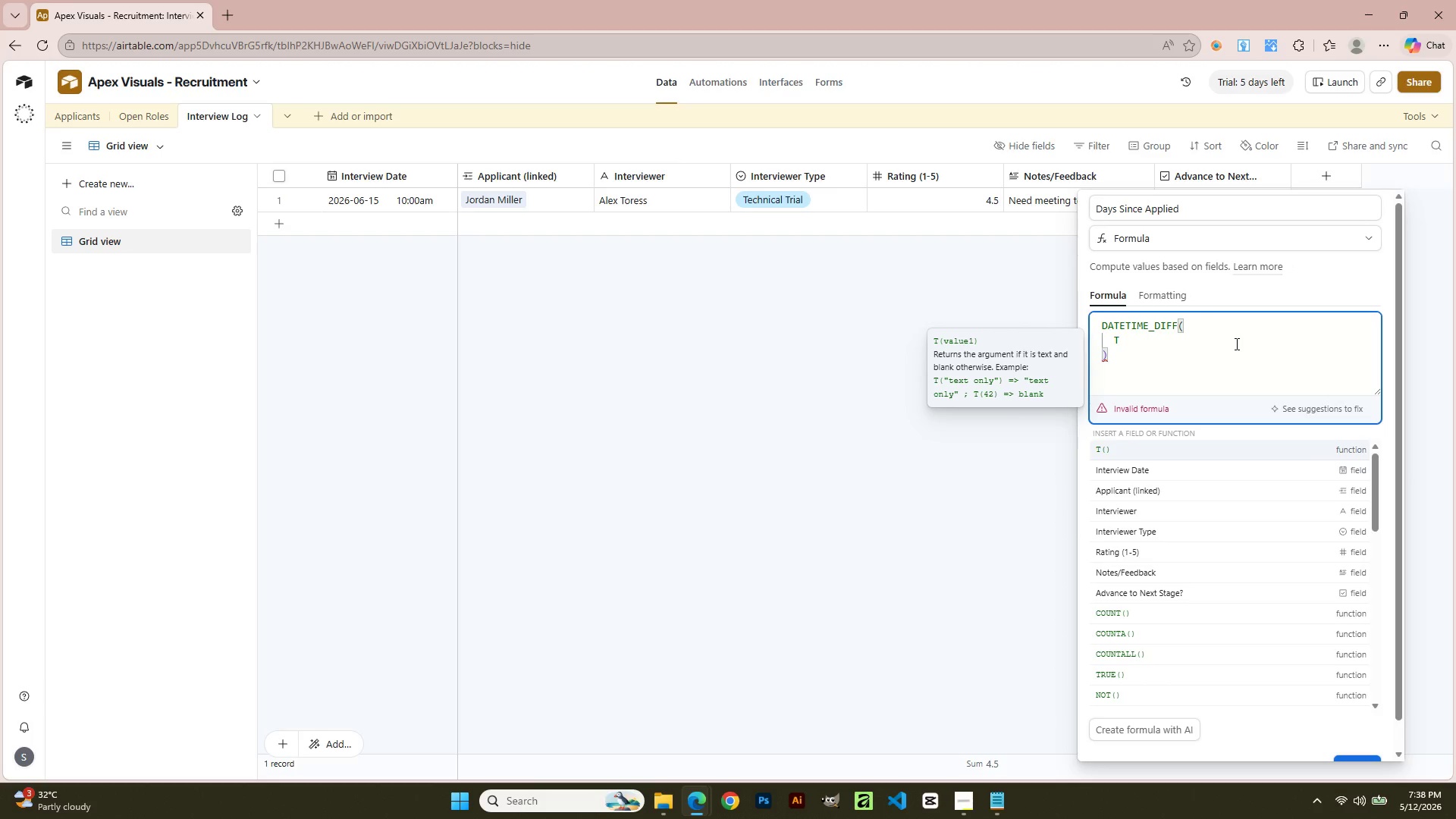 
type(ODA)
 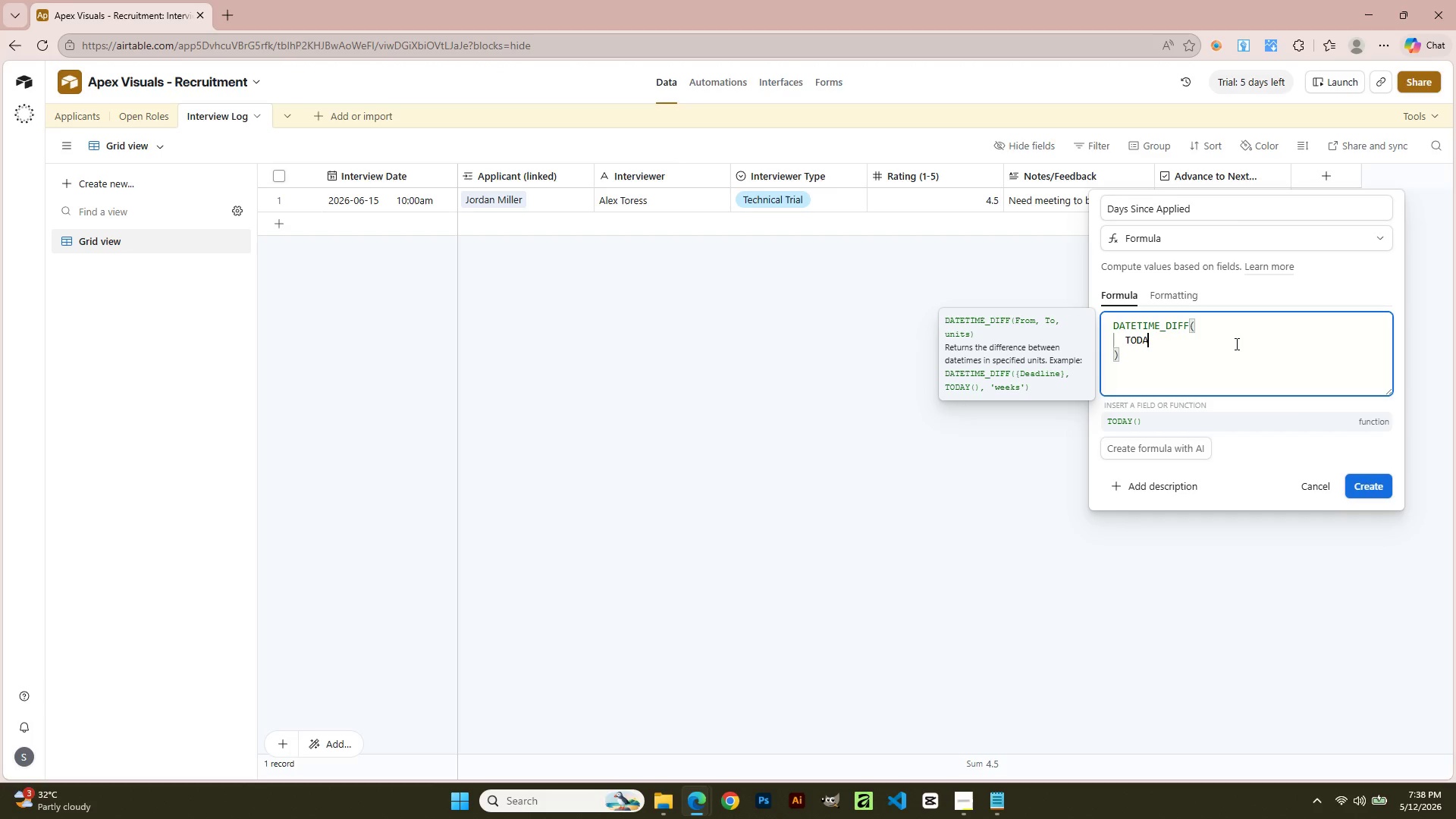 
key(Enter)
 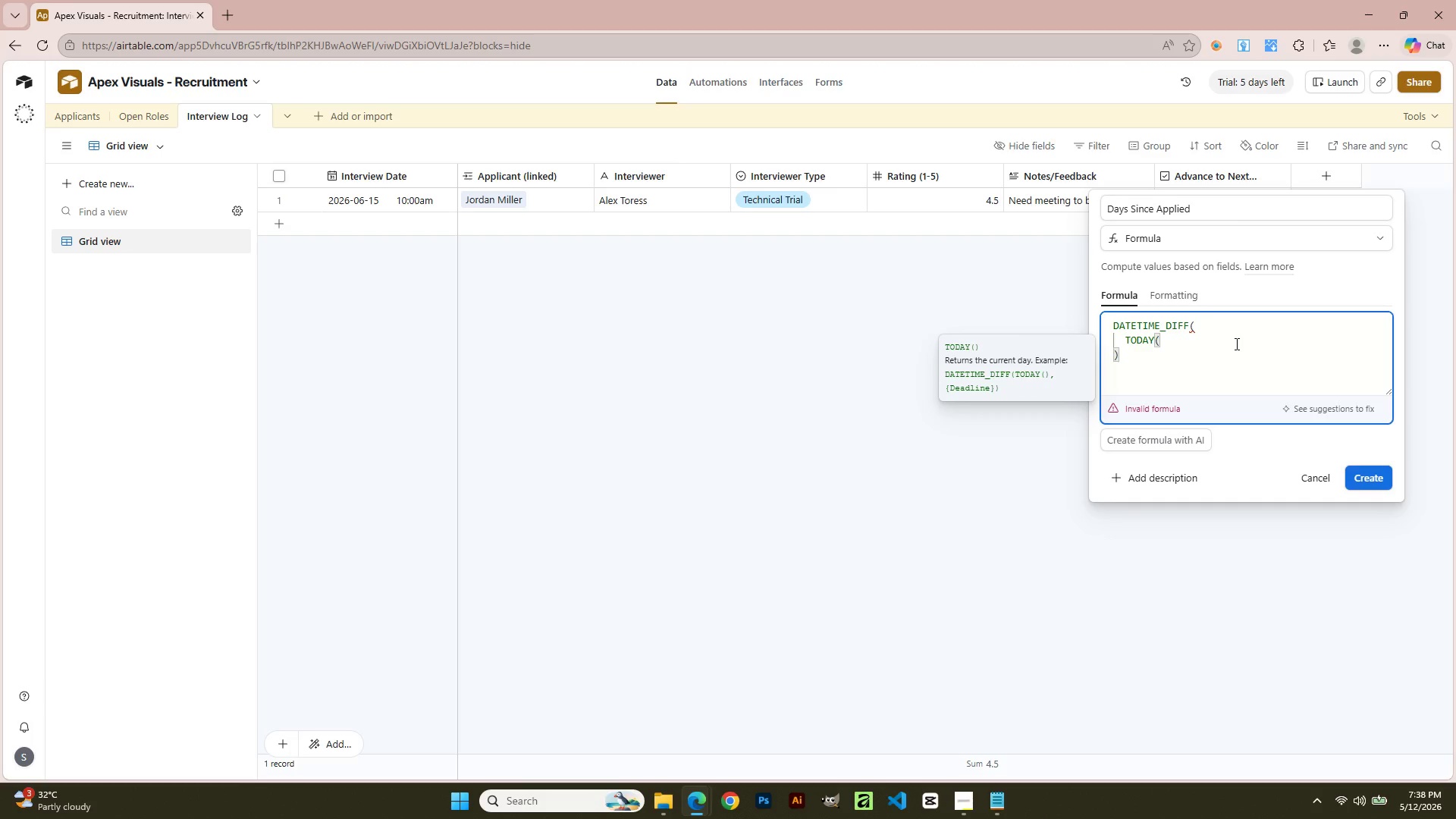 
key(Shift+0)
 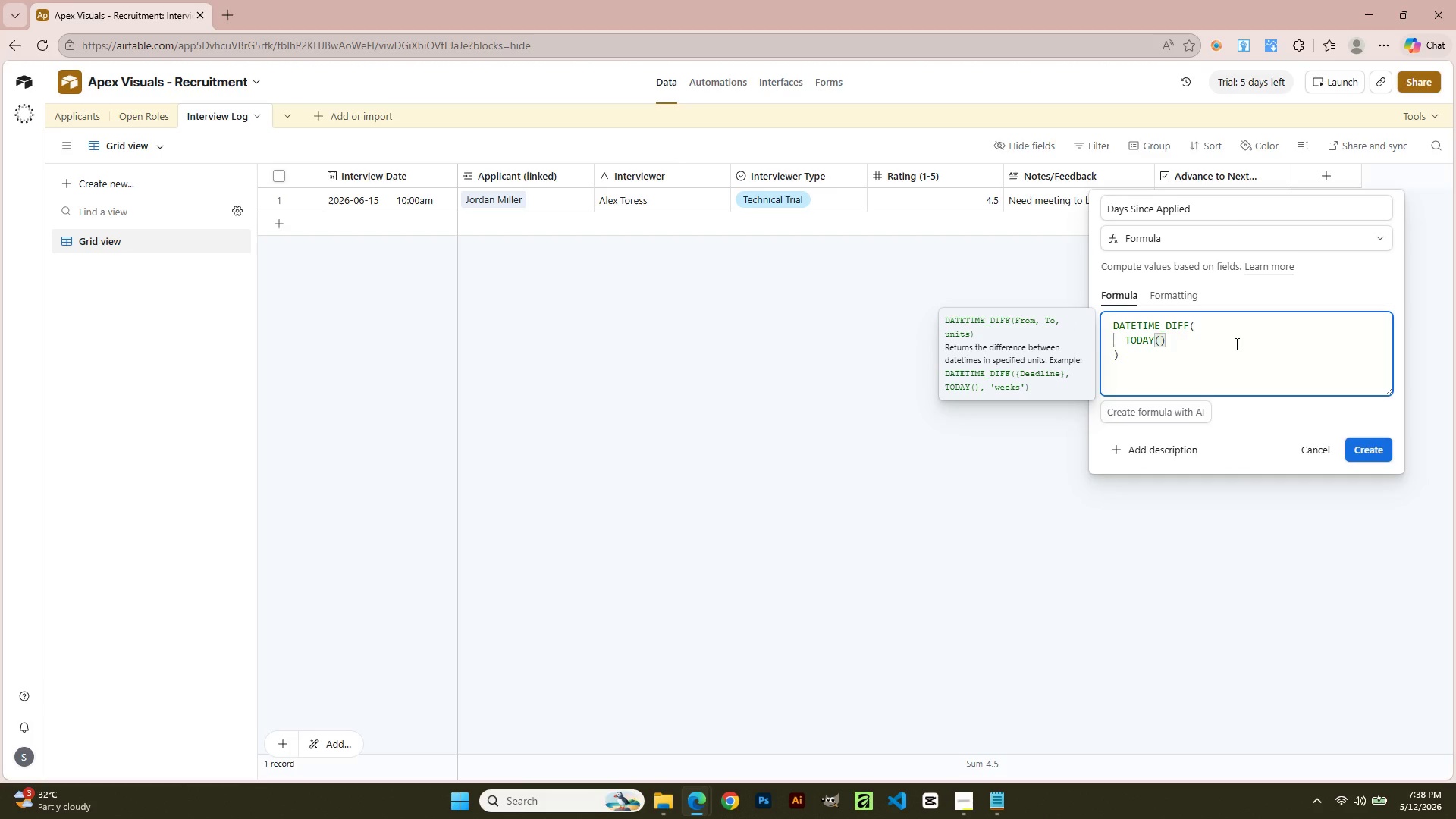 
key(Comma)
 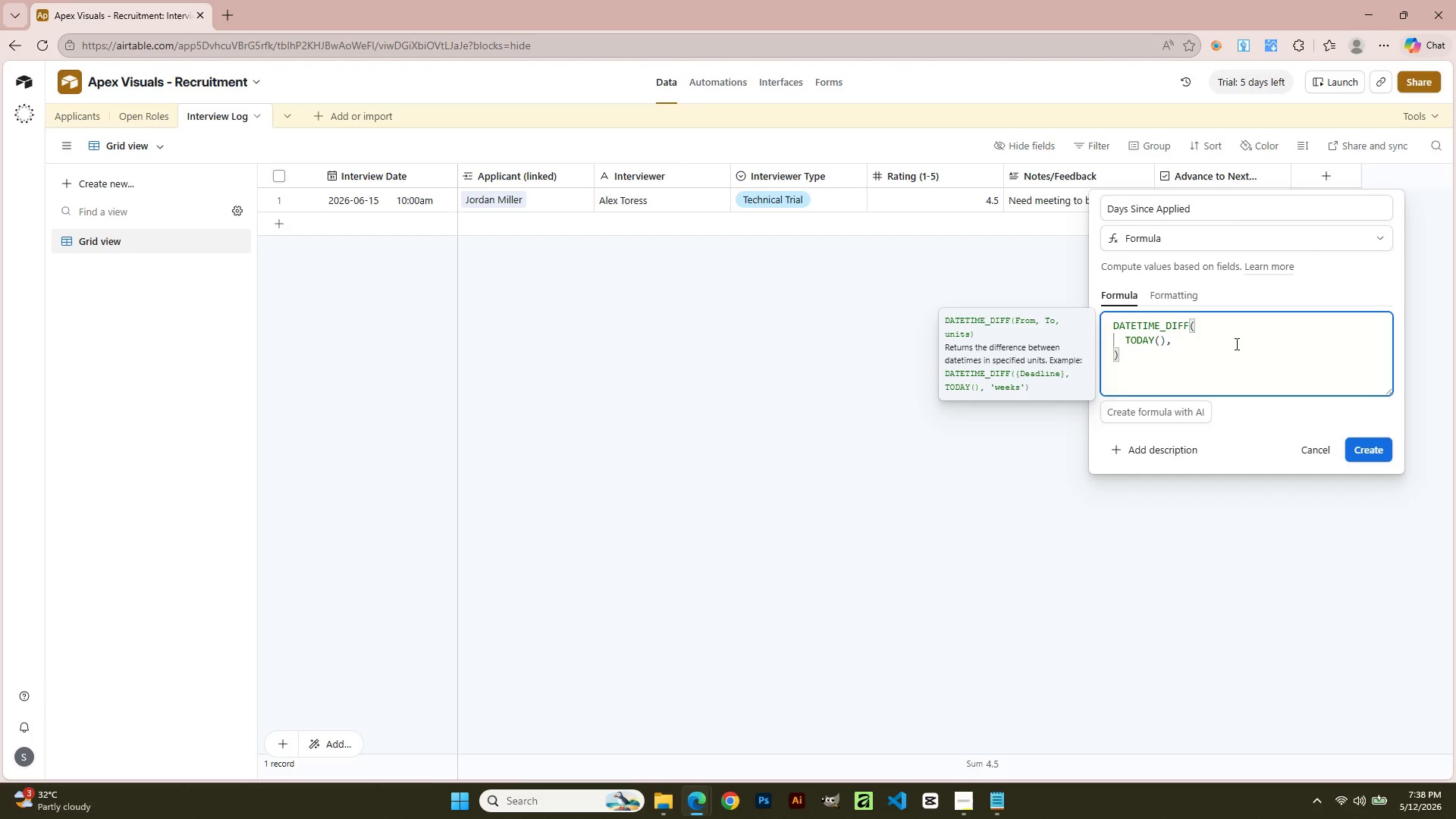 
key(Enter)
 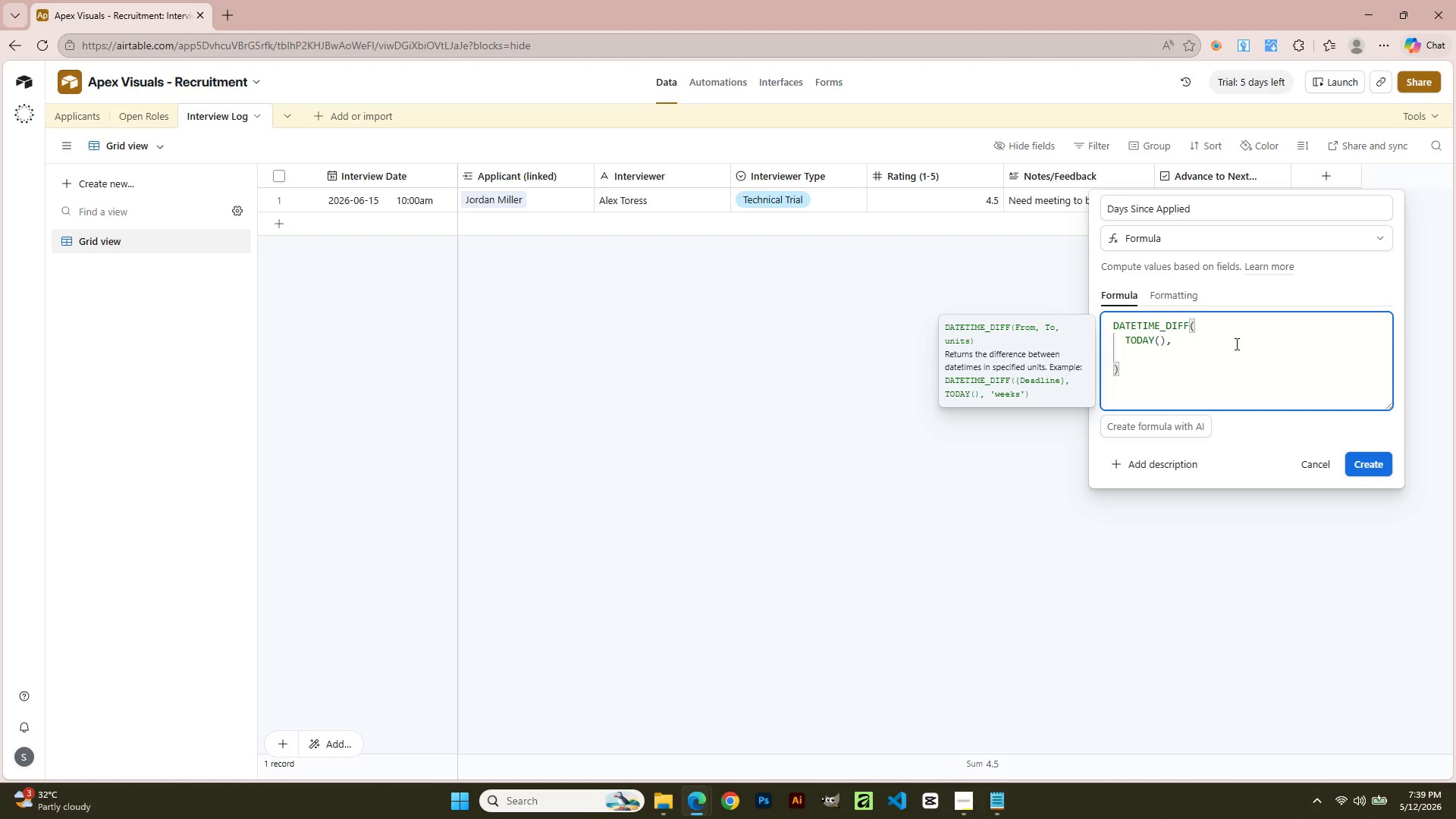 
wait(10.08)
 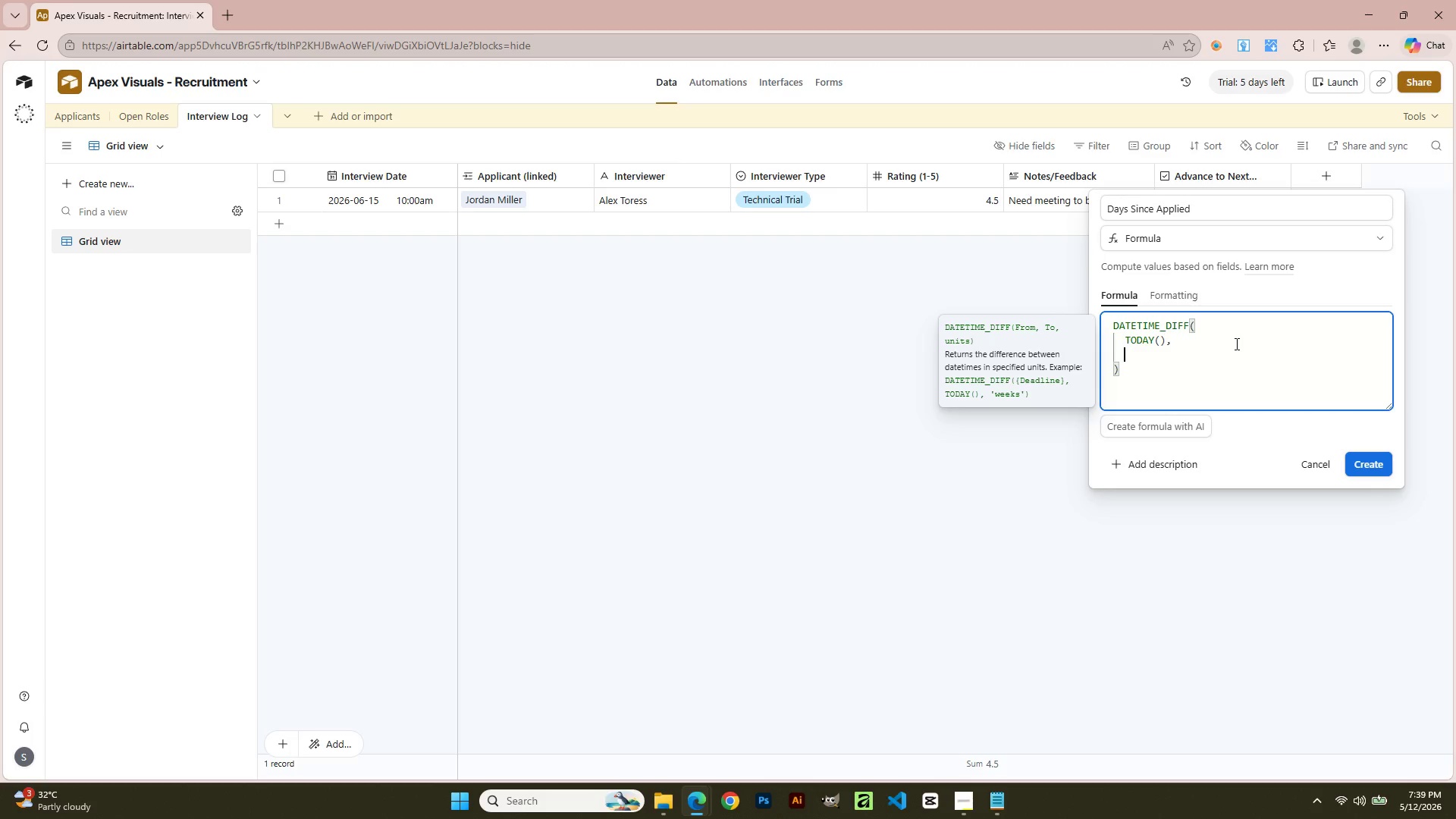 
type({Appl)
 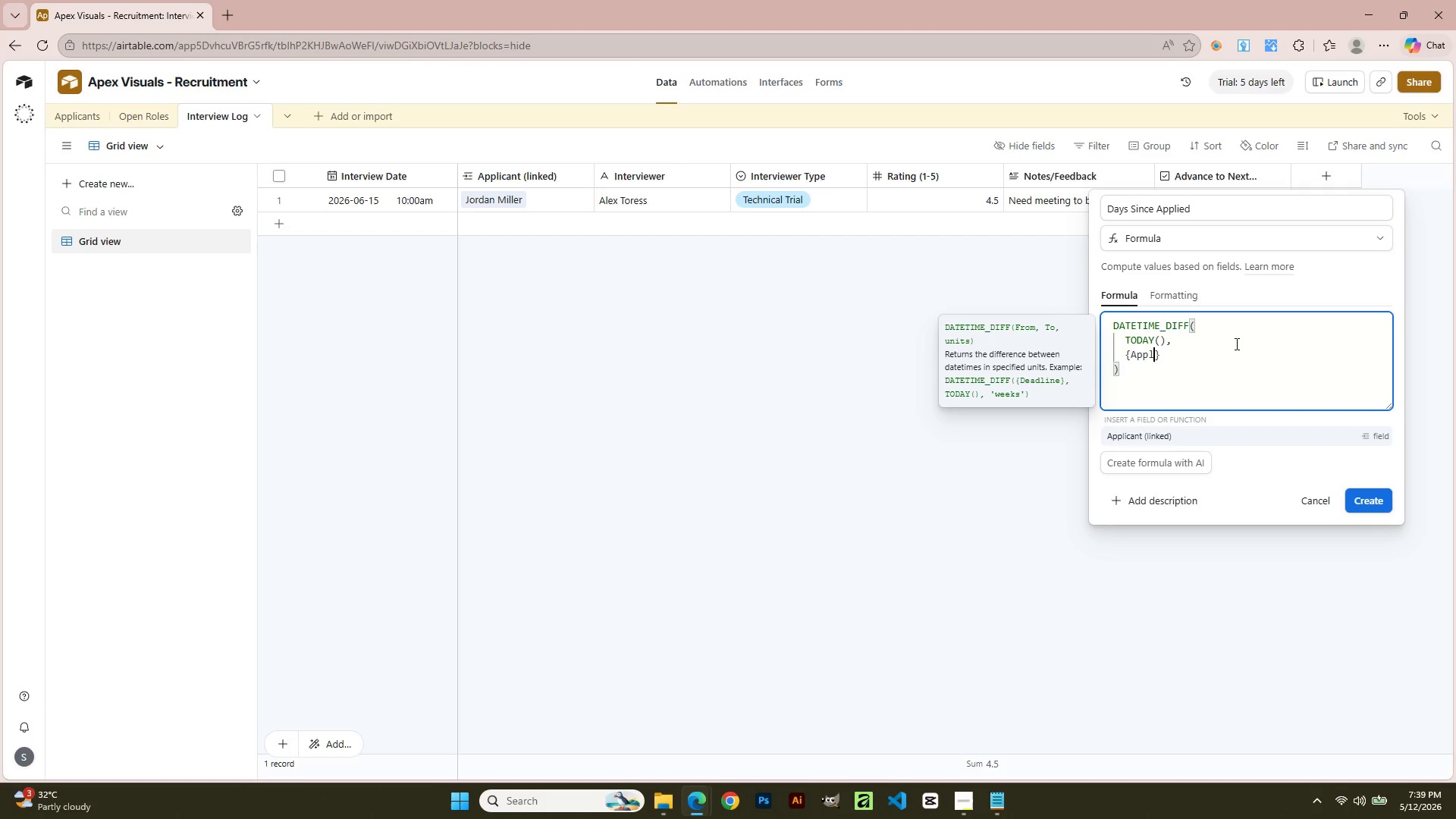 
key(Enter)
 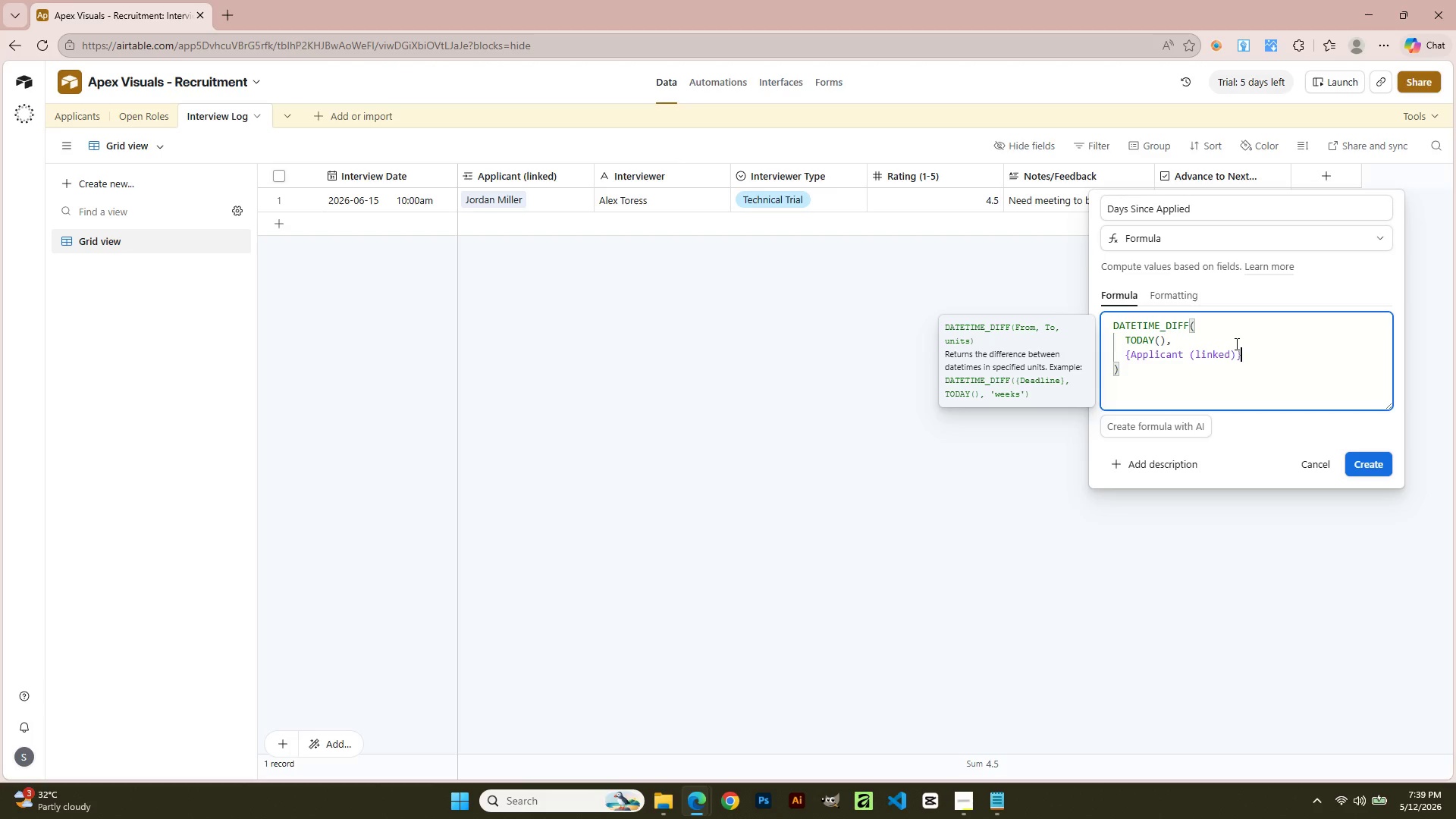 
key(ArrowLeft)
 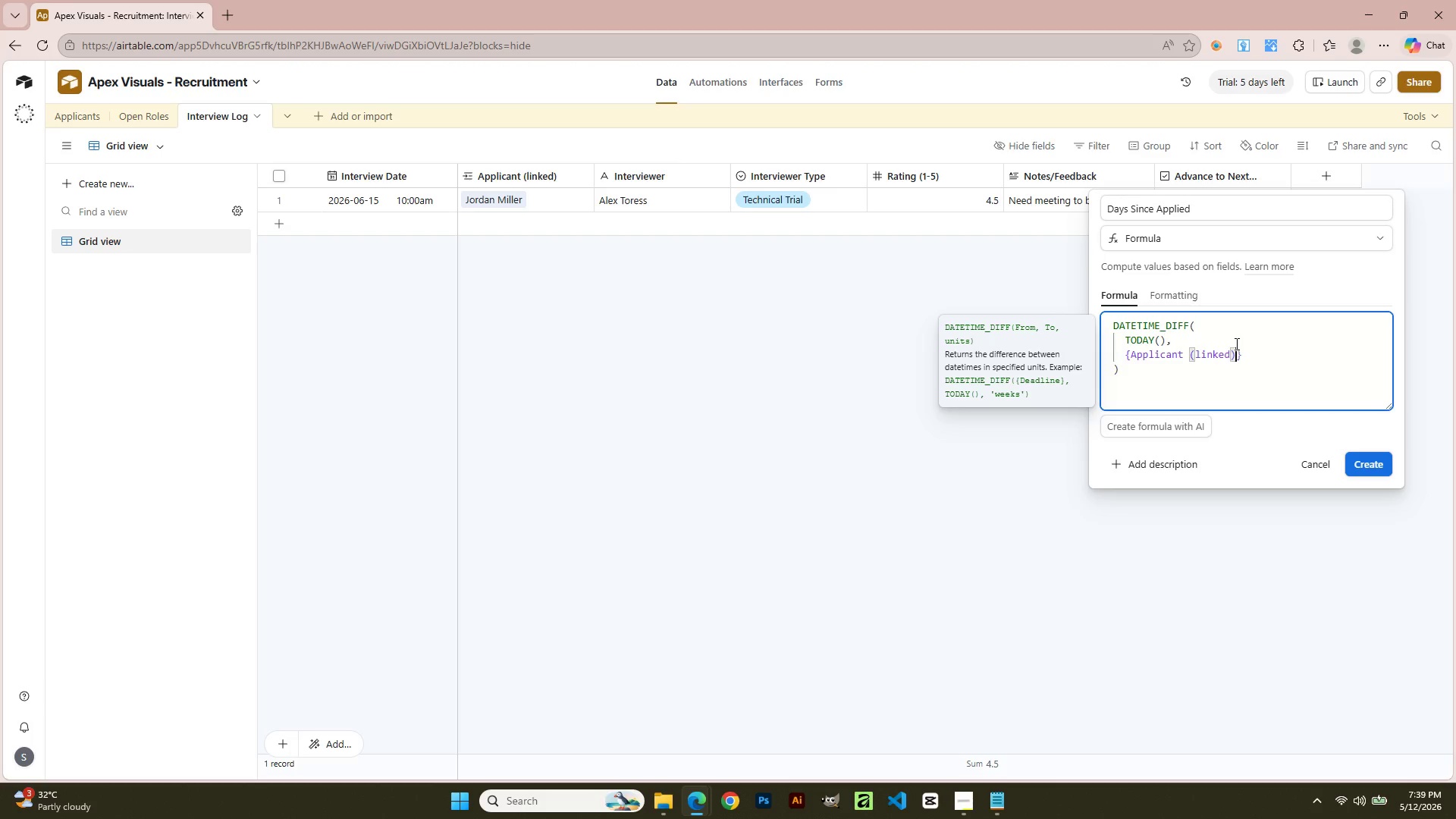 
wait(6.52)
 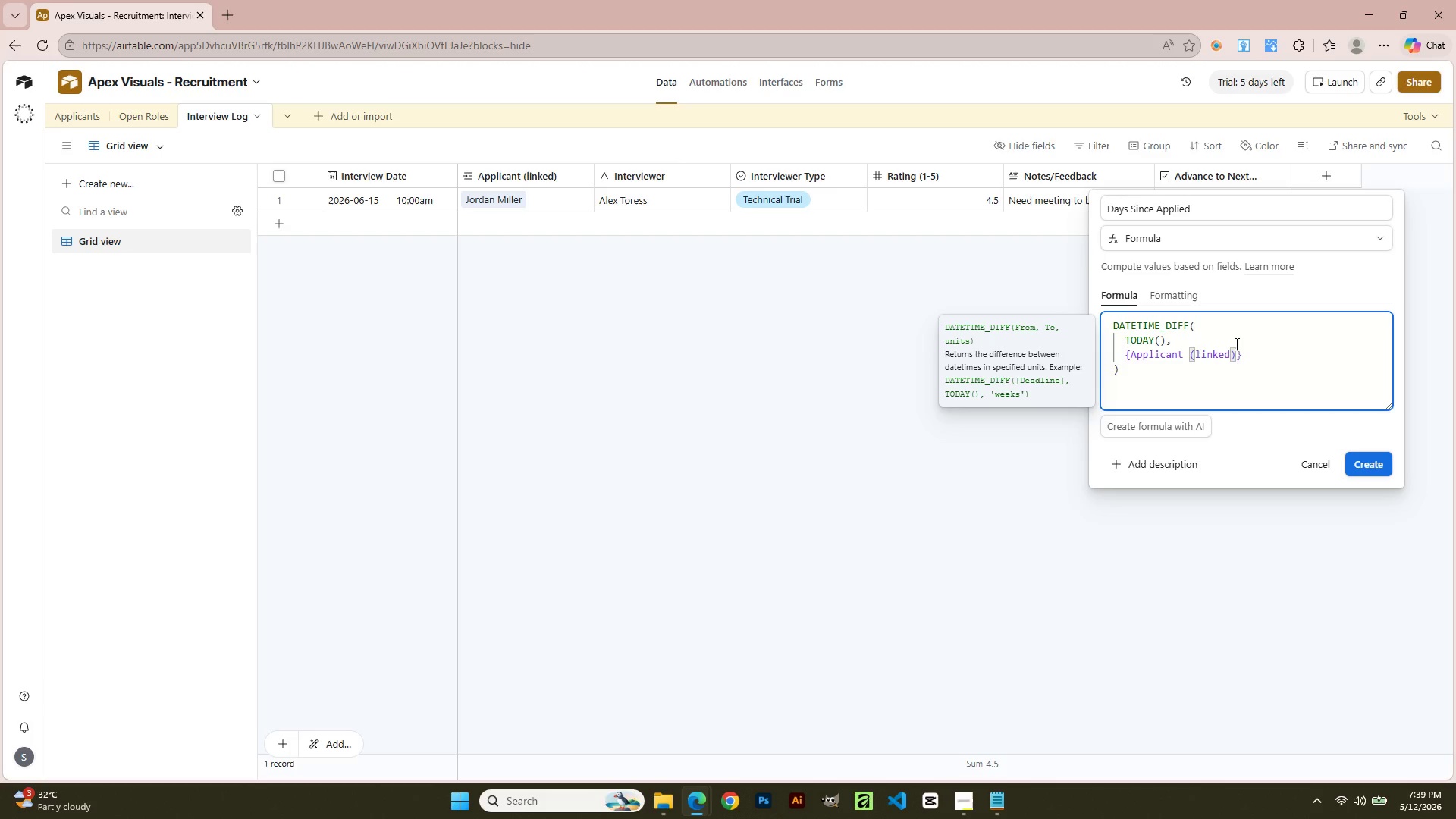 
type( . Application Date)
 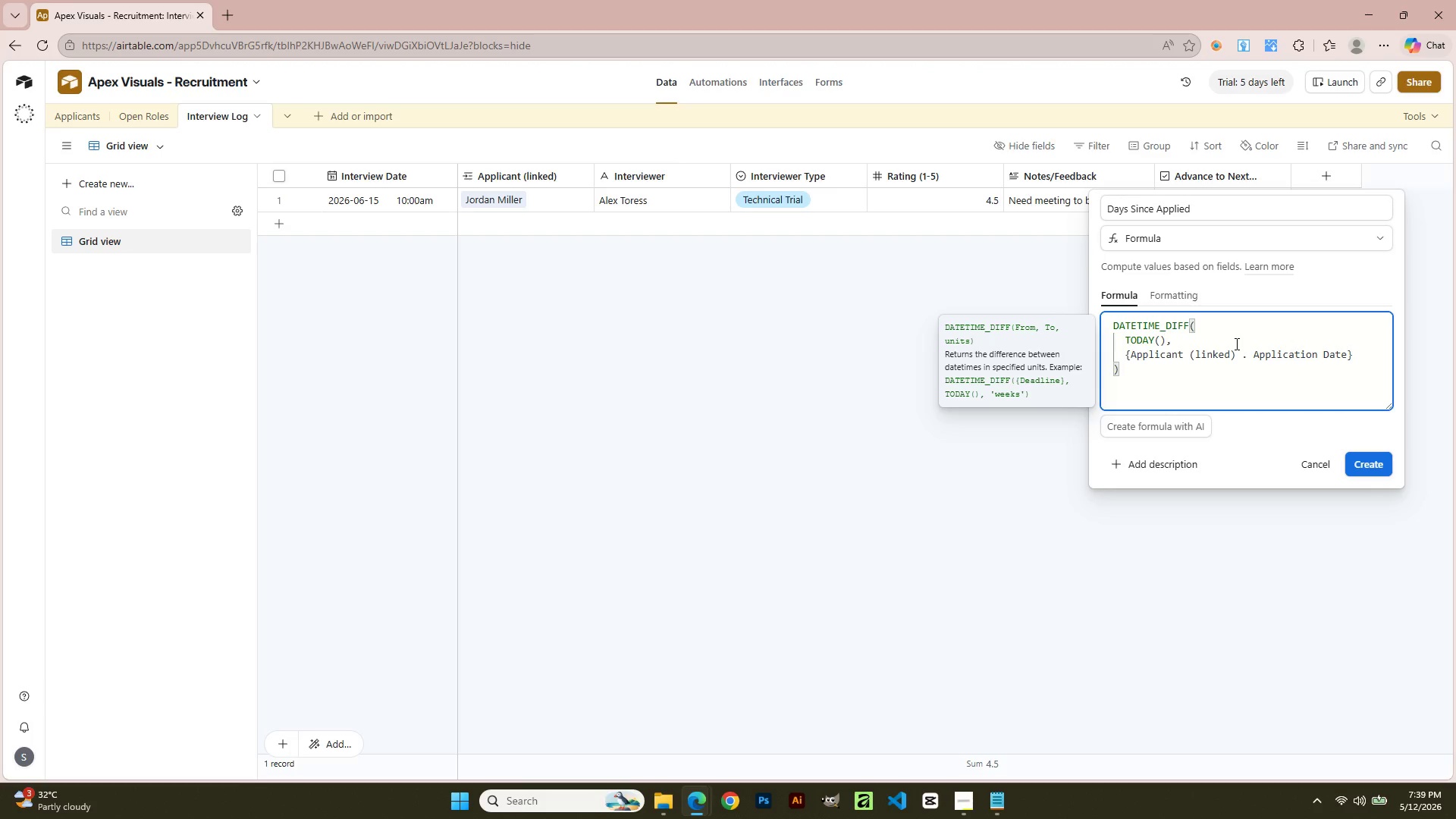 
key(Enter)
 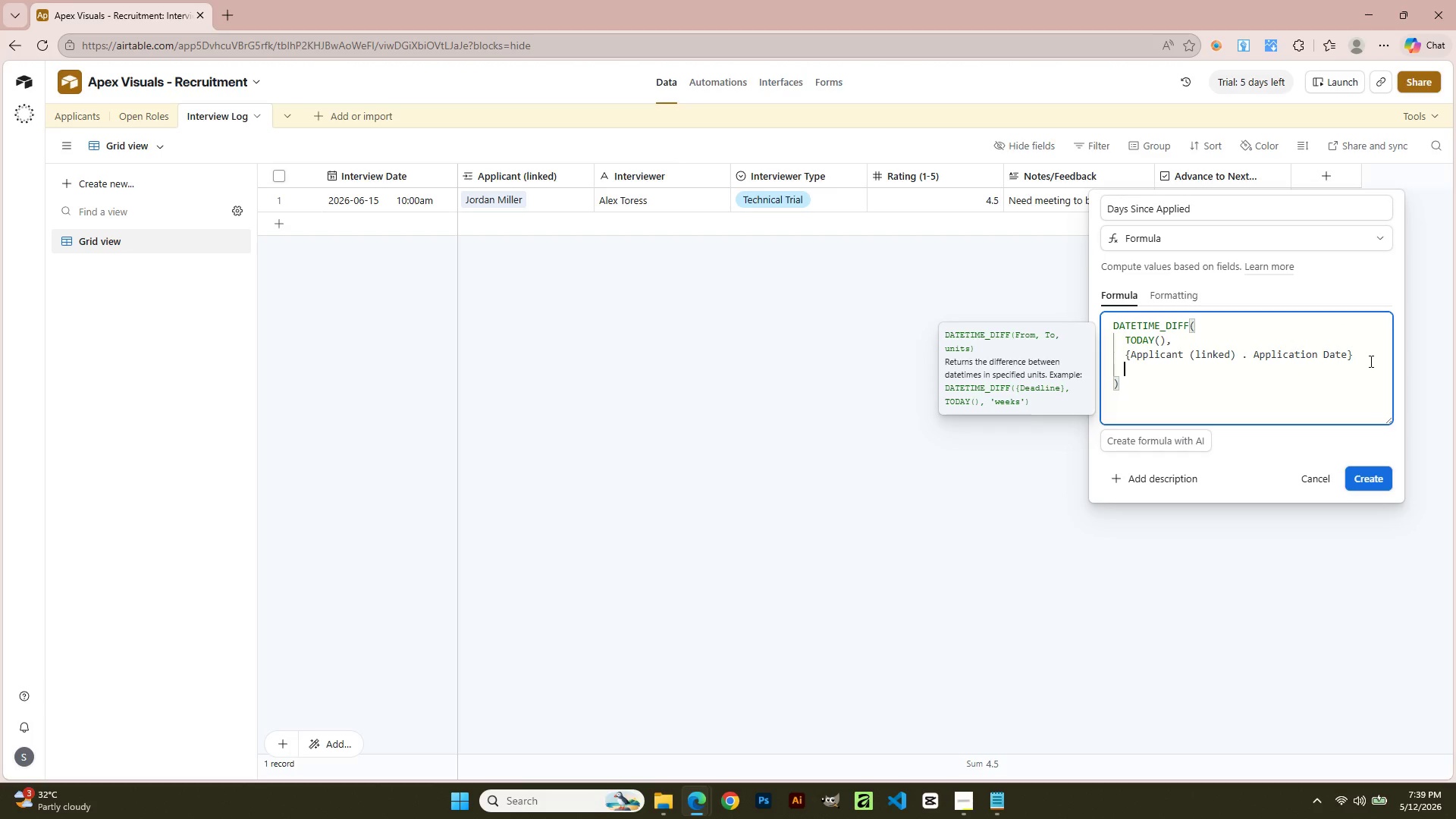 
type('dat)
key(Backspace)
type(ys)
 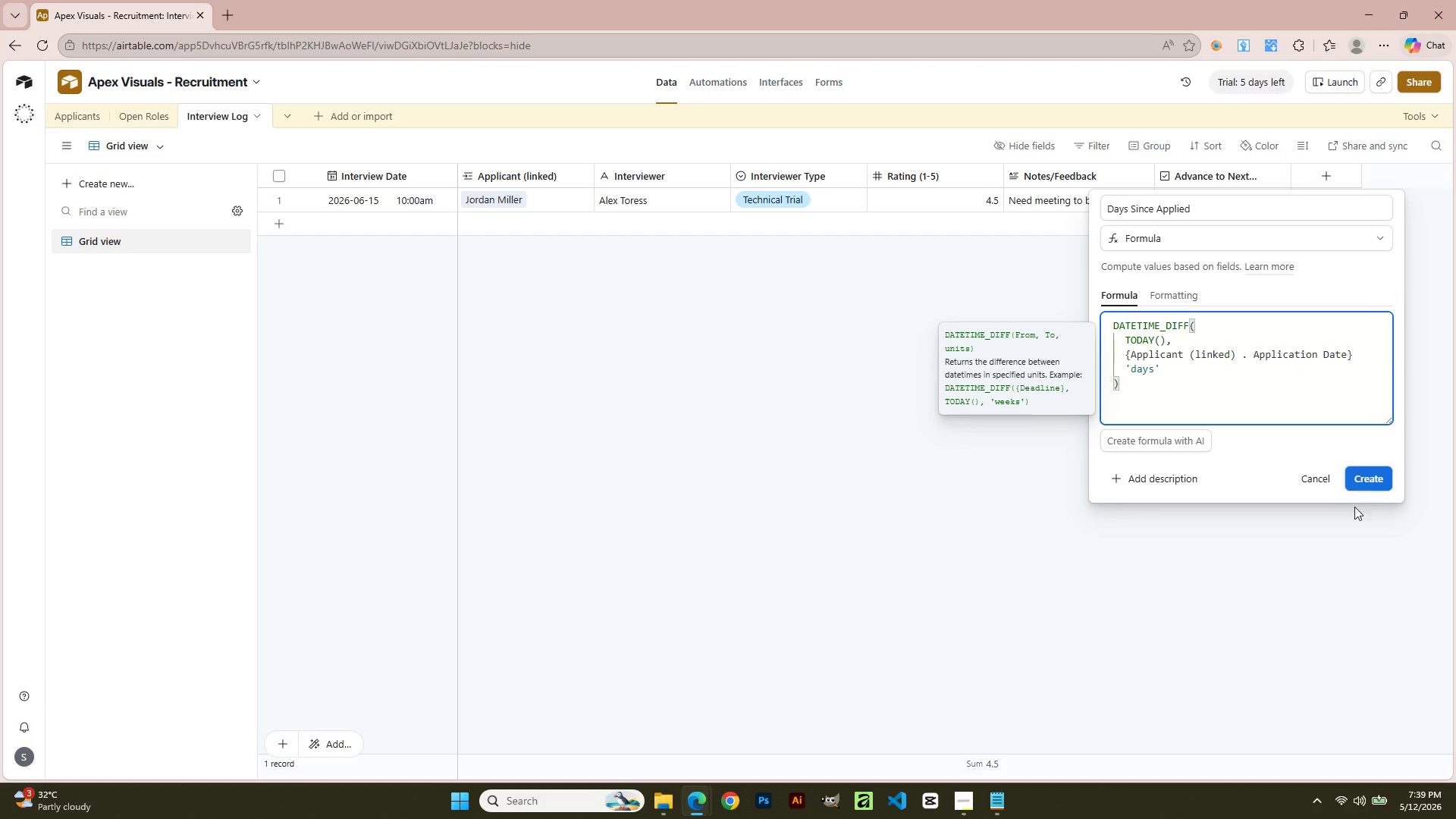 
left_click([1364, 483])
 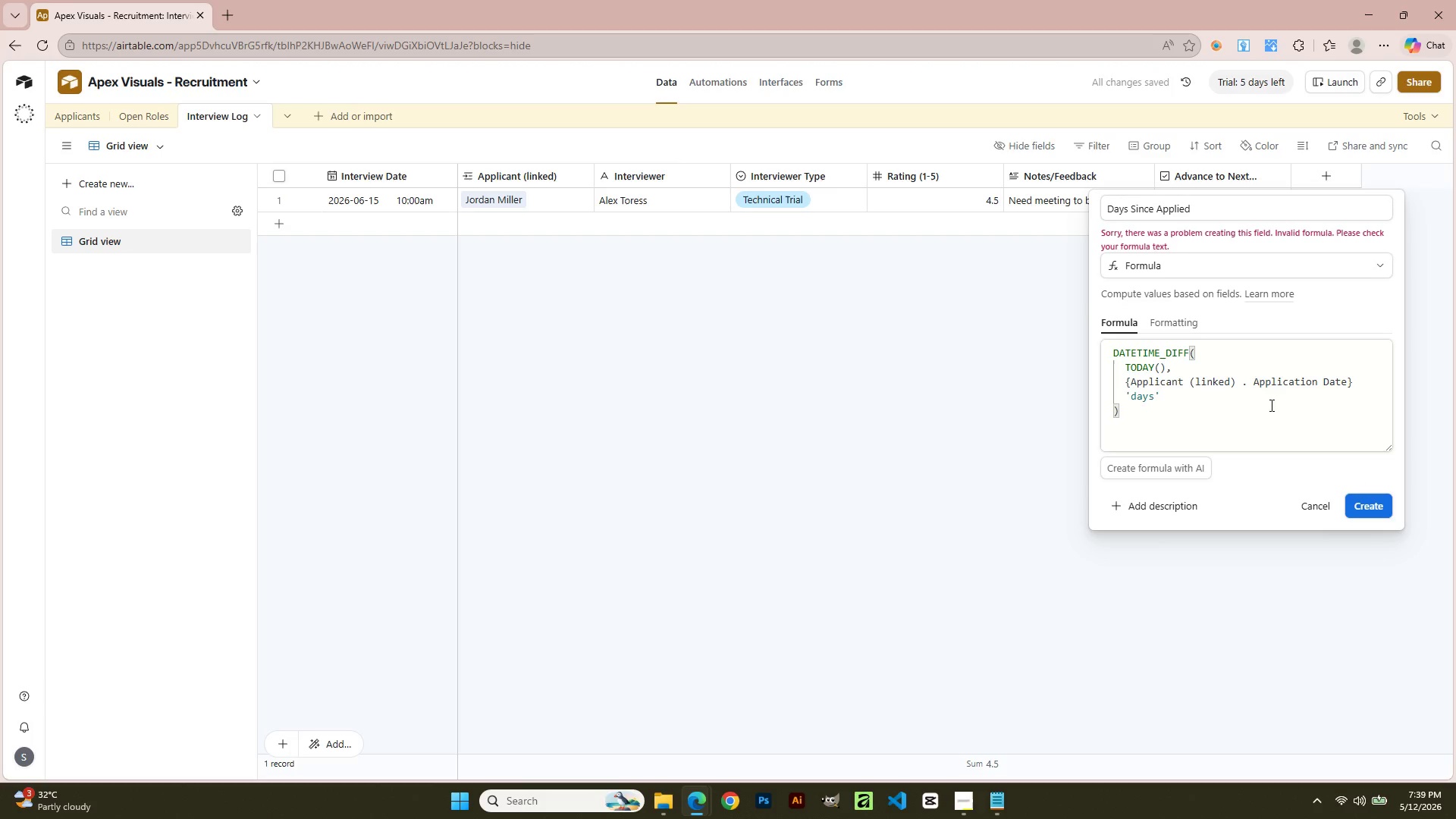 
left_click([1243, 383])
 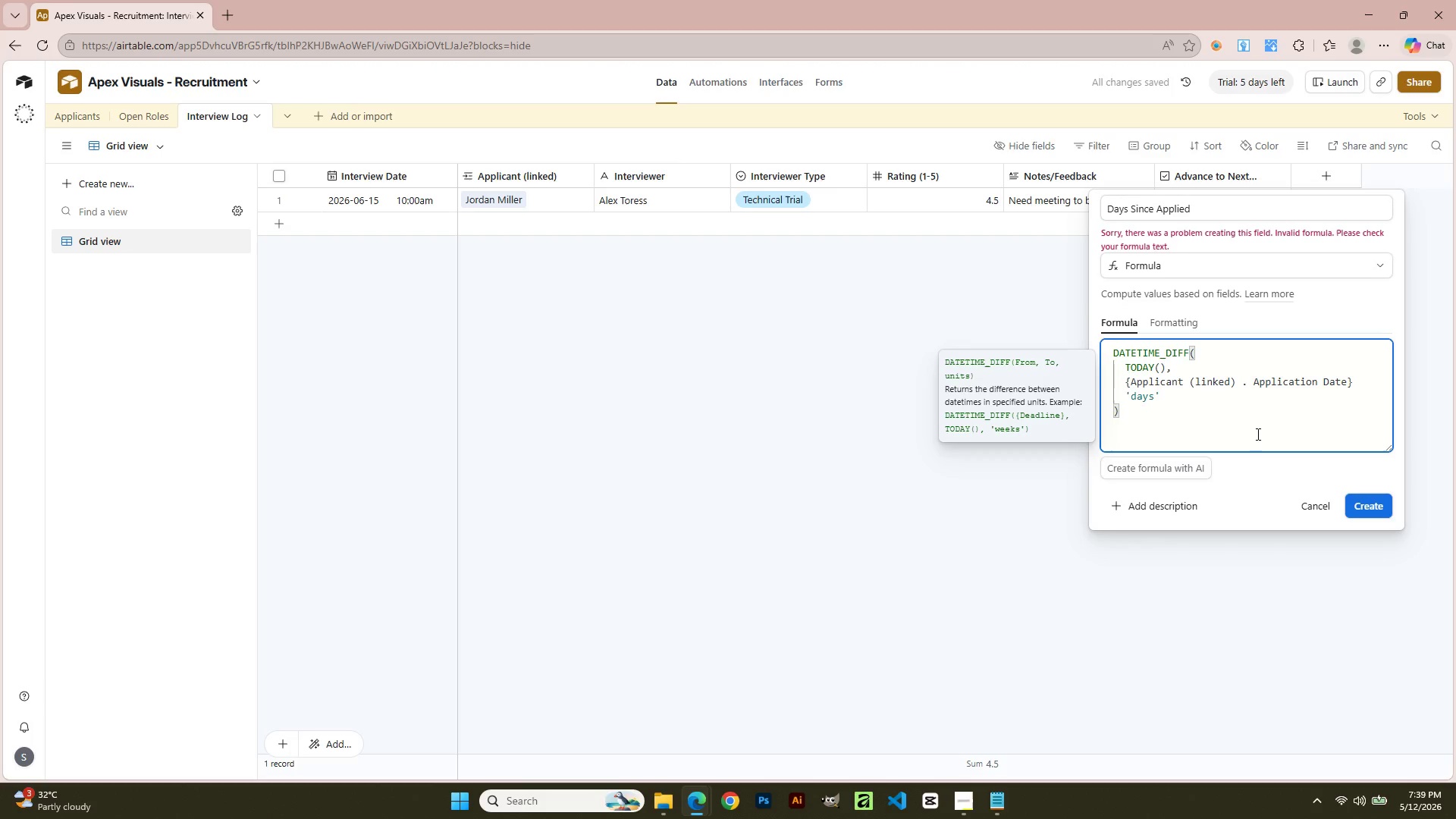 
key(ArrowRight)
 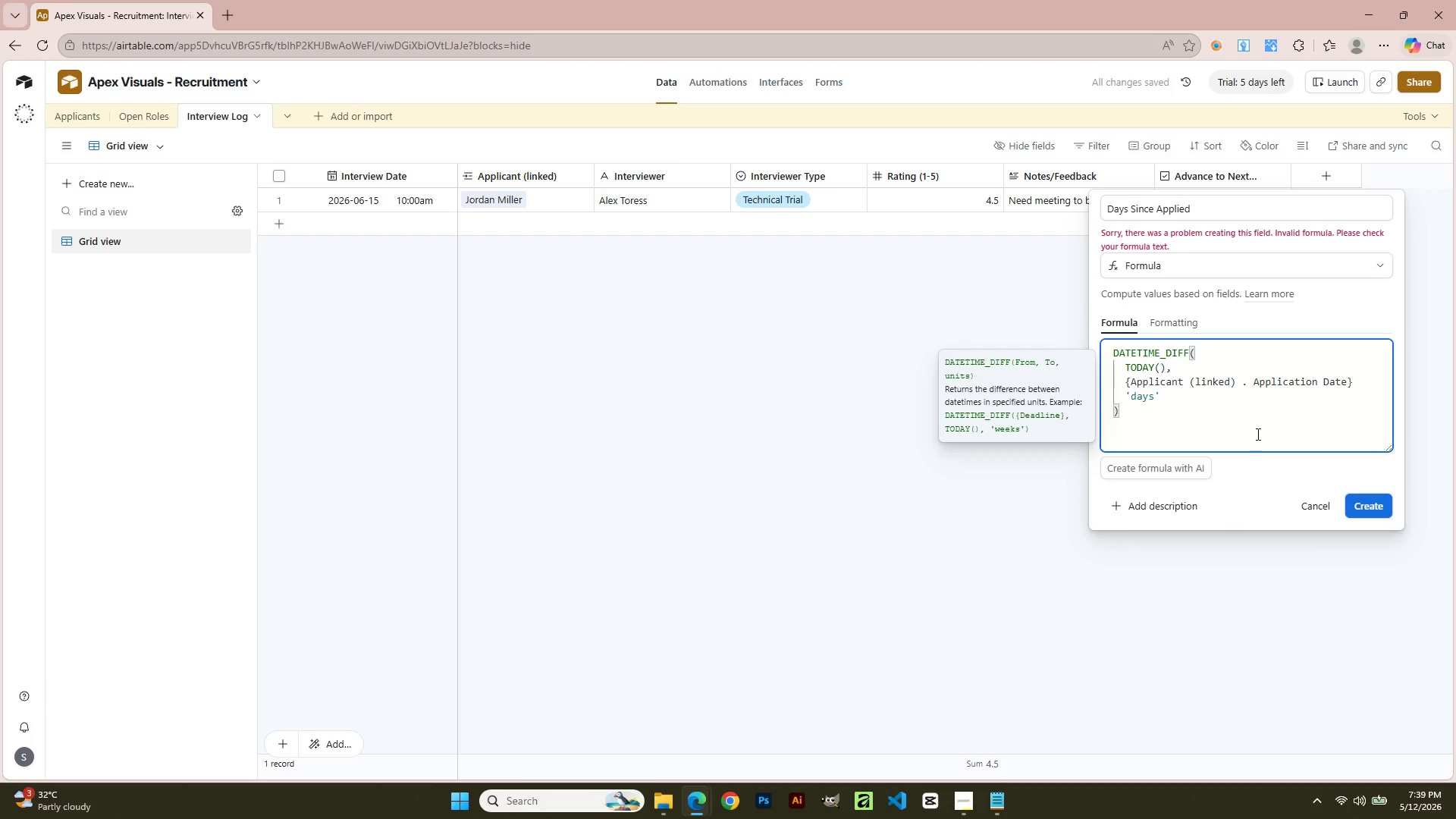 
key(ArrowLeft)
 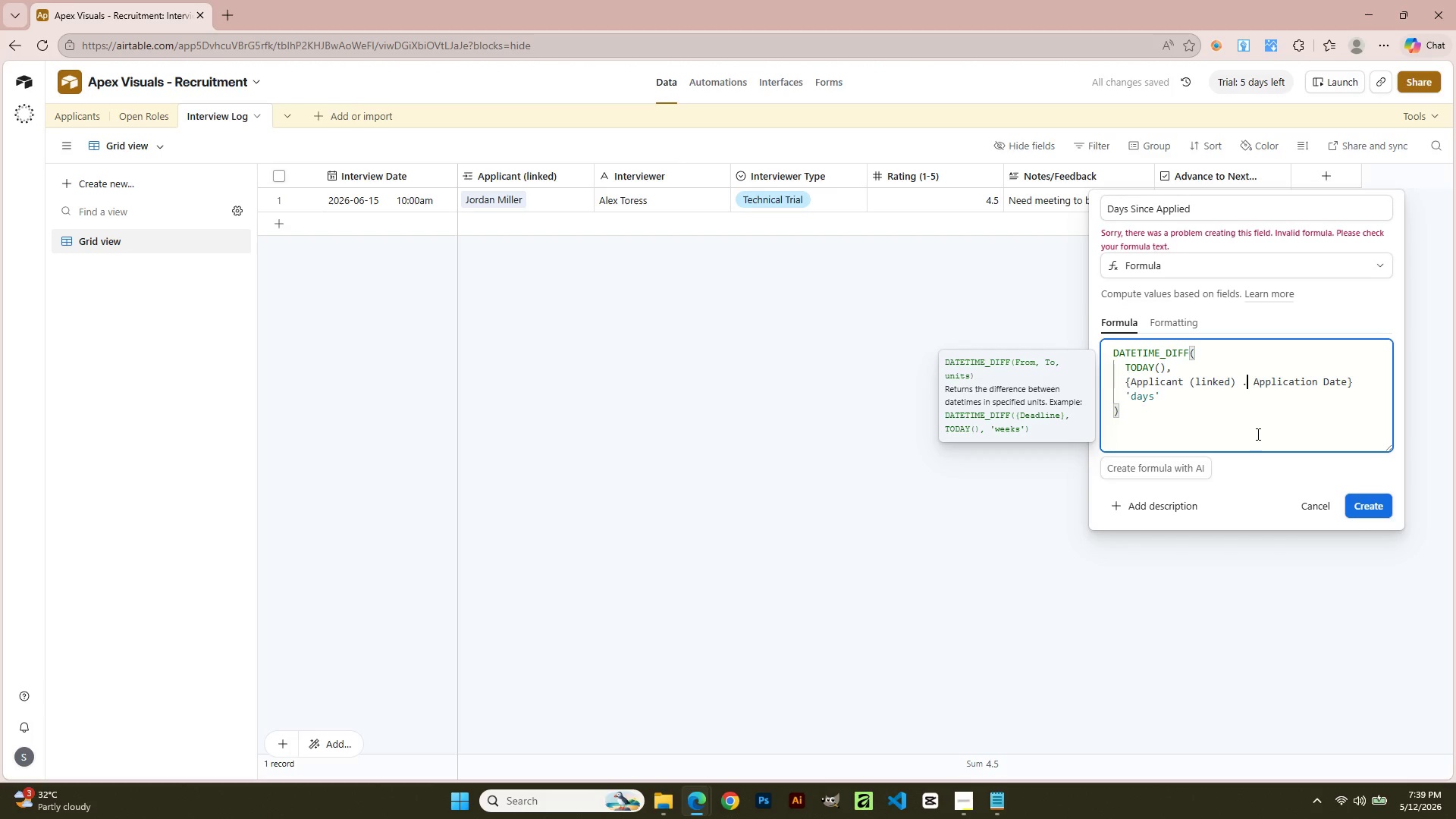 
key(ArrowRight)
 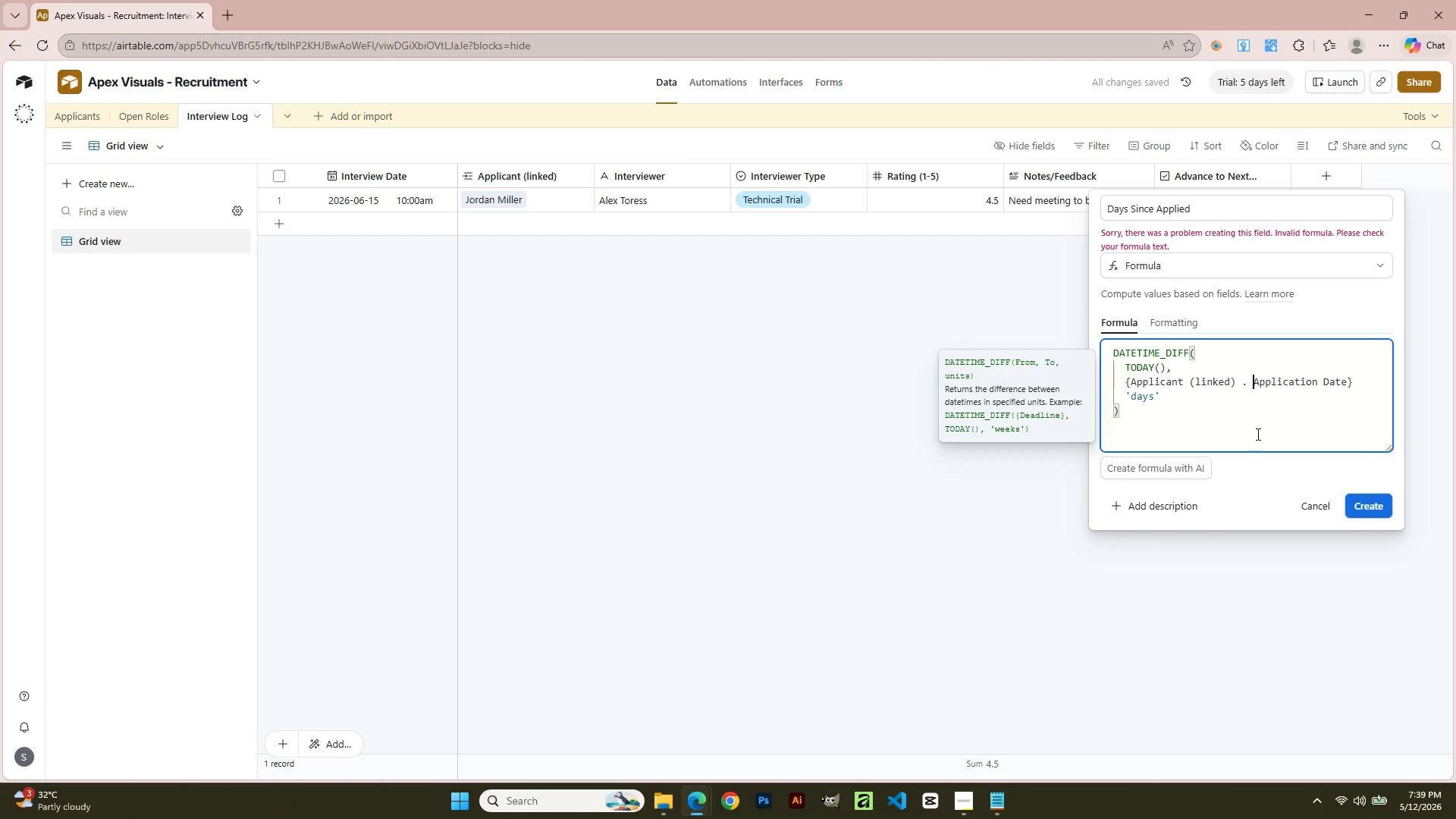 
key(ArrowRight)
 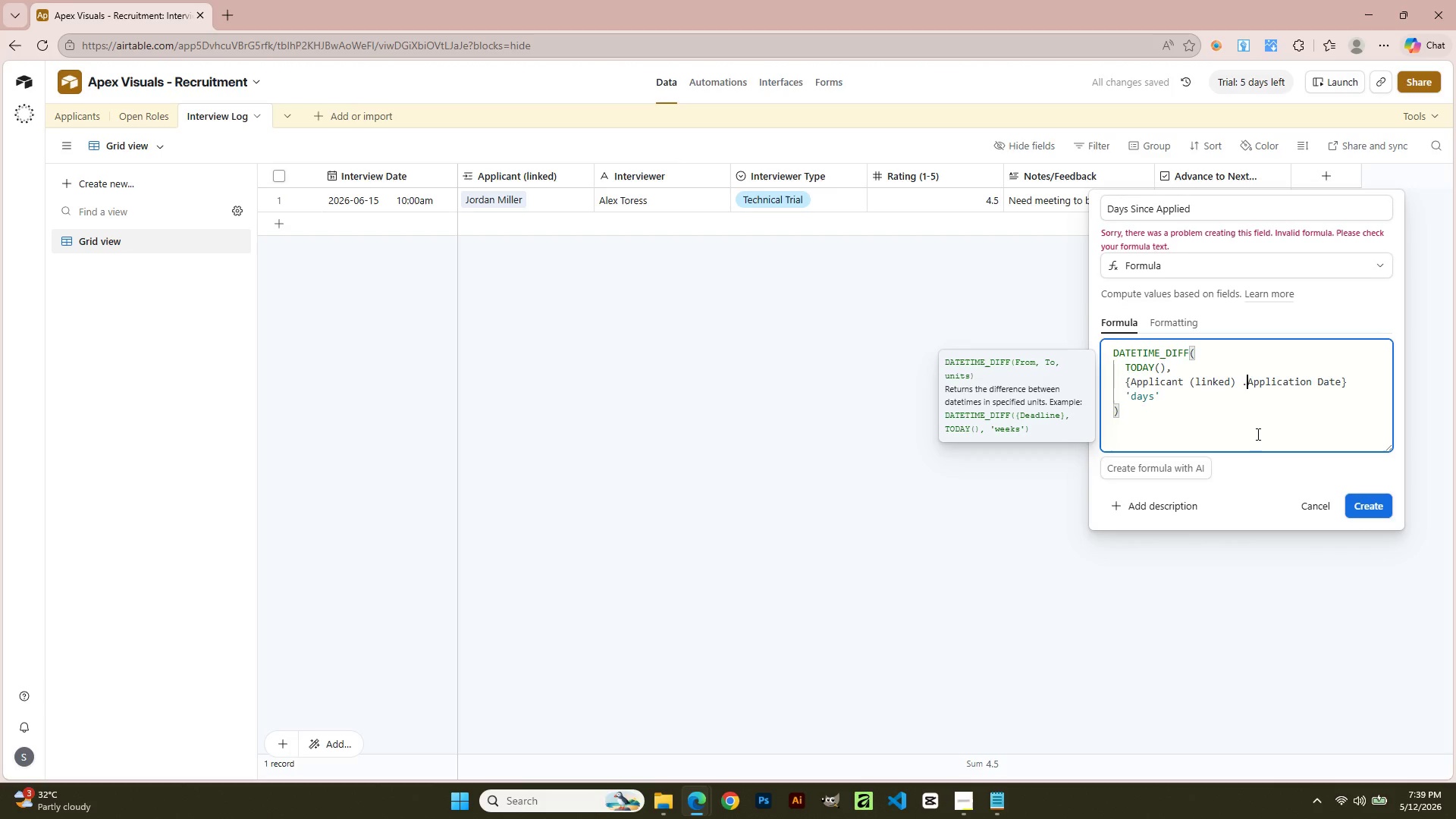 
key(Backspace)
 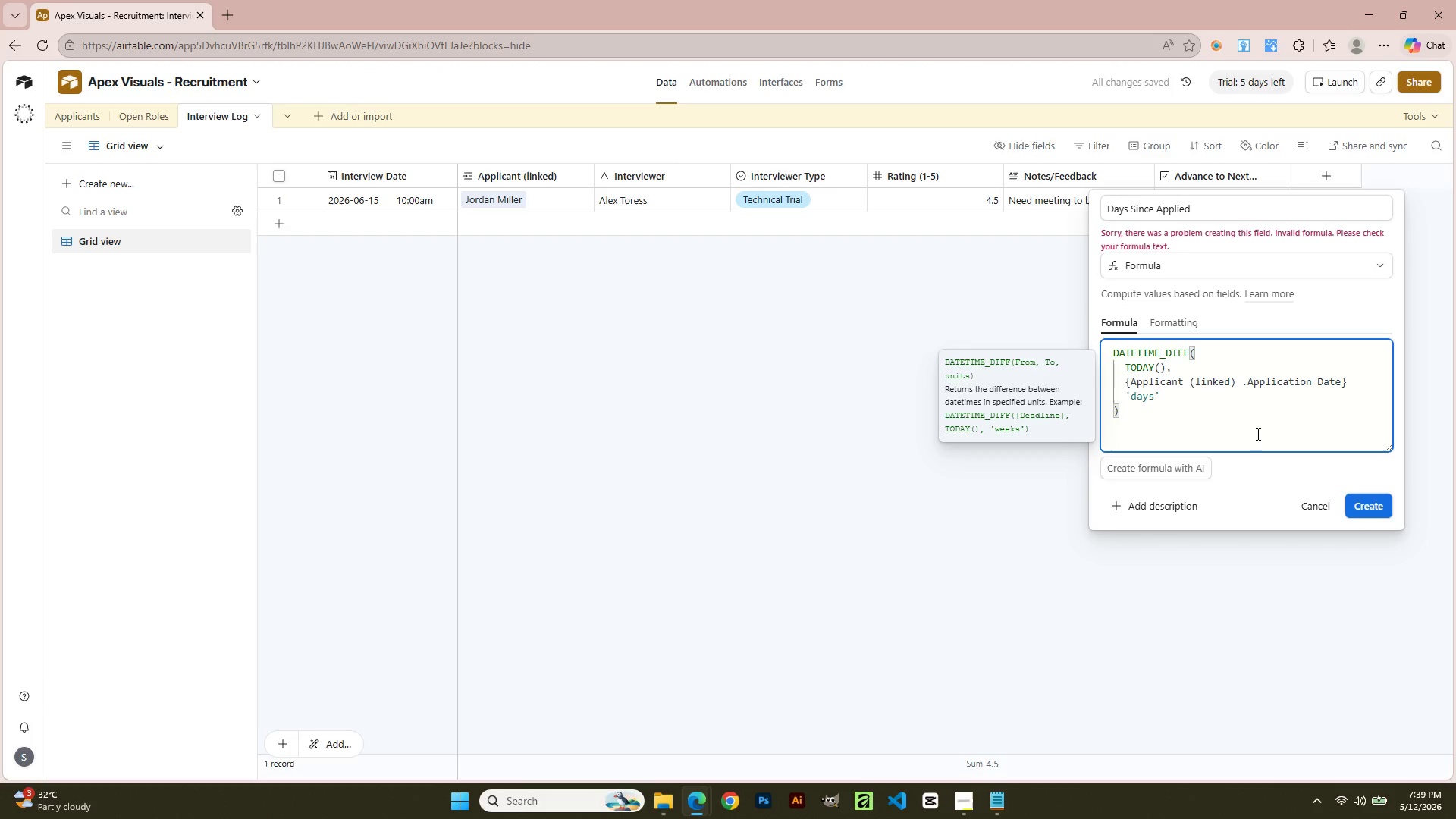 
key(ArrowLeft)
 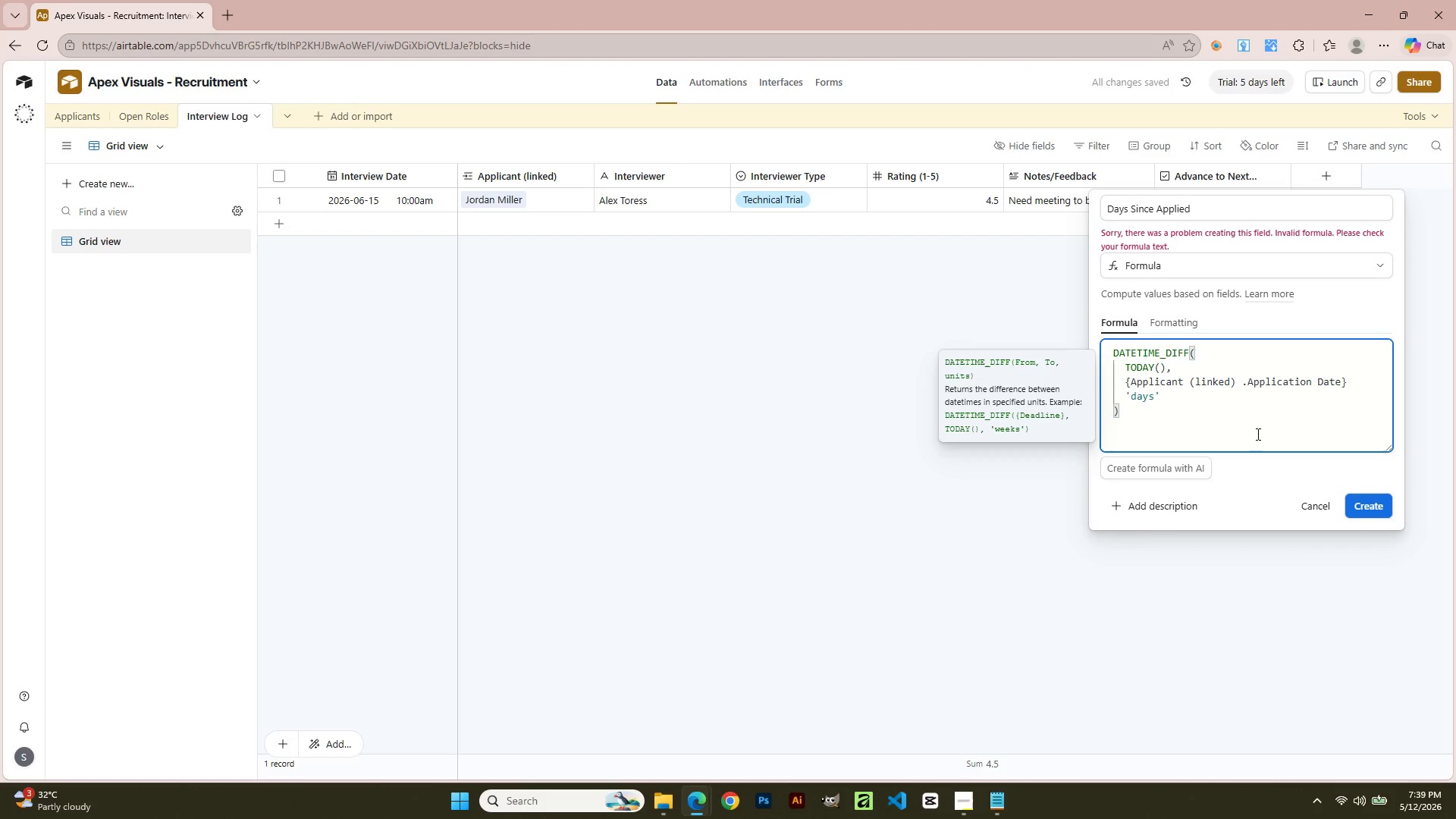 
key(Backspace)
 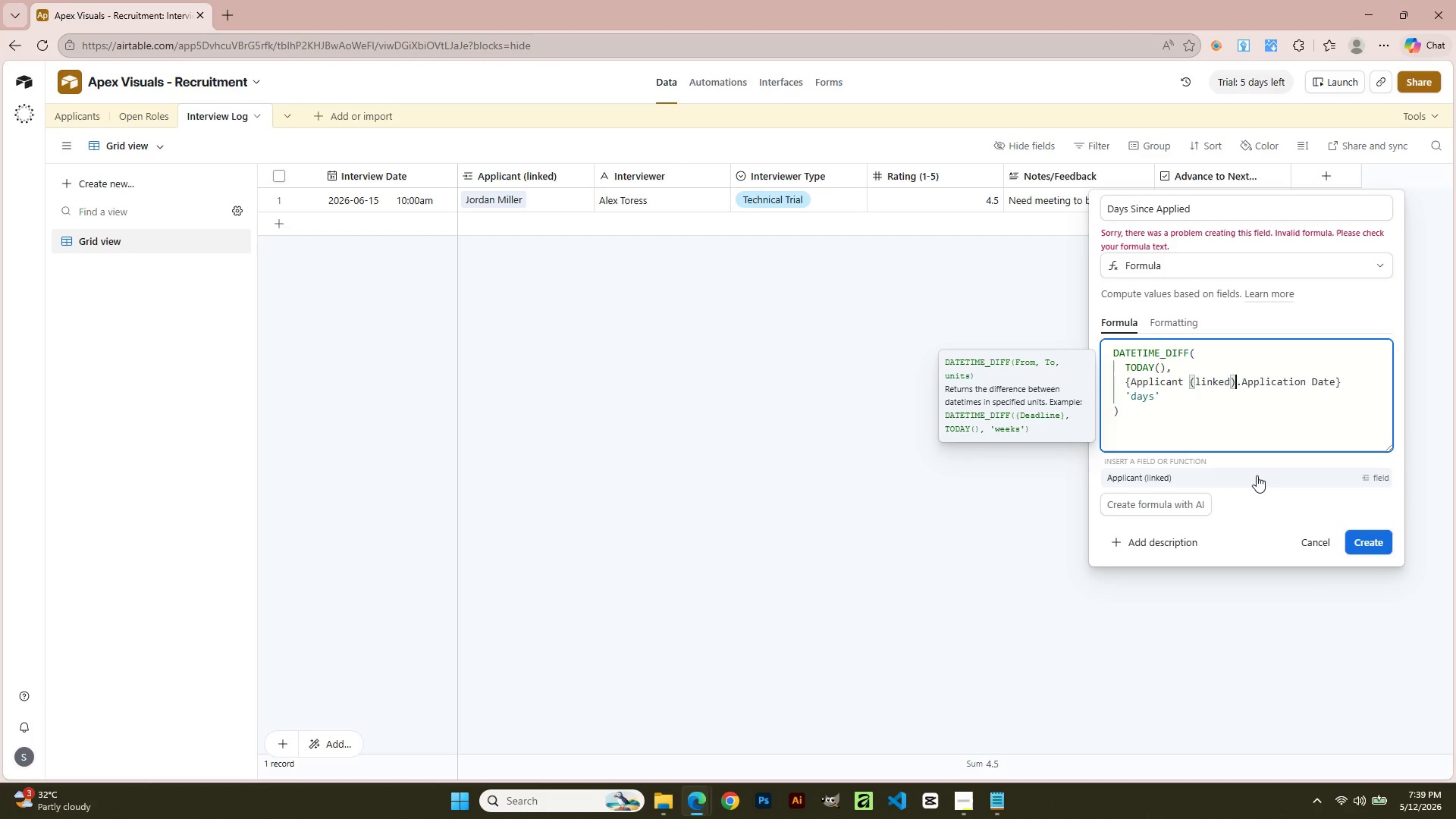 
left_click([1257, 475])
 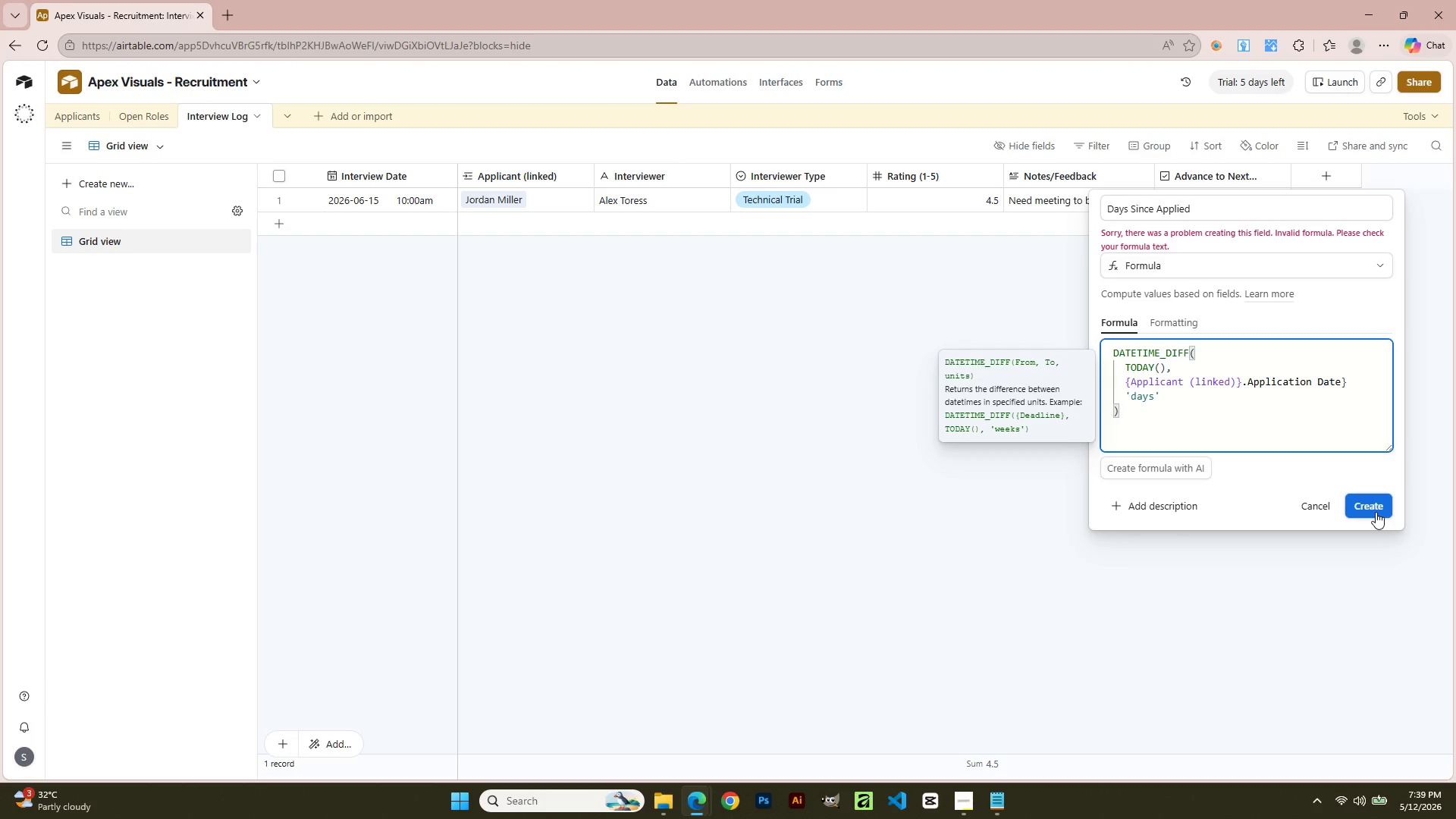 
wait(6.27)
 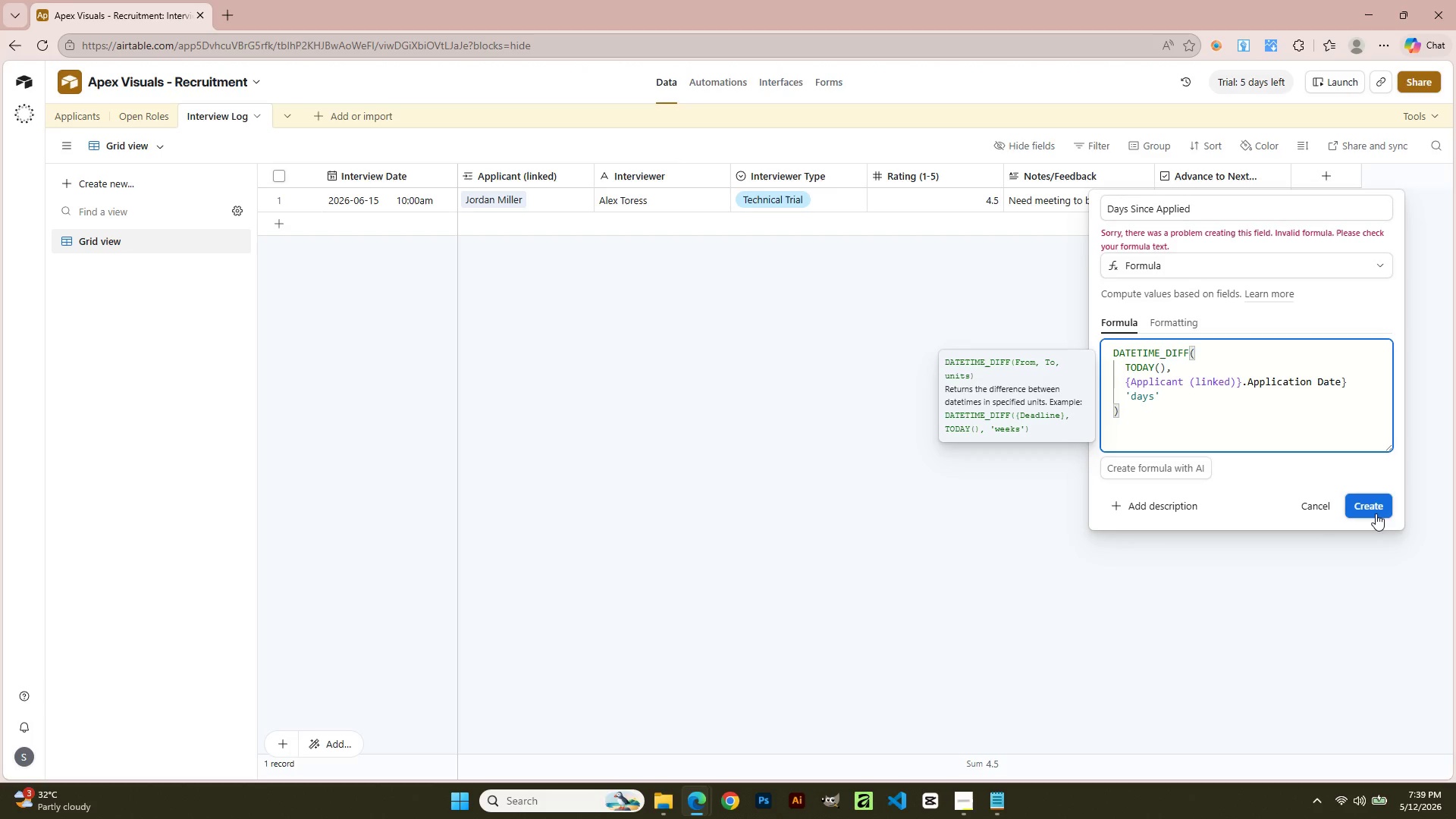 
key(Backspace)
 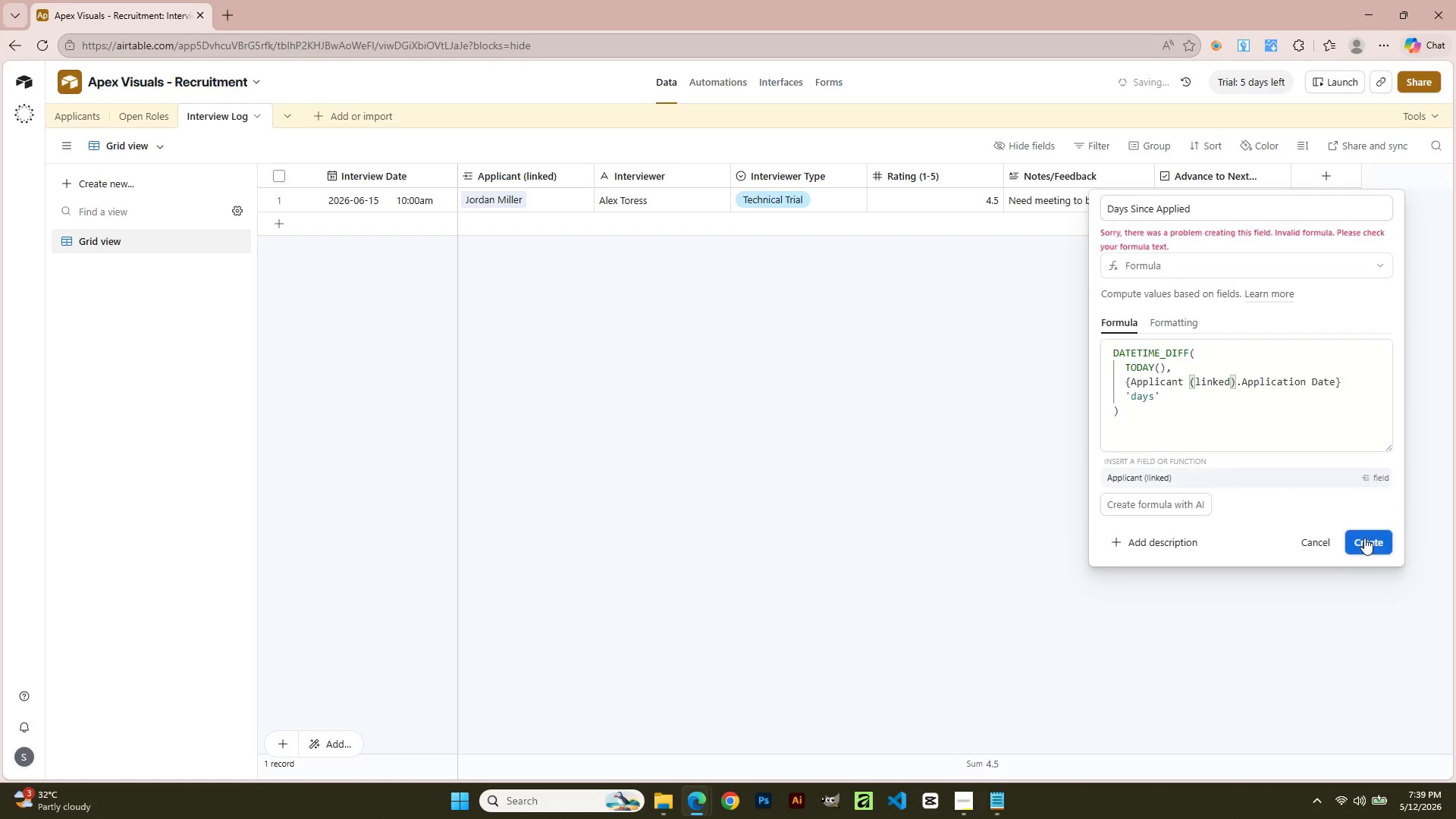 
left_click([1208, 436])
 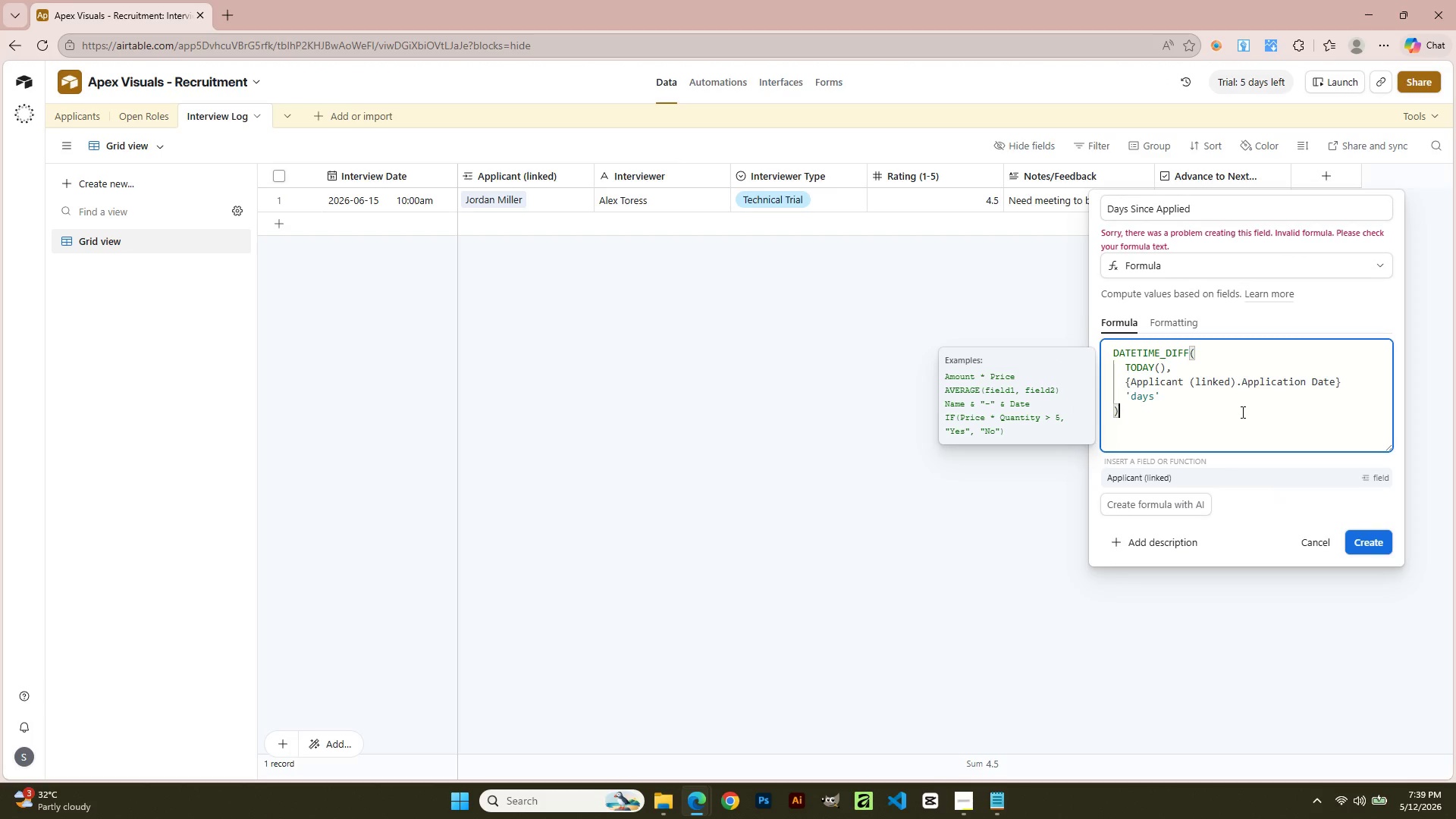 
wait(6.81)
 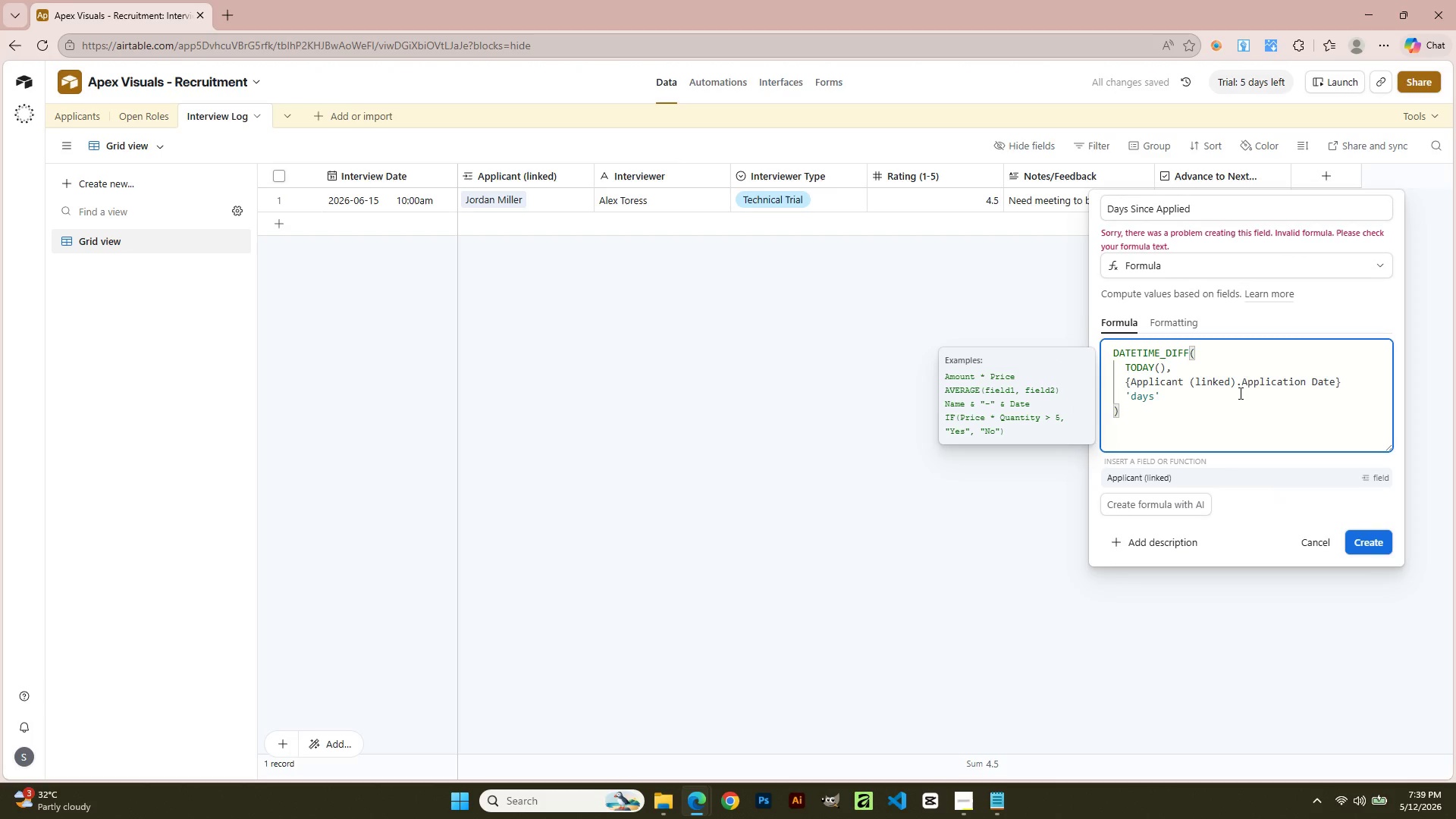 
left_click([1242, 385])
 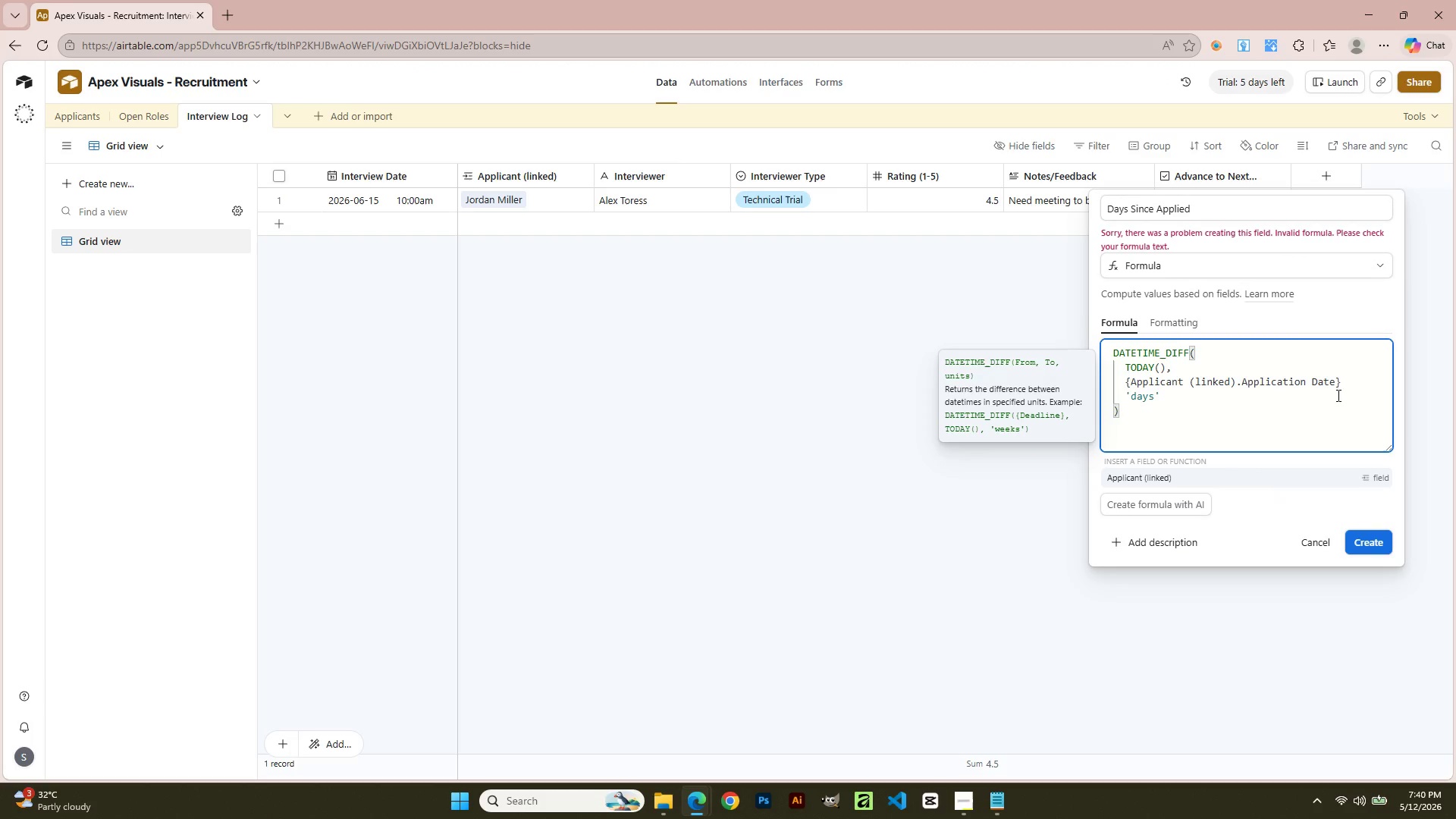 
left_click_drag(start_coordinate=[1339, 381], to_coordinate=[1128, 378])
 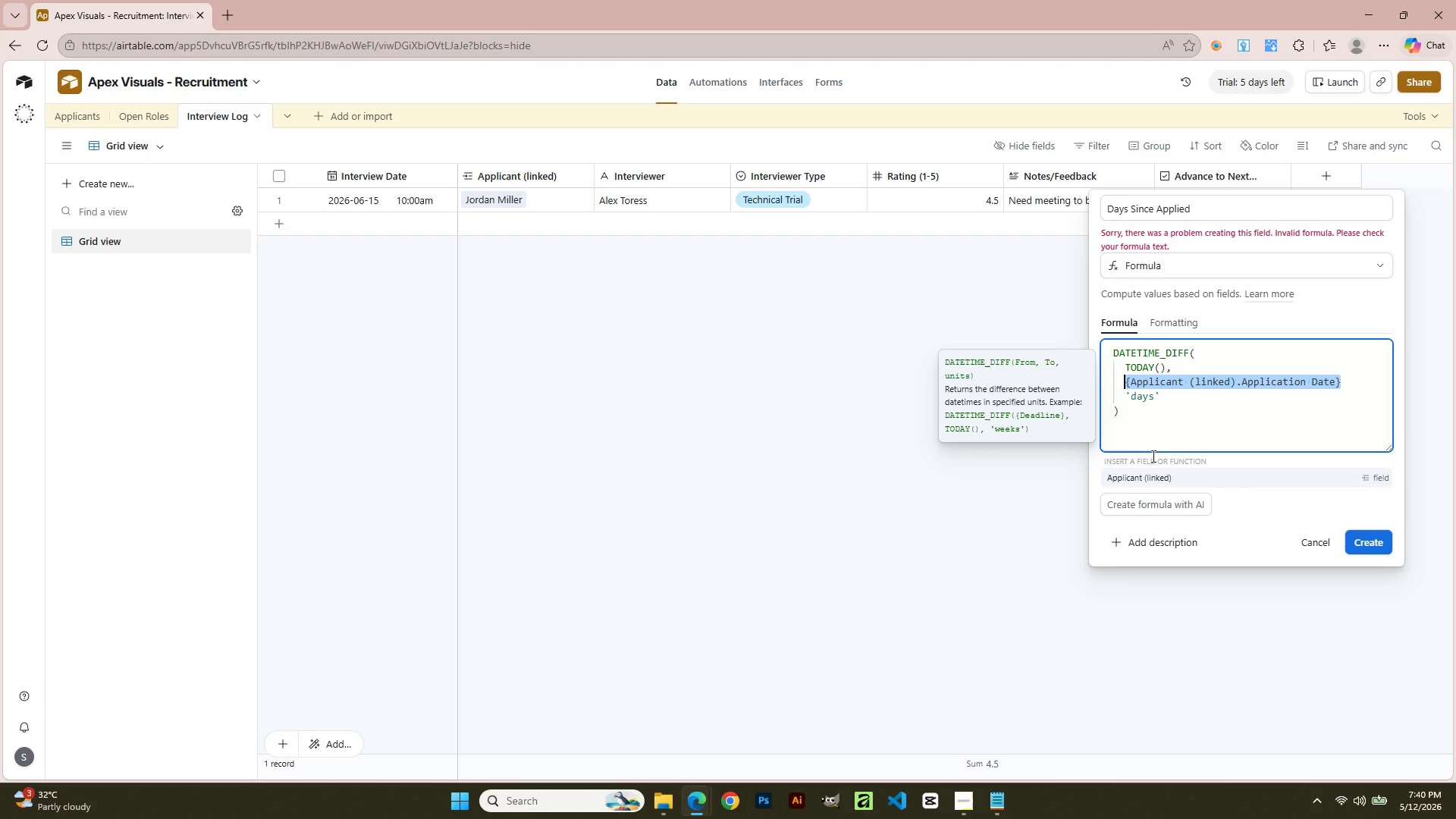 
type({Ap)
 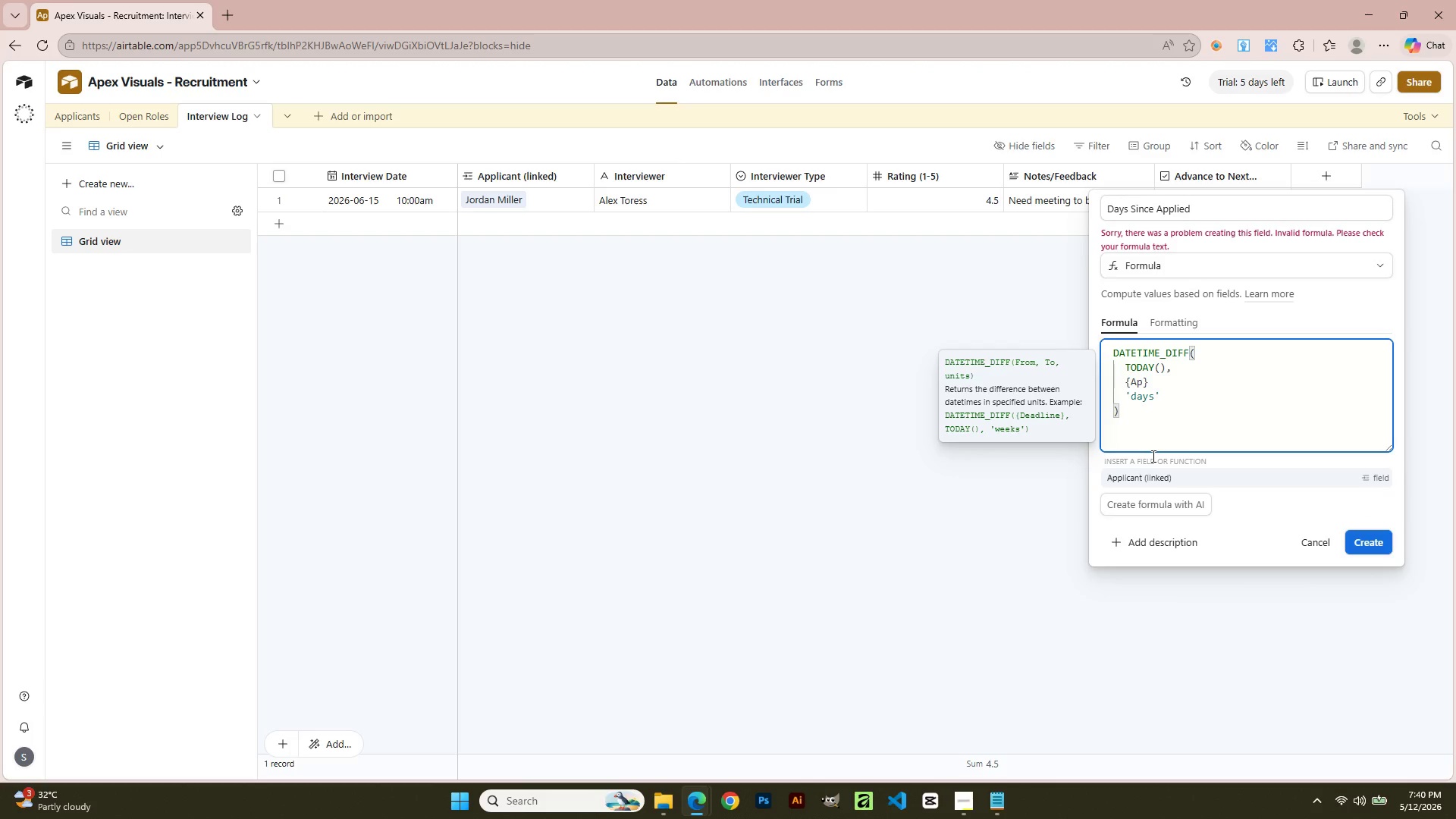 
left_click([1144, 482])
 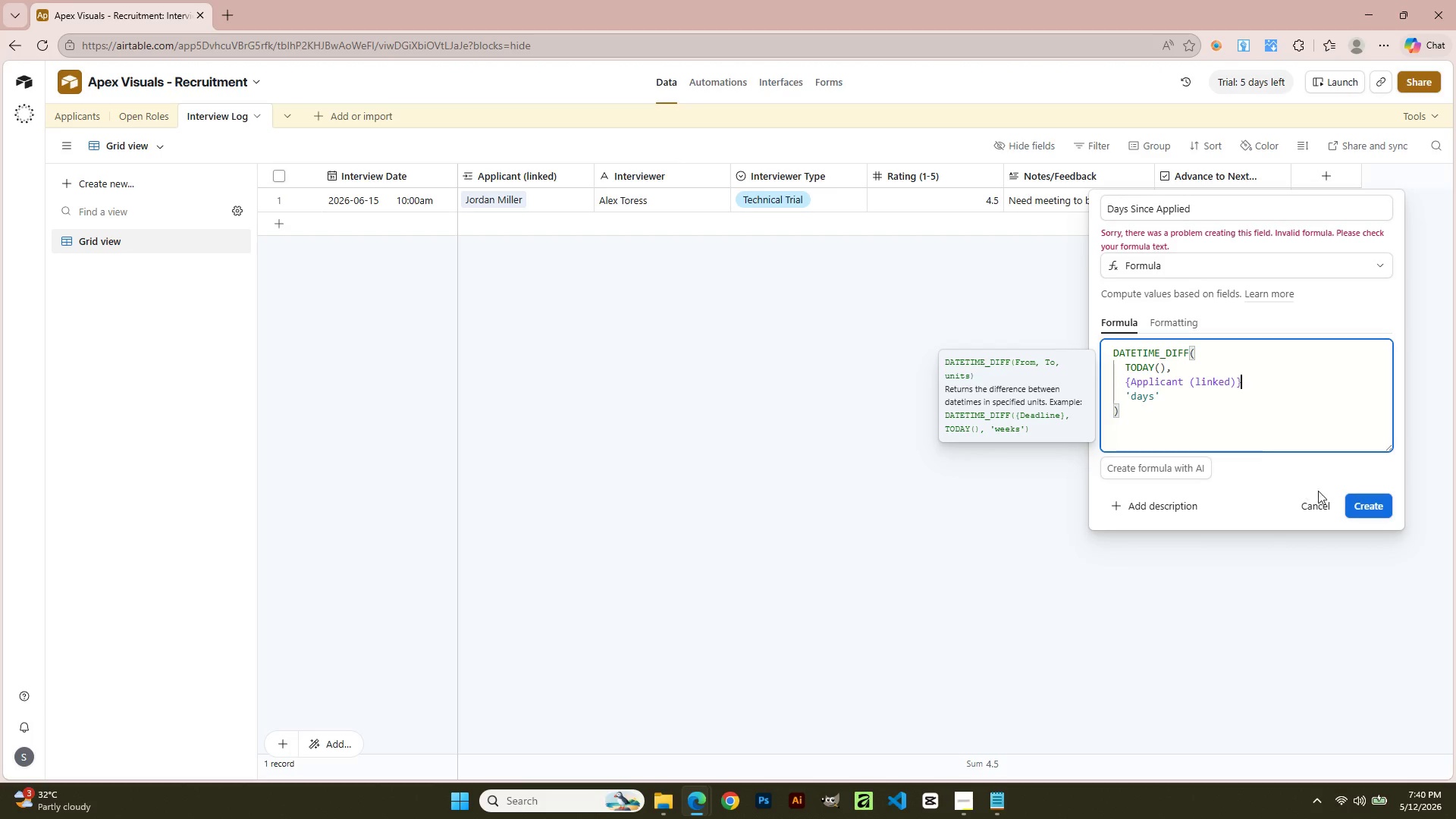 
left_click([1360, 503])
 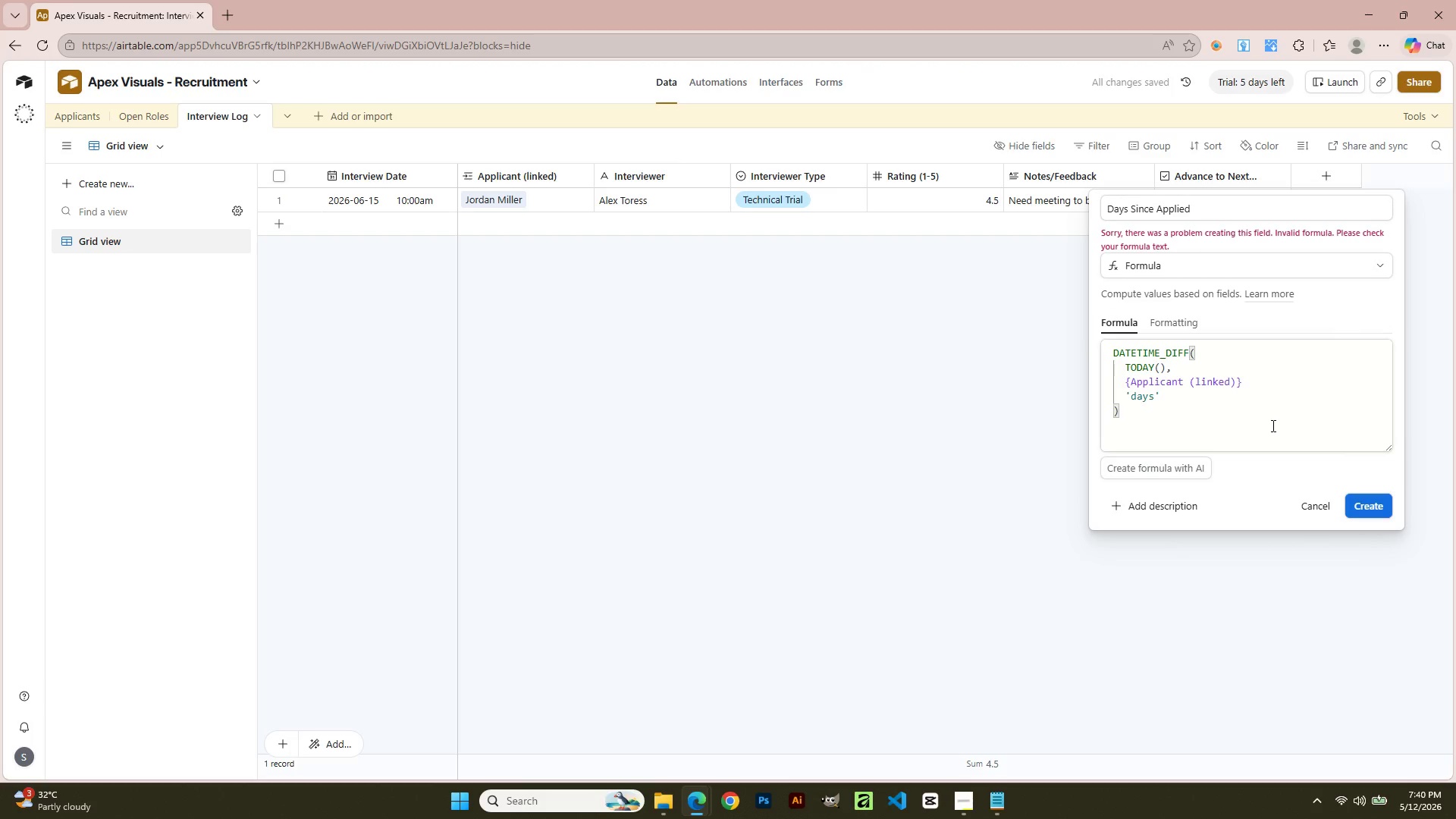 
left_click([1257, 389])
 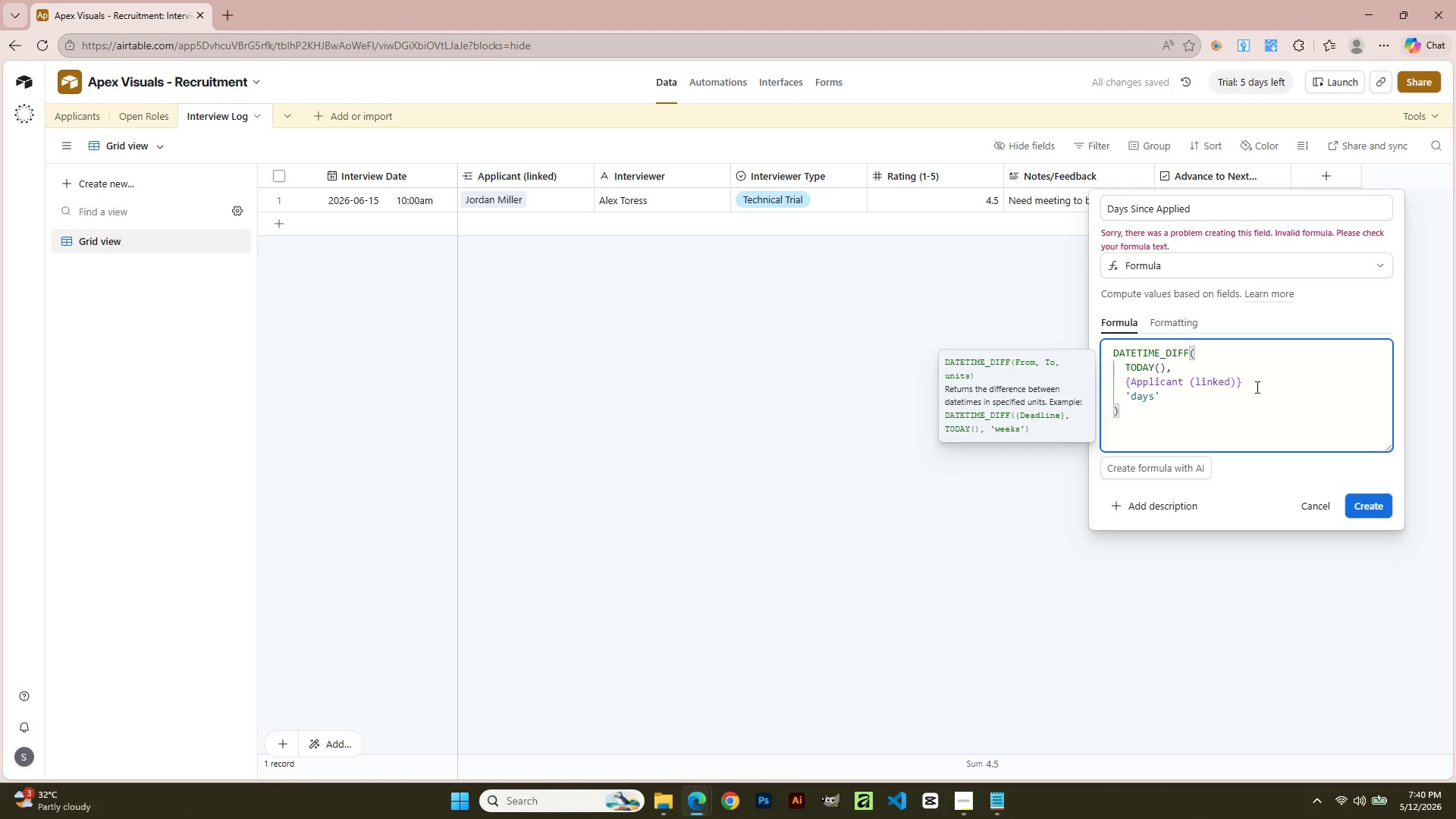 
left_click([1254, 378])
 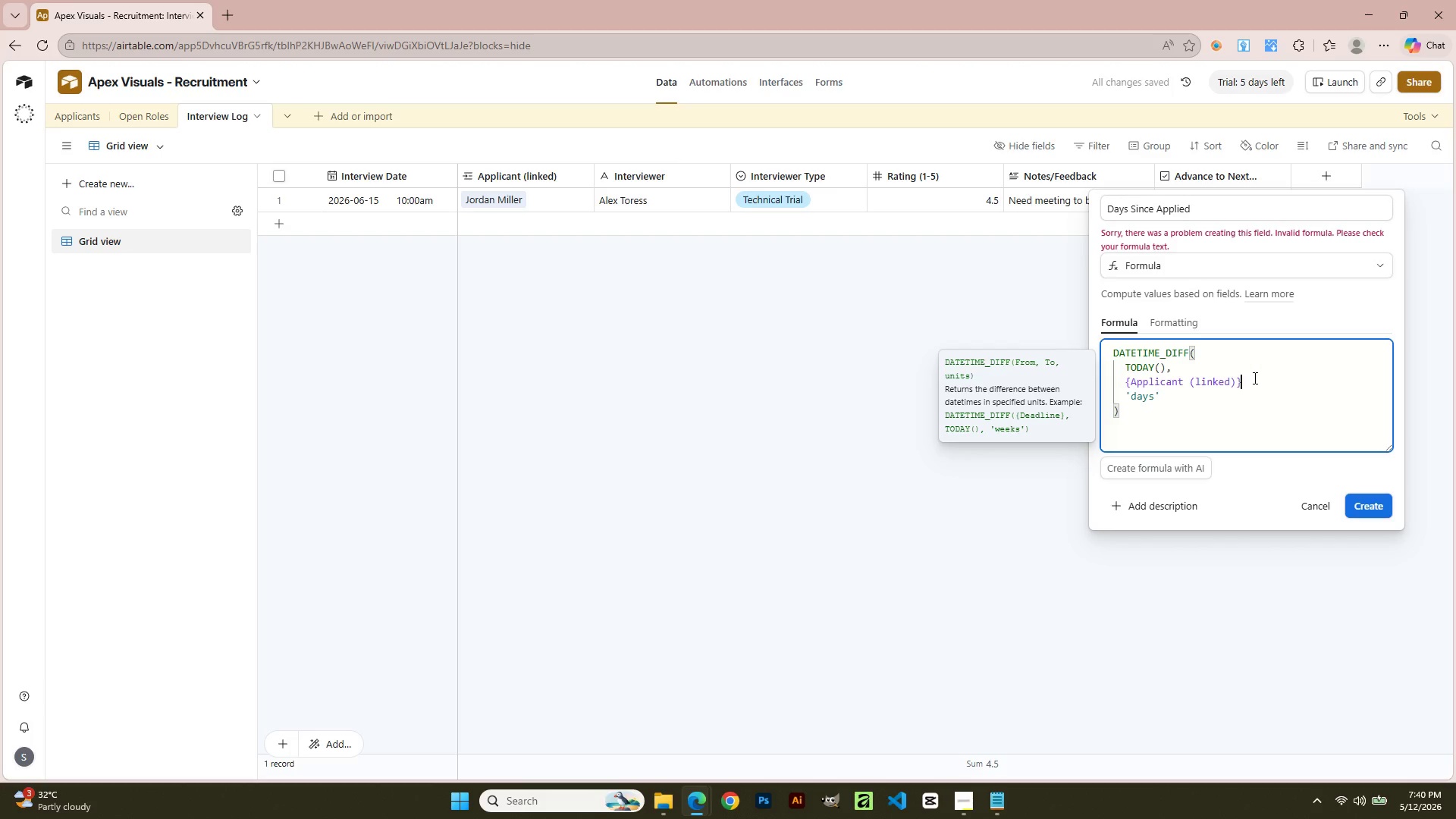 
type(. Applicatio)
 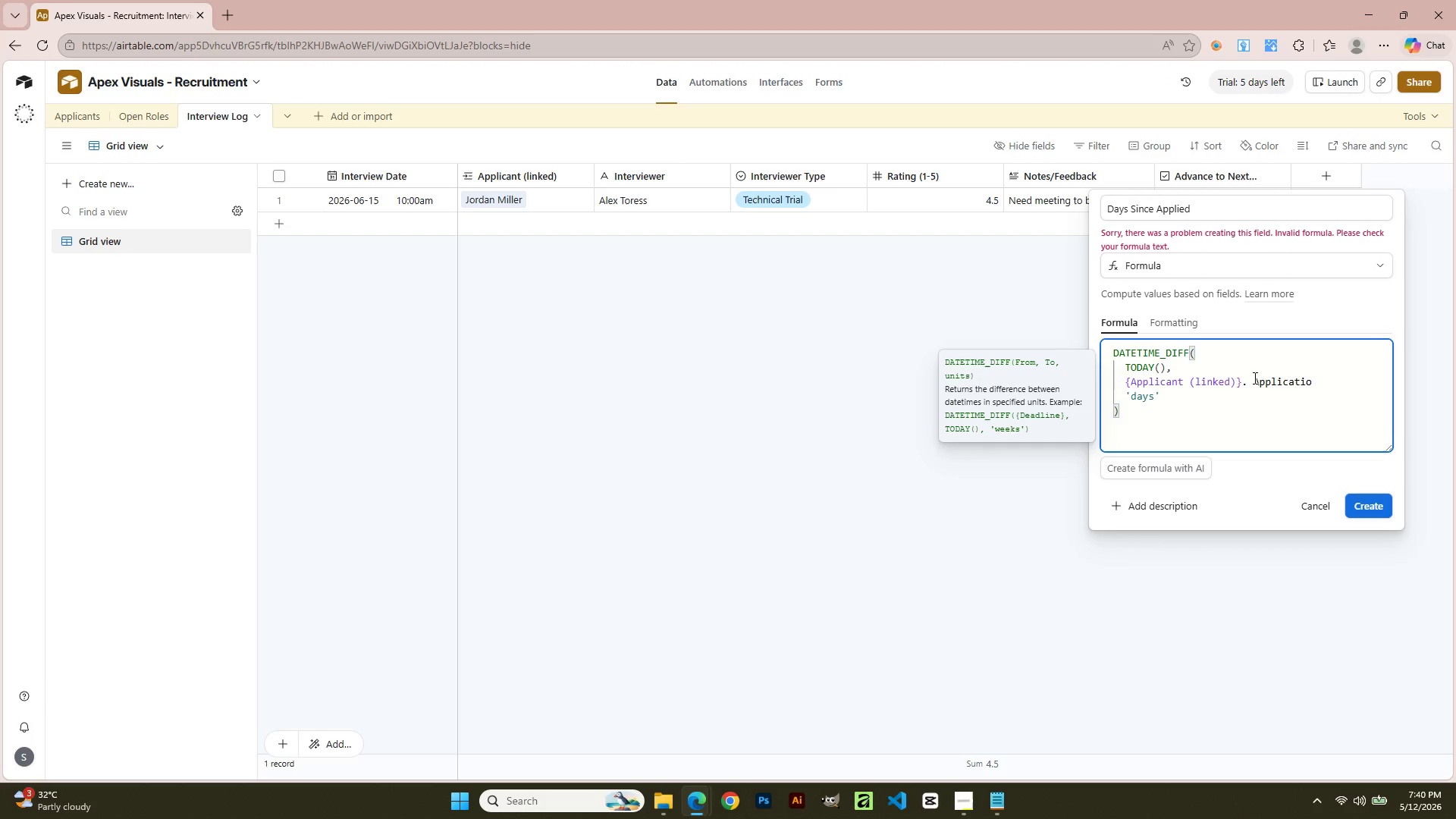 
wait(6.62)
 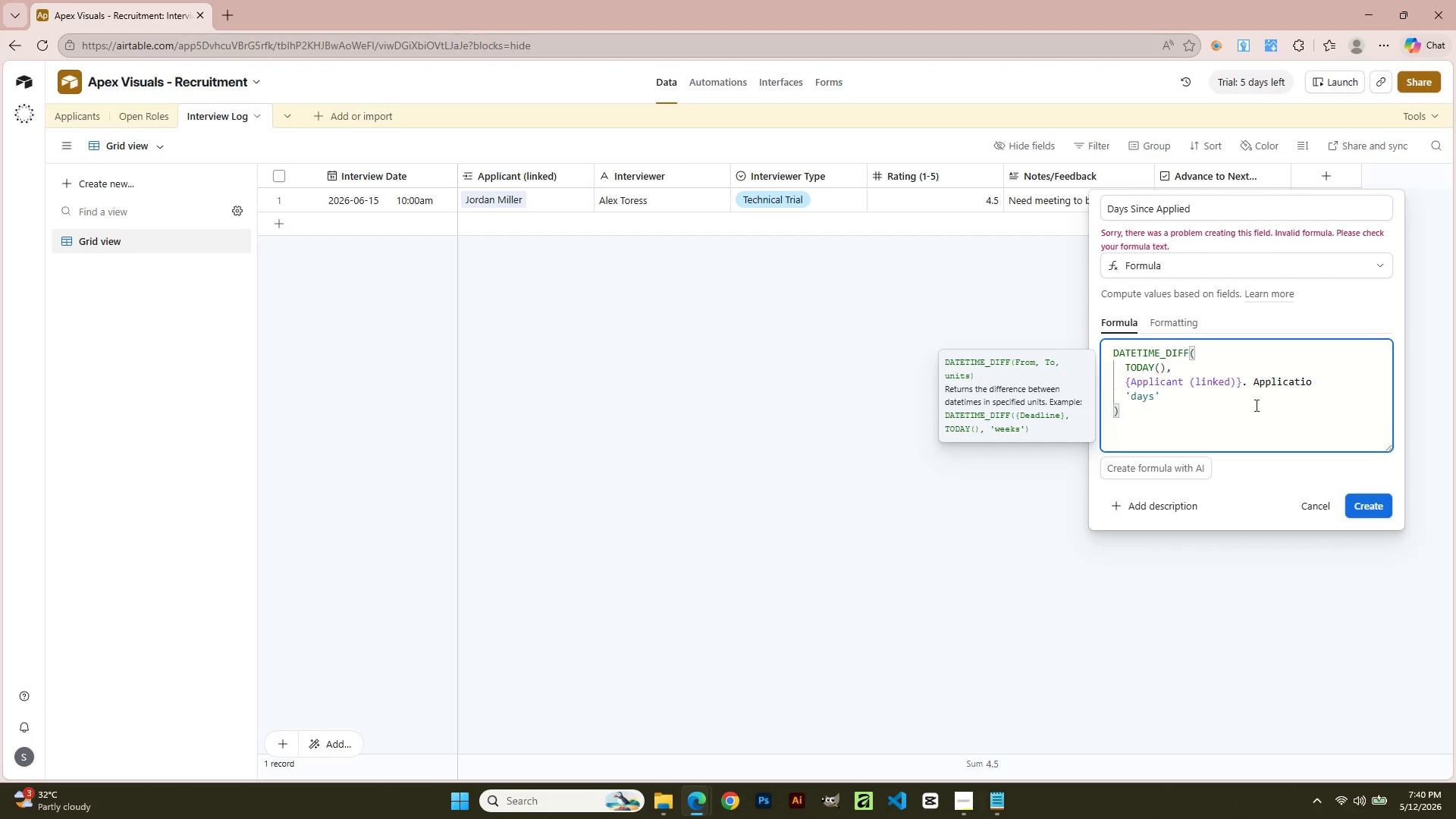 
left_click_drag(start_coordinate=[1342, 385], to_coordinate=[1277, 380])
 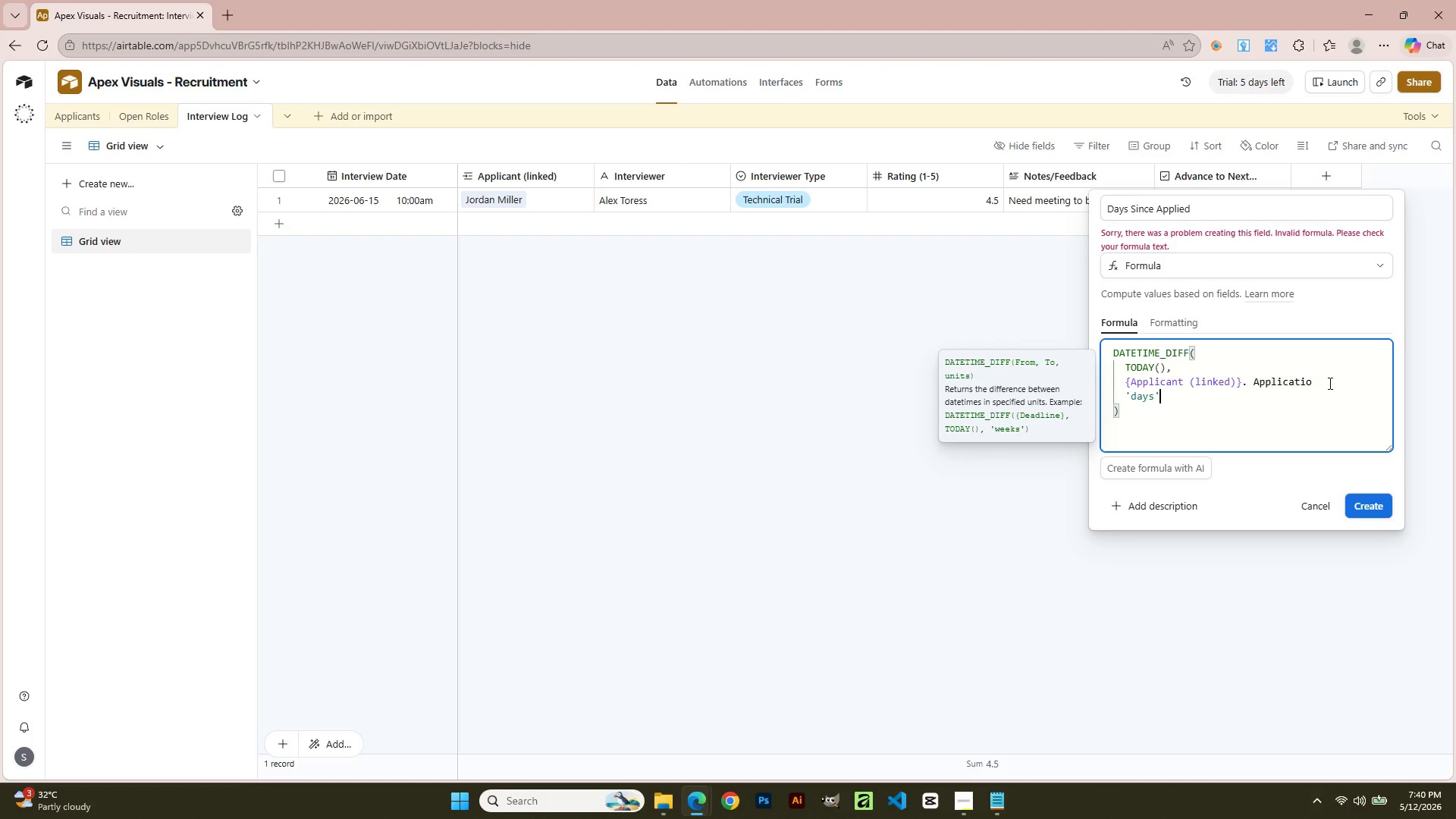 
double_click([1325, 380])
 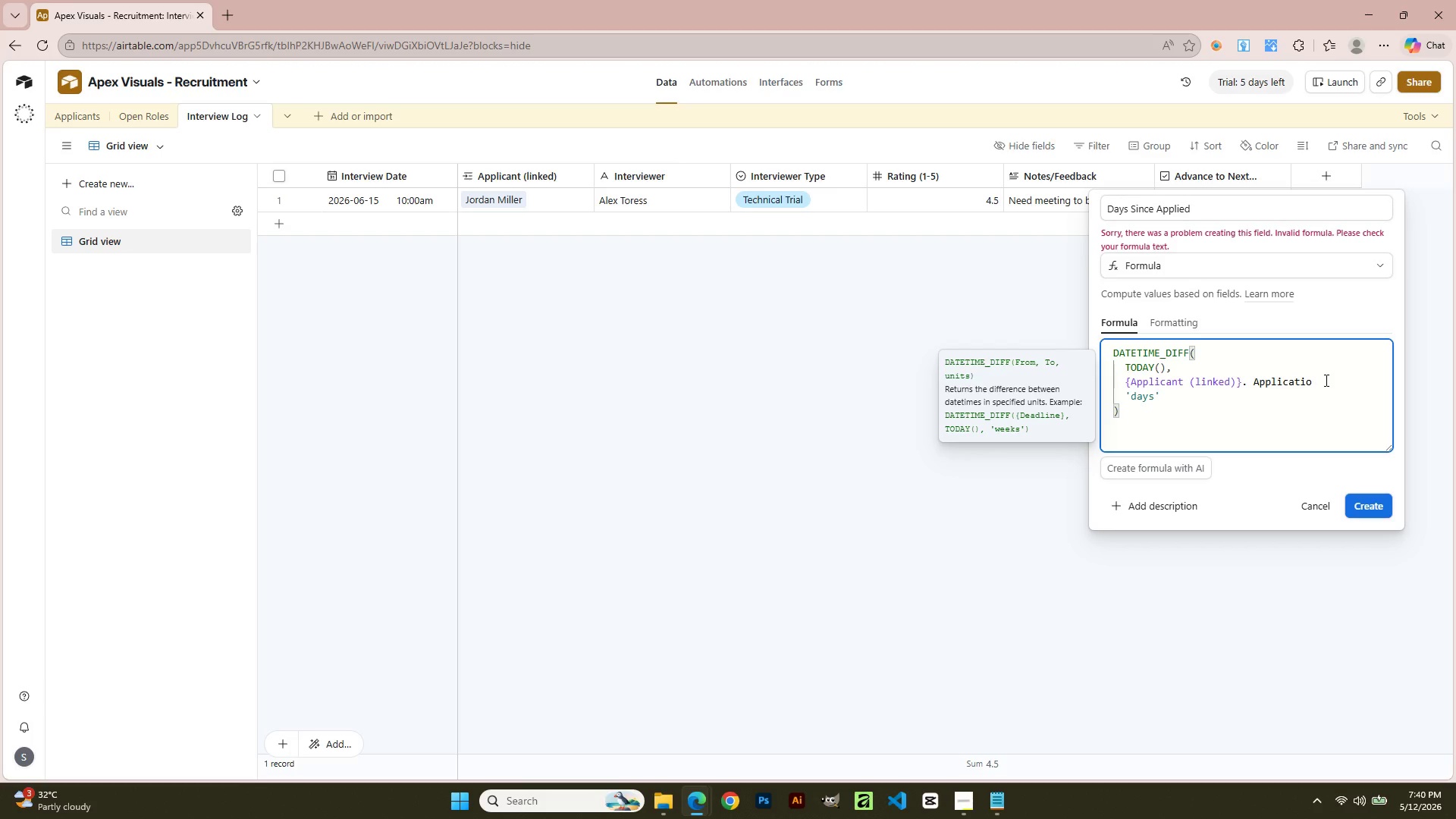 
type(n Date)
 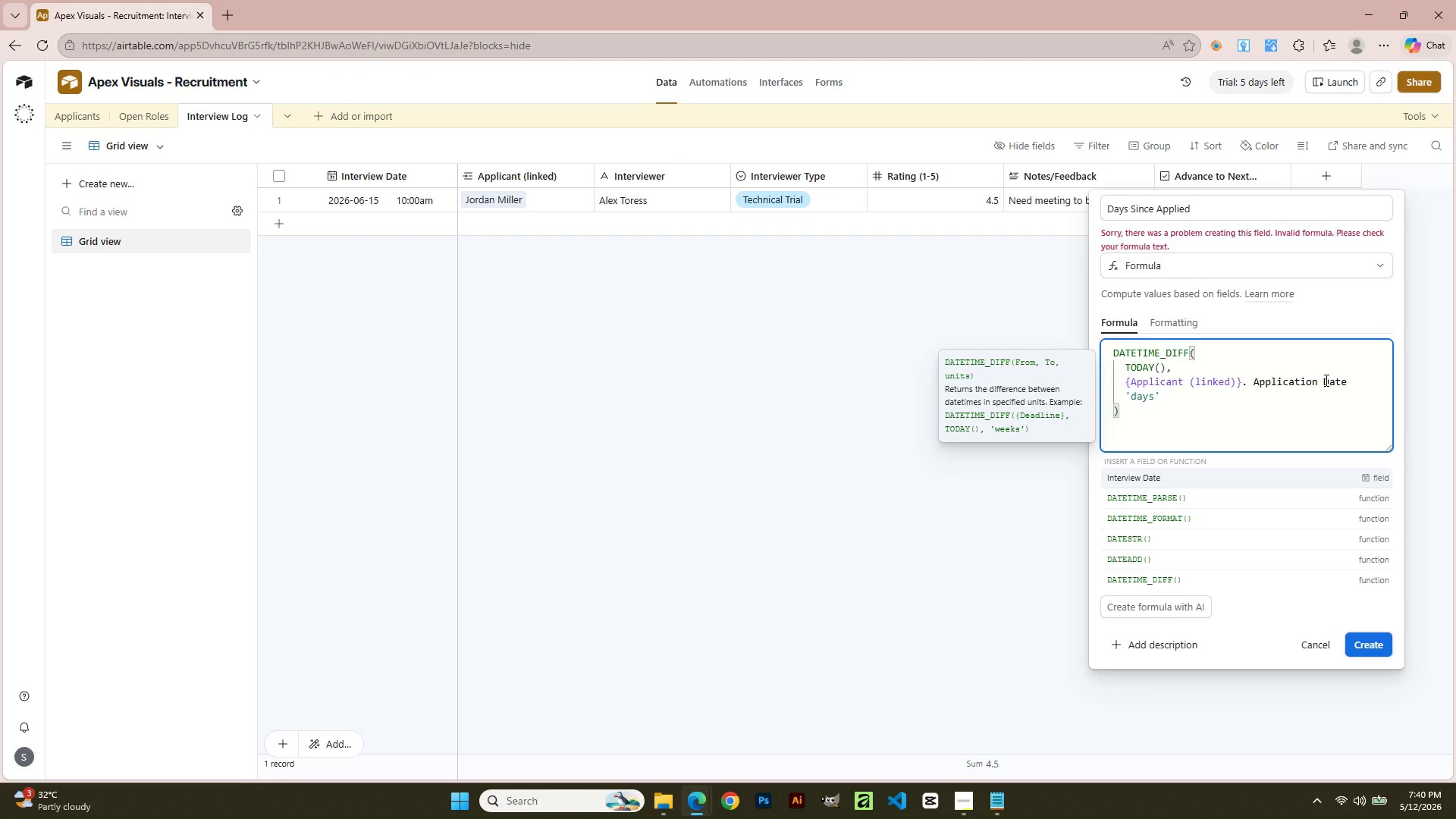 
wait(20.83)
 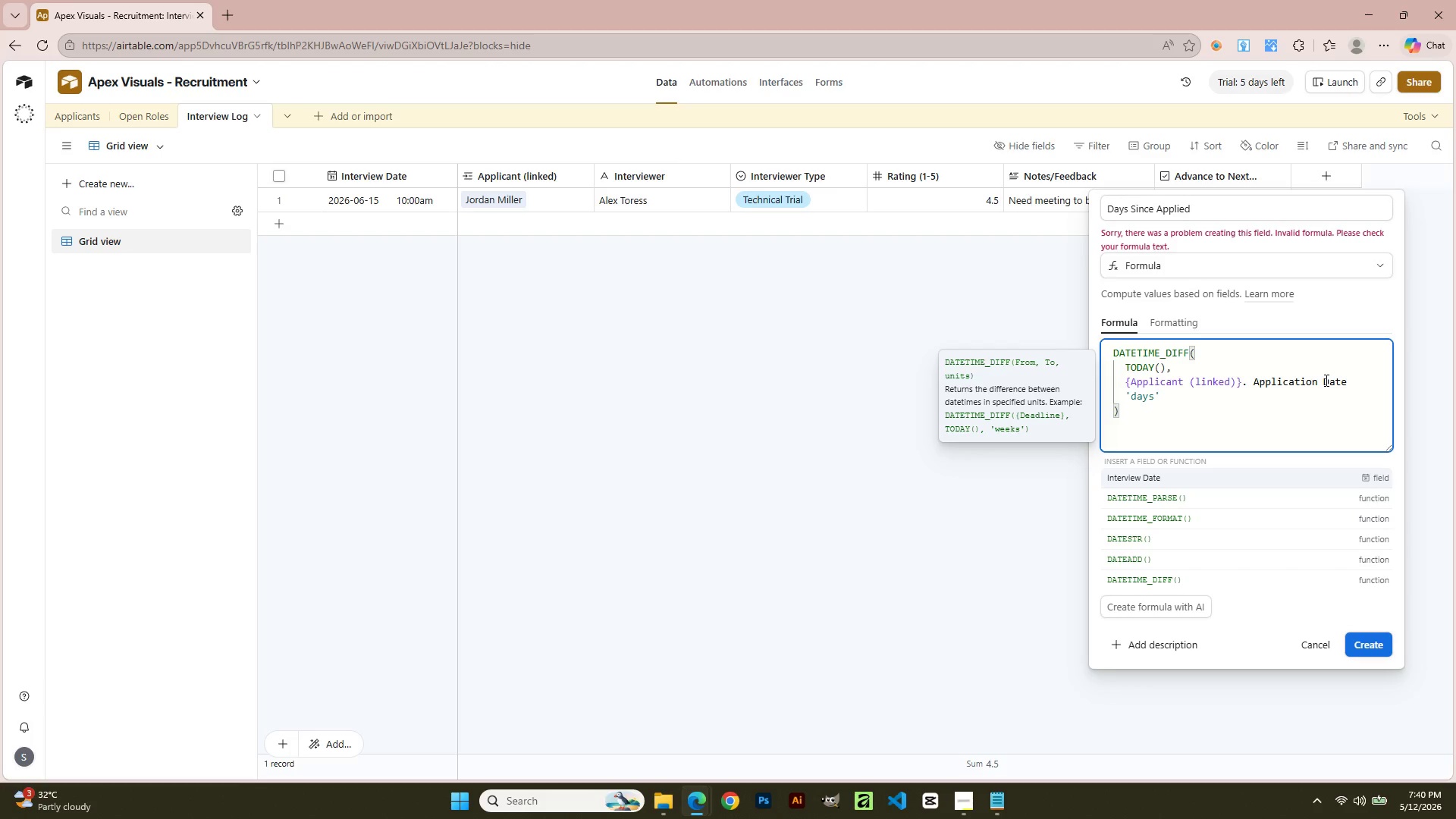 
left_click([1309, 640])
 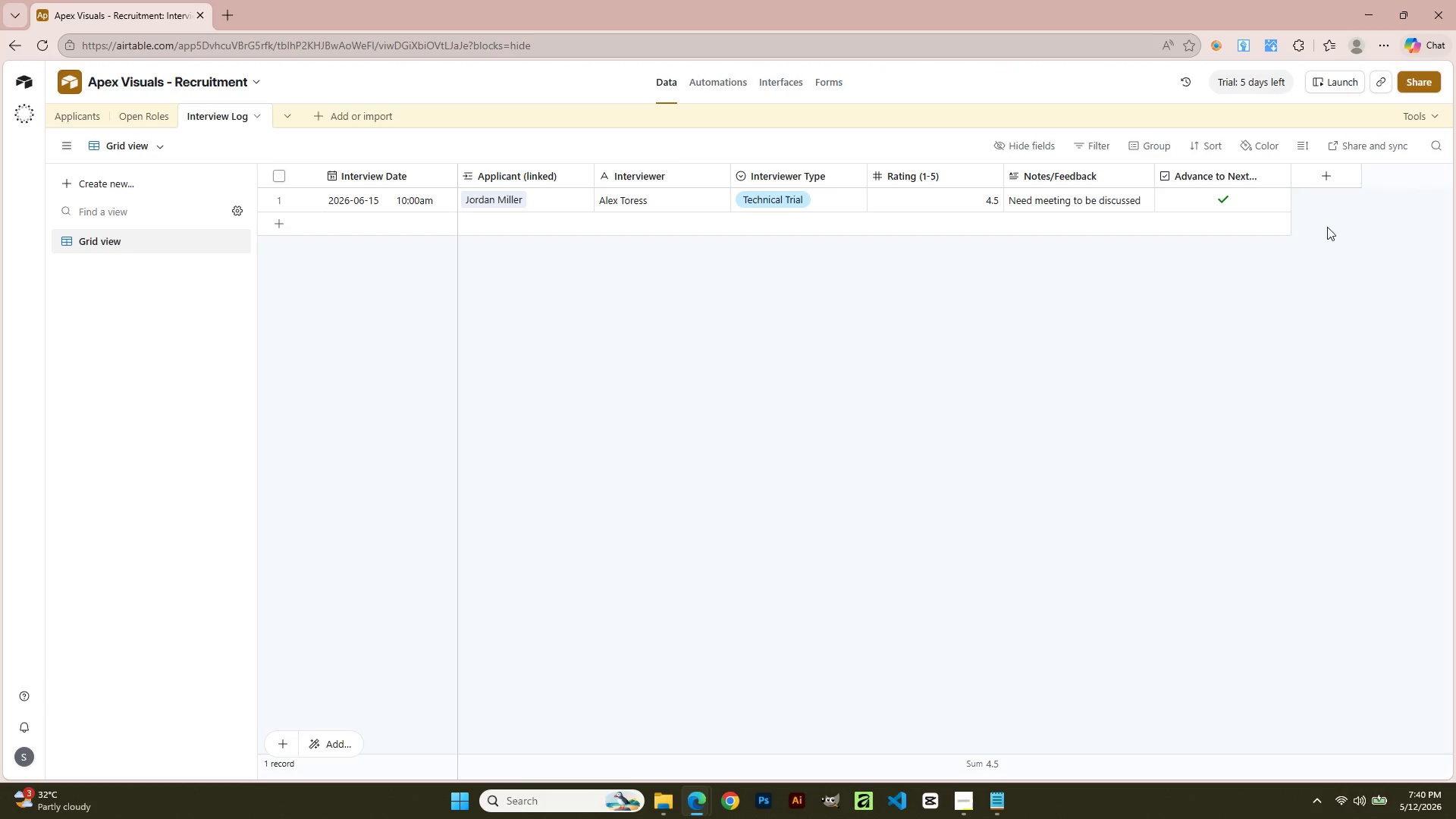 
left_click([1332, 184])
 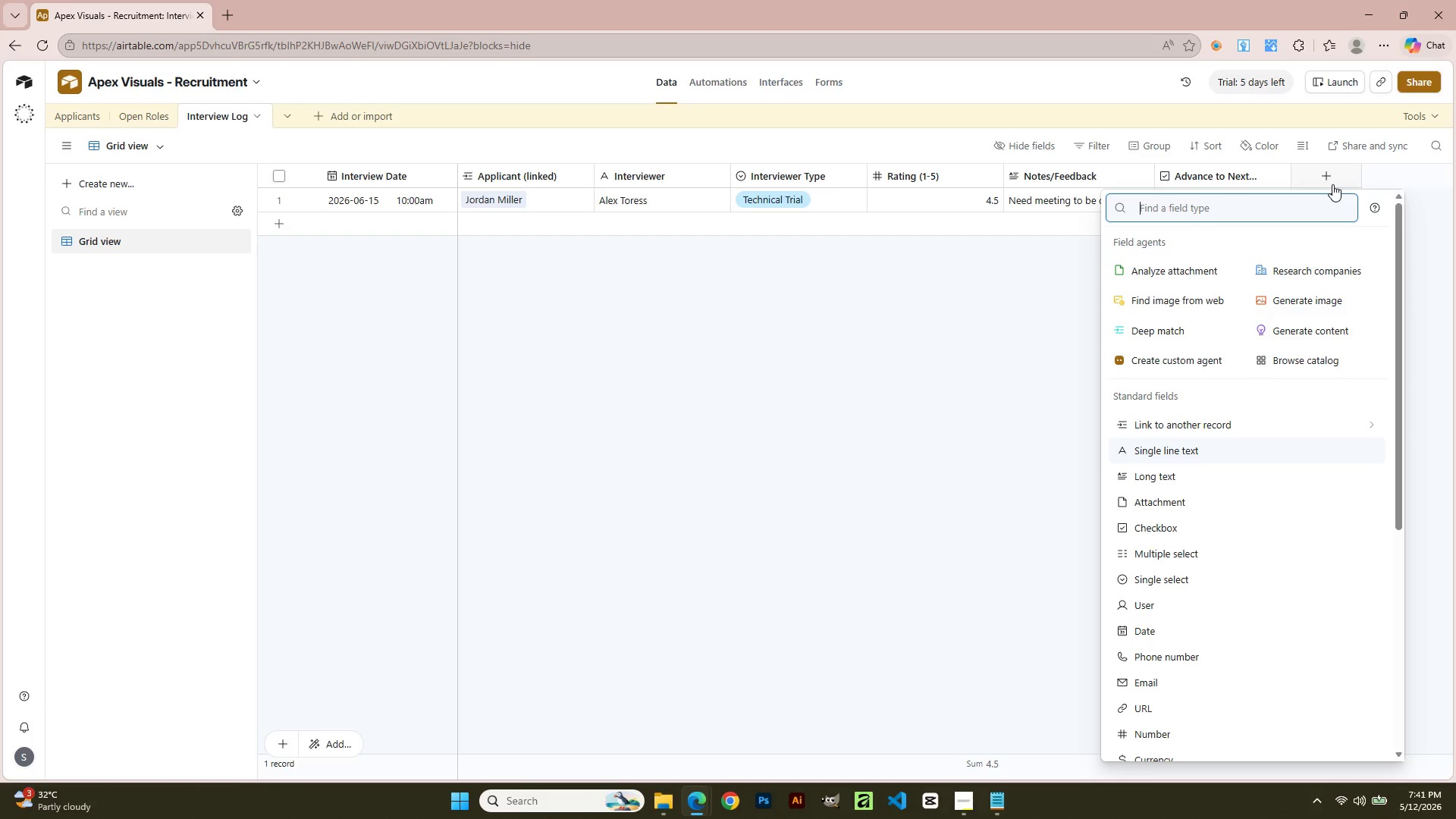 
wait(70.11)
 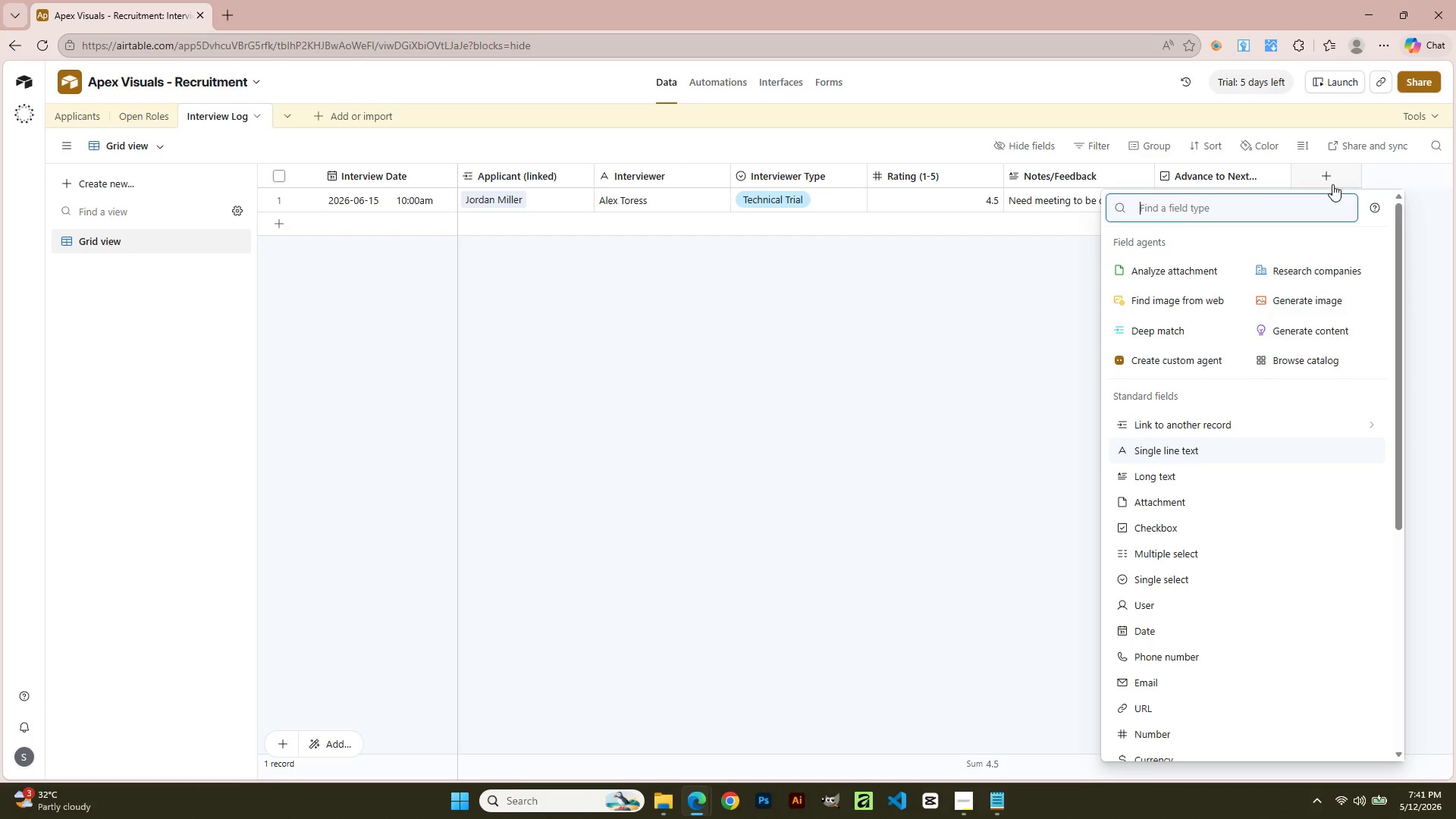 
left_click([146, 115])
 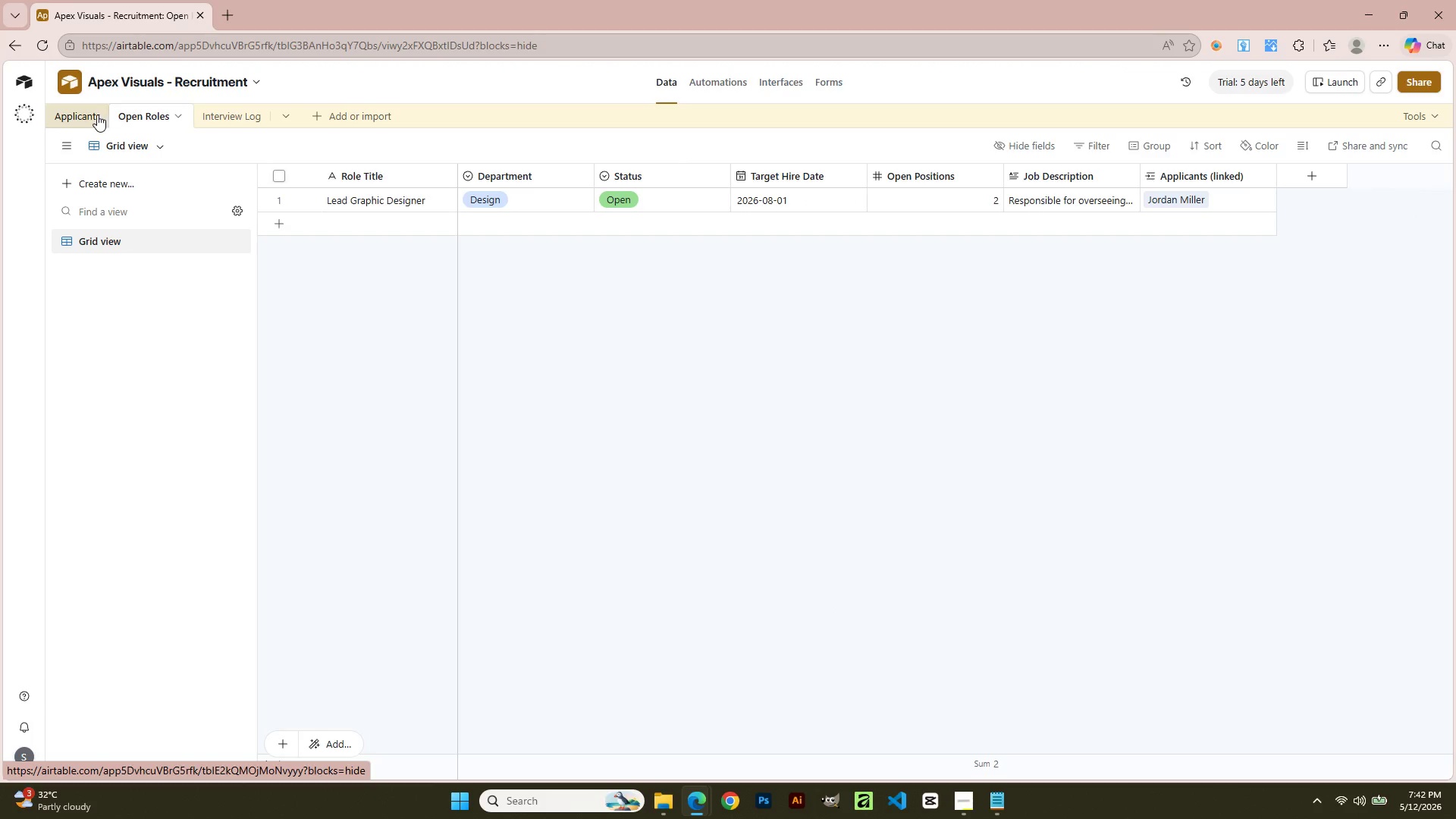 
left_click([88, 115])
 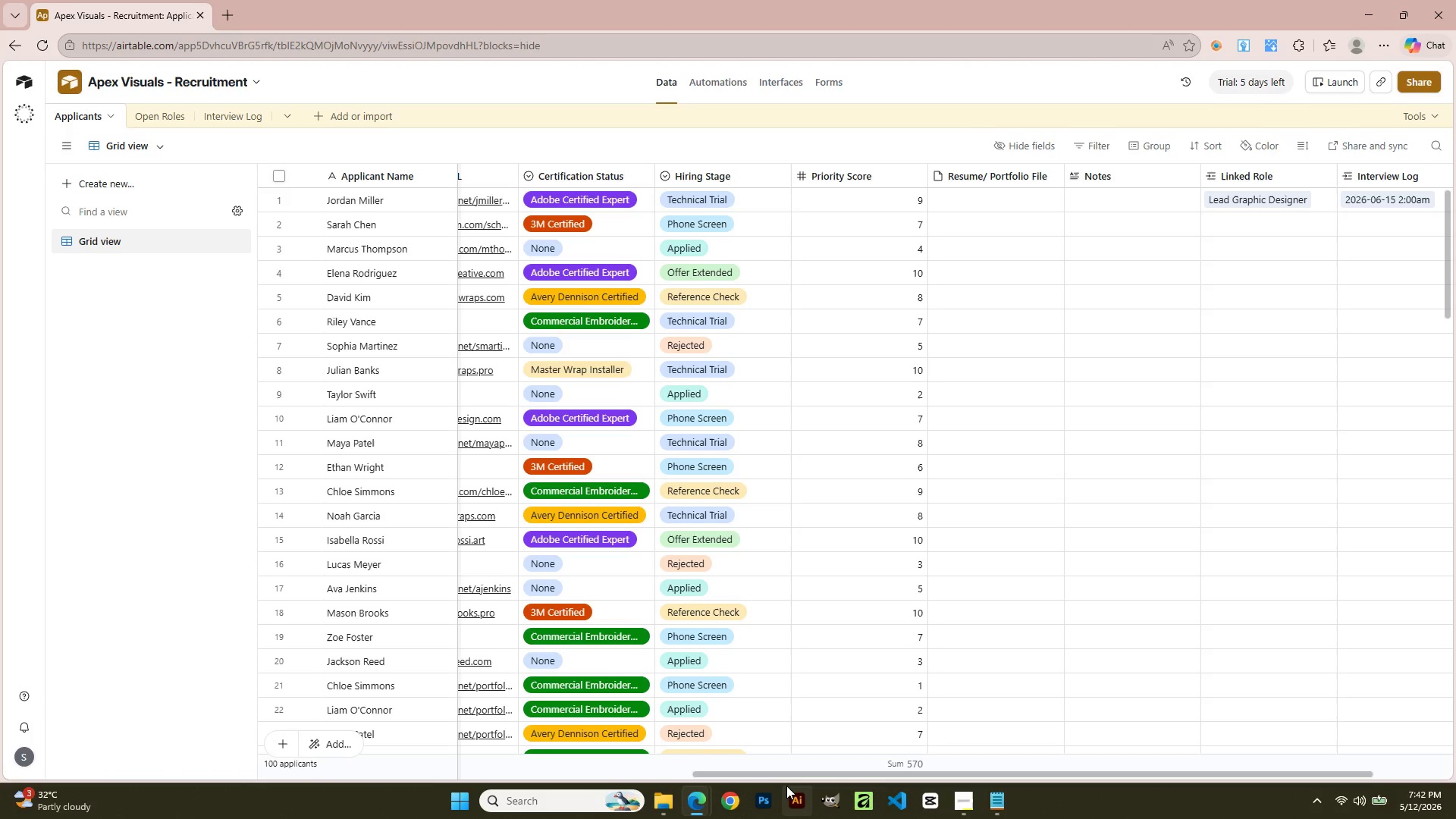 
left_click_drag(start_coordinate=[803, 774], to_coordinate=[309, 748])
 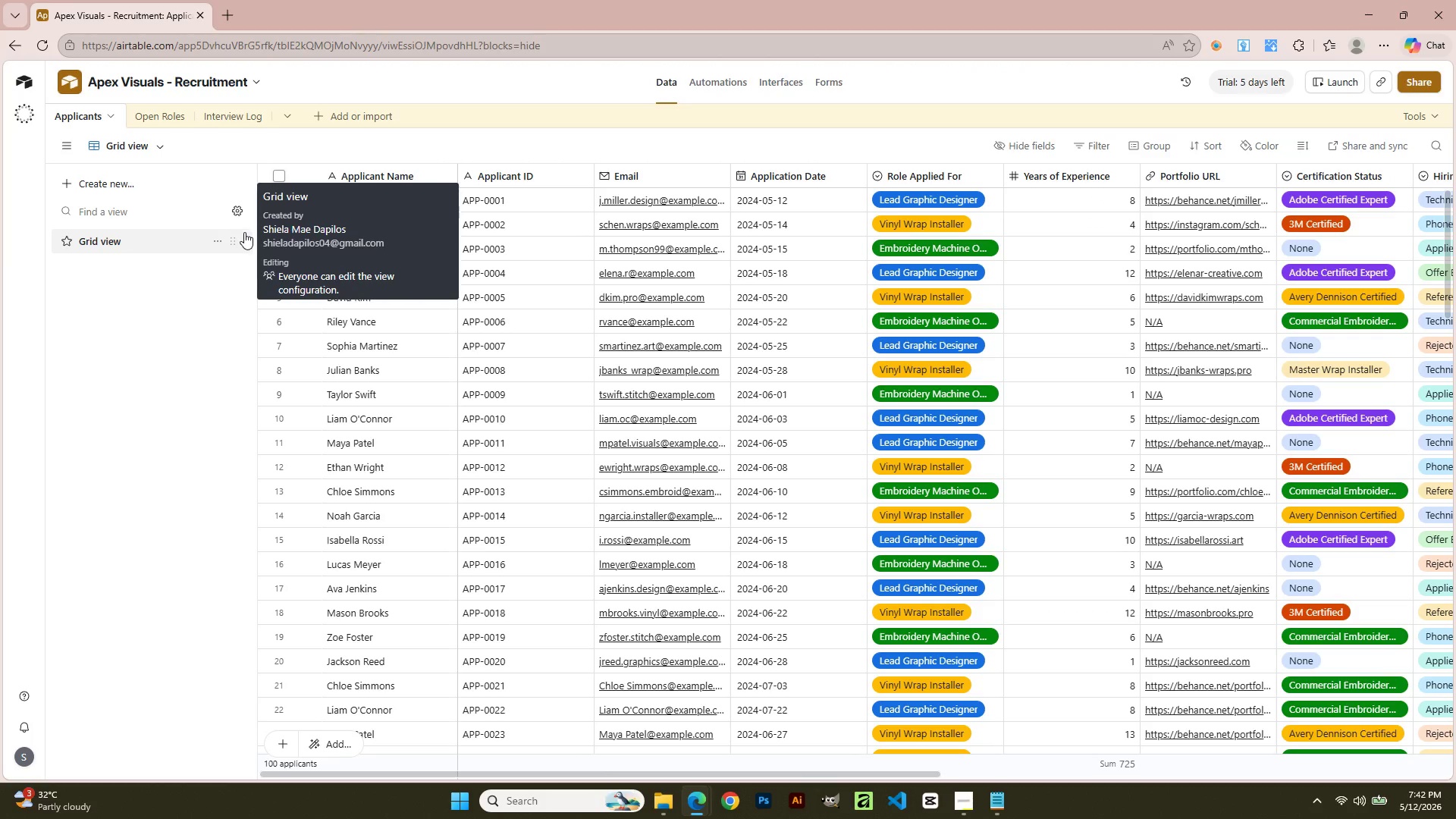 
wait(6.42)
 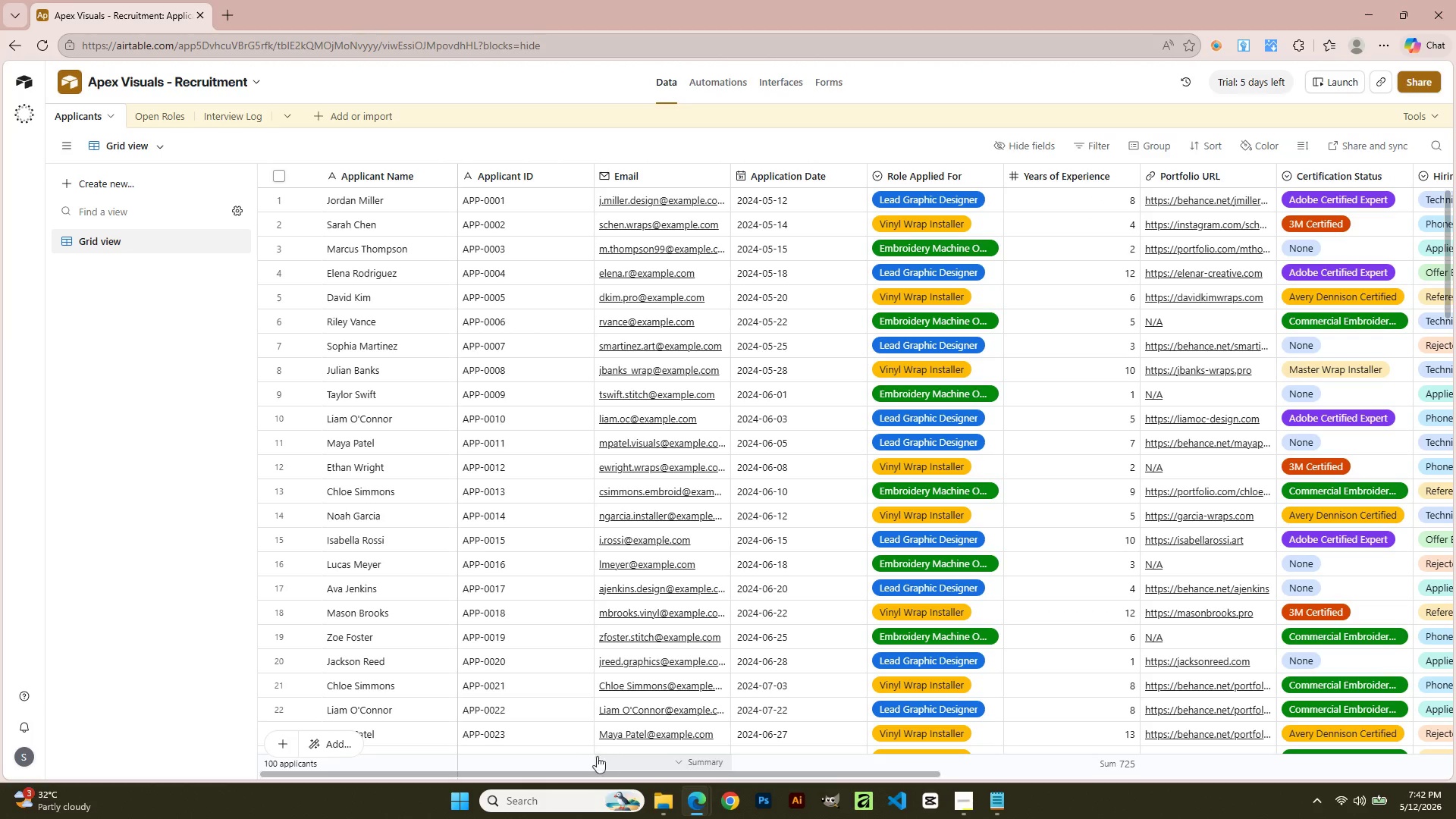 
left_click([231, 117])
 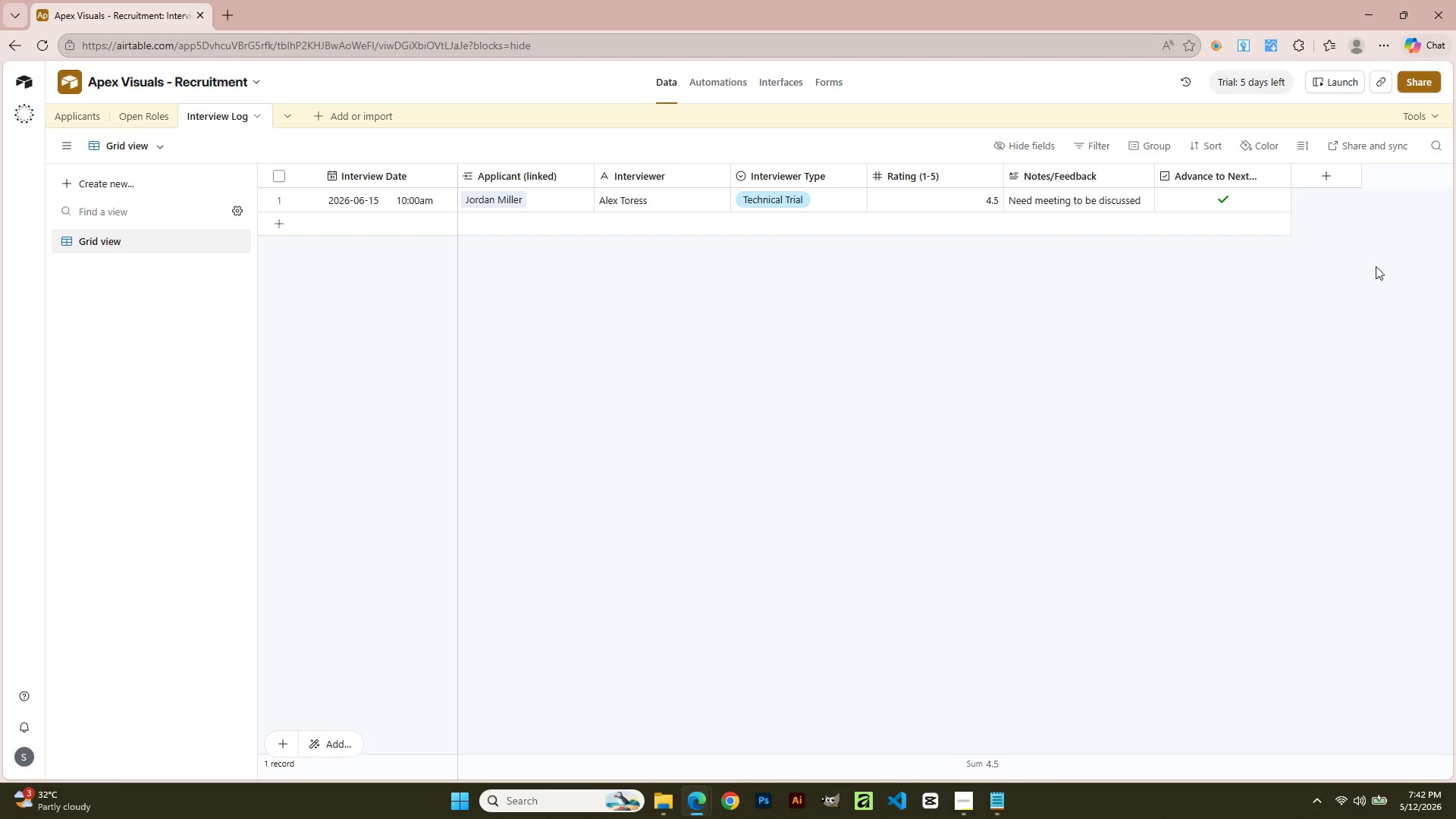 
wait(6.39)
 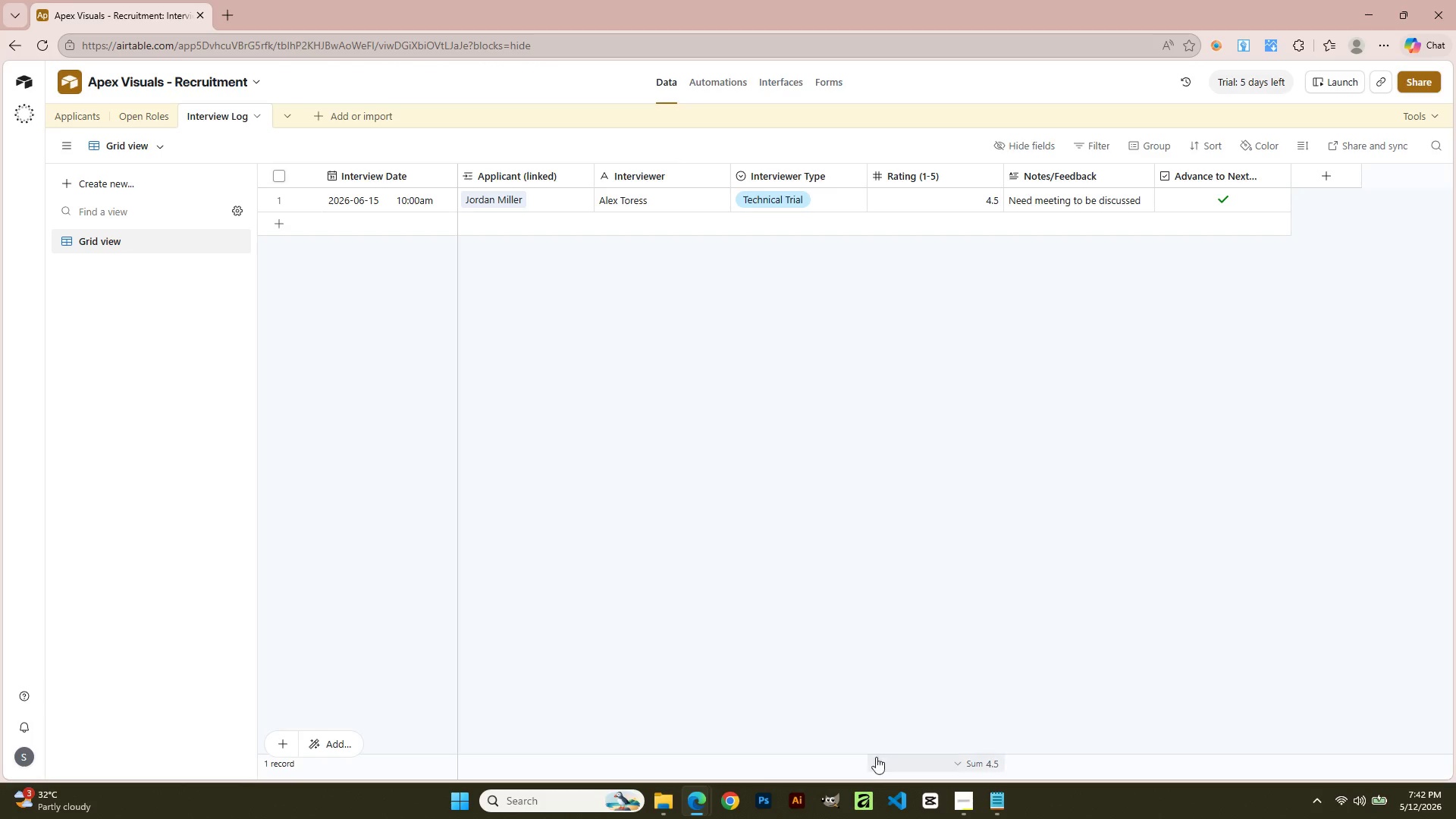 
left_click([1323, 176])
 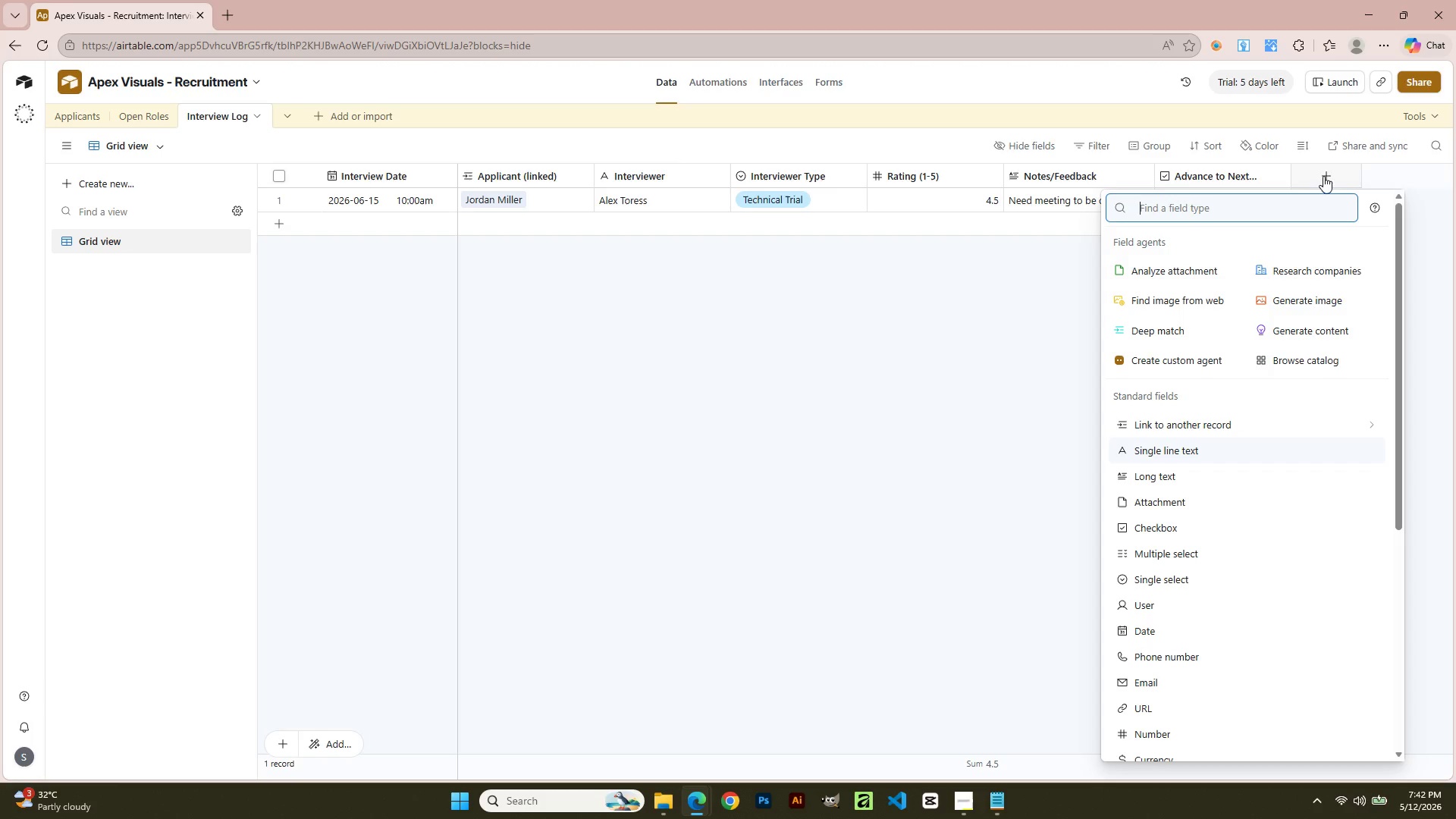 
type(look)
 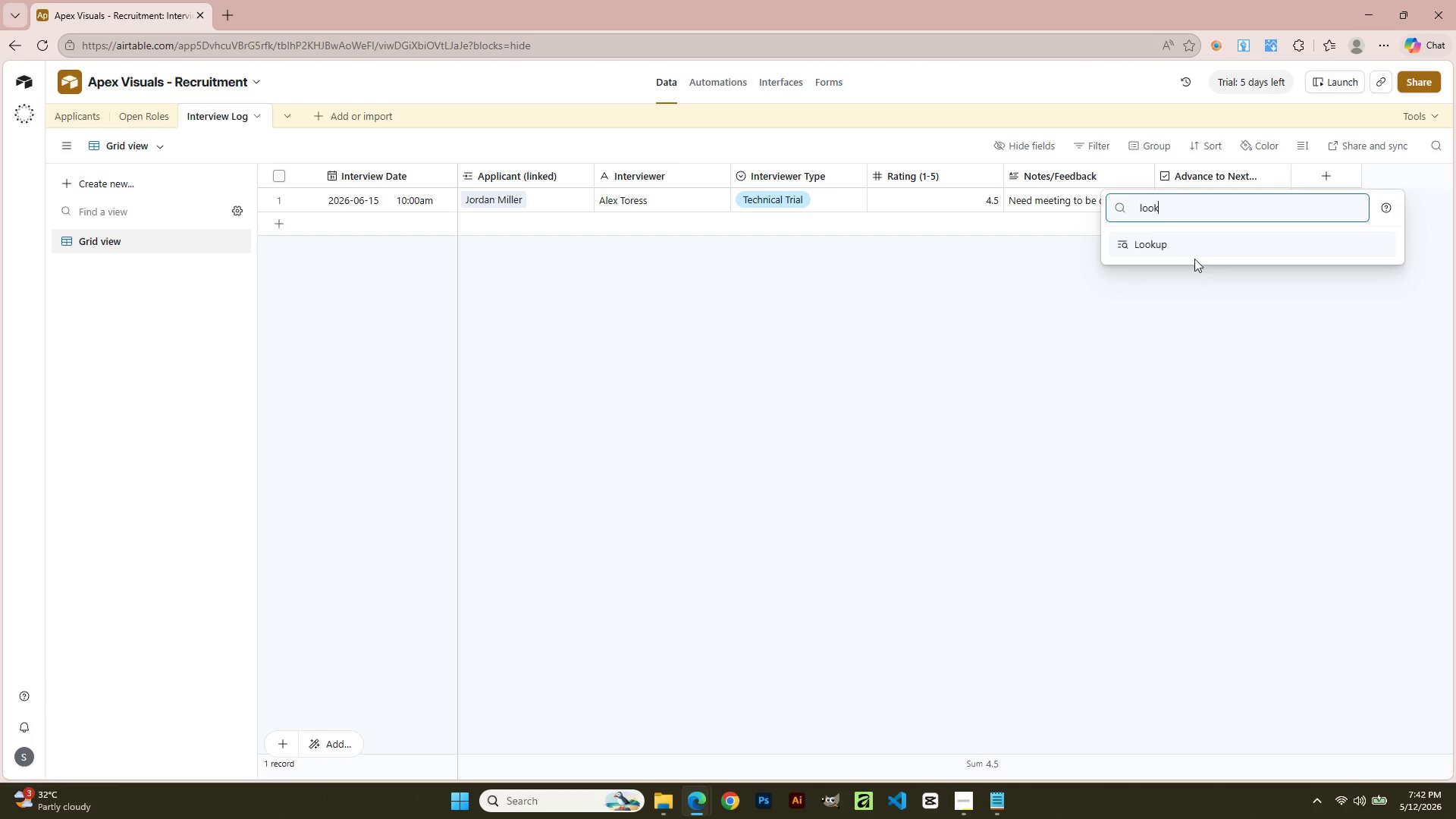 
left_click([1194, 246])
 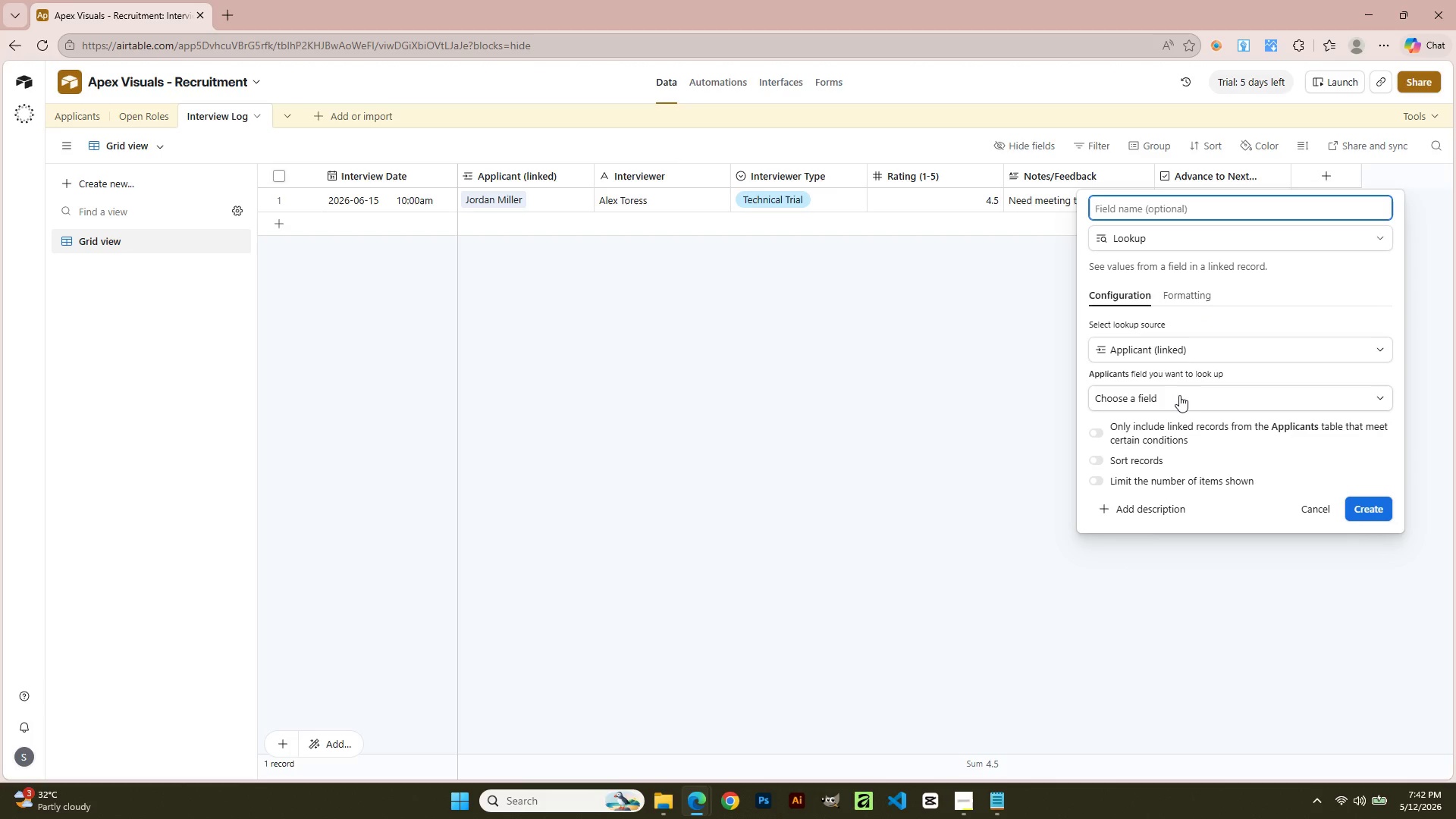 
wait(6.81)
 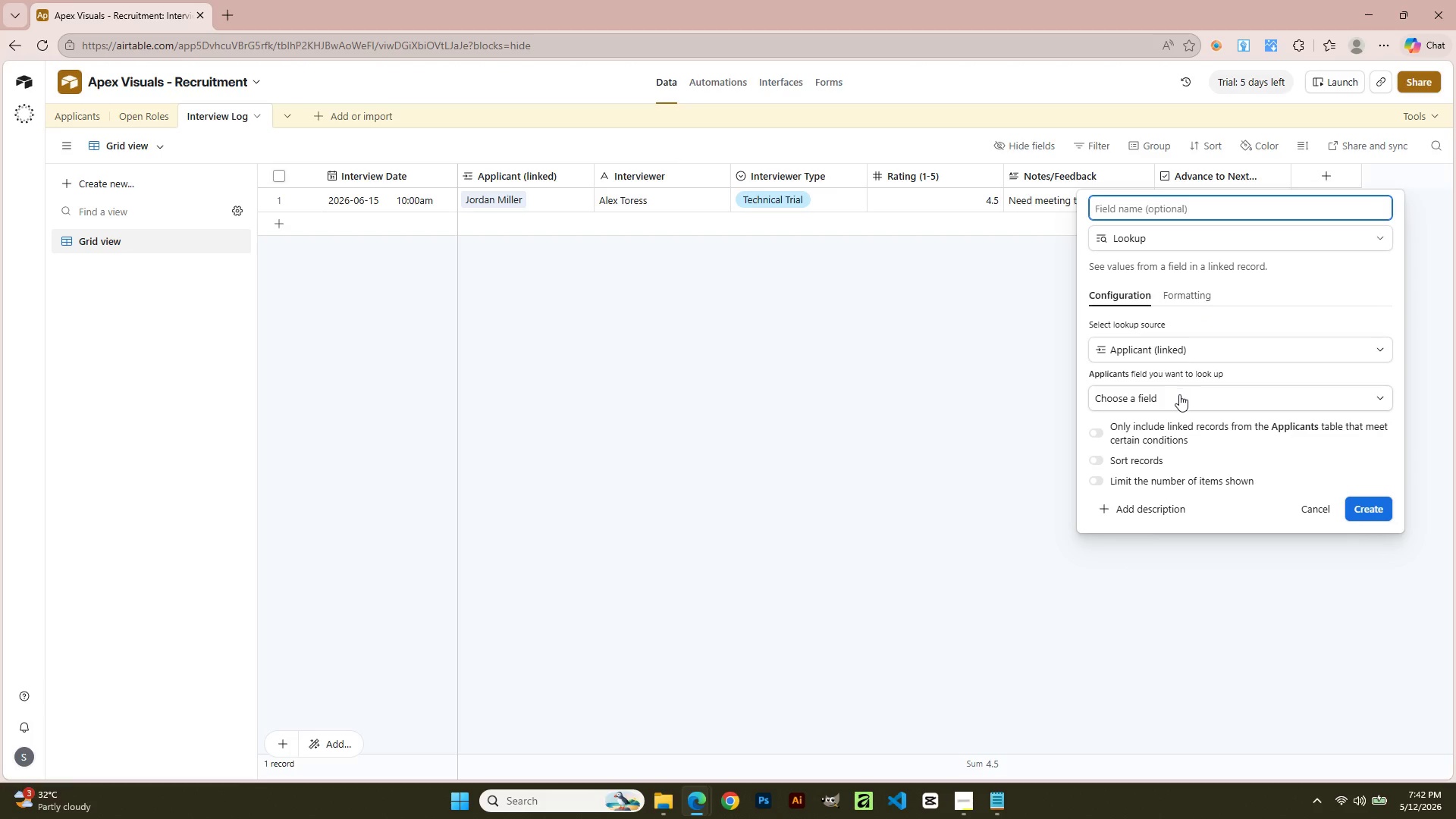 
left_click([1178, 392])
 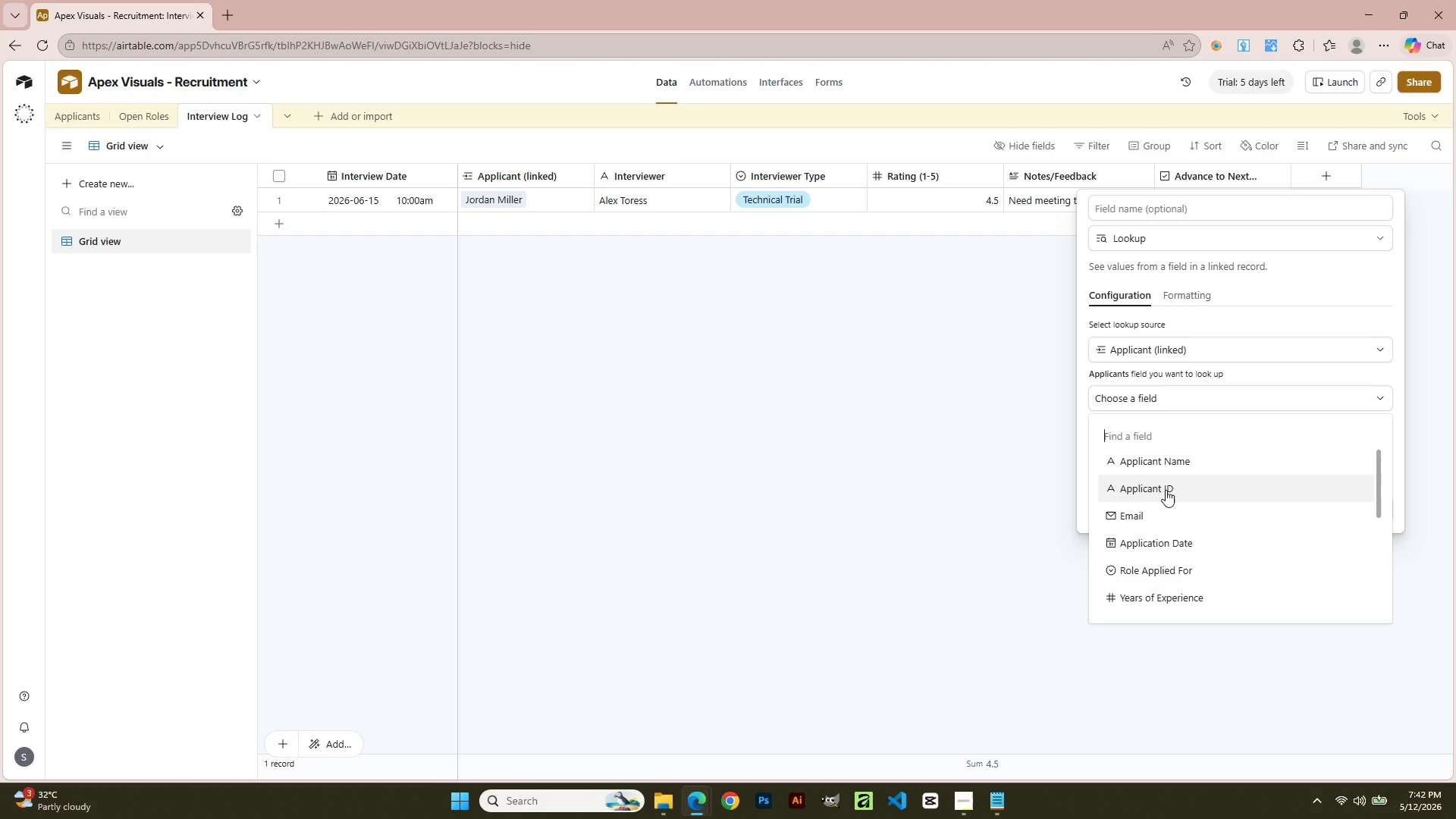 
left_click([1181, 538])
 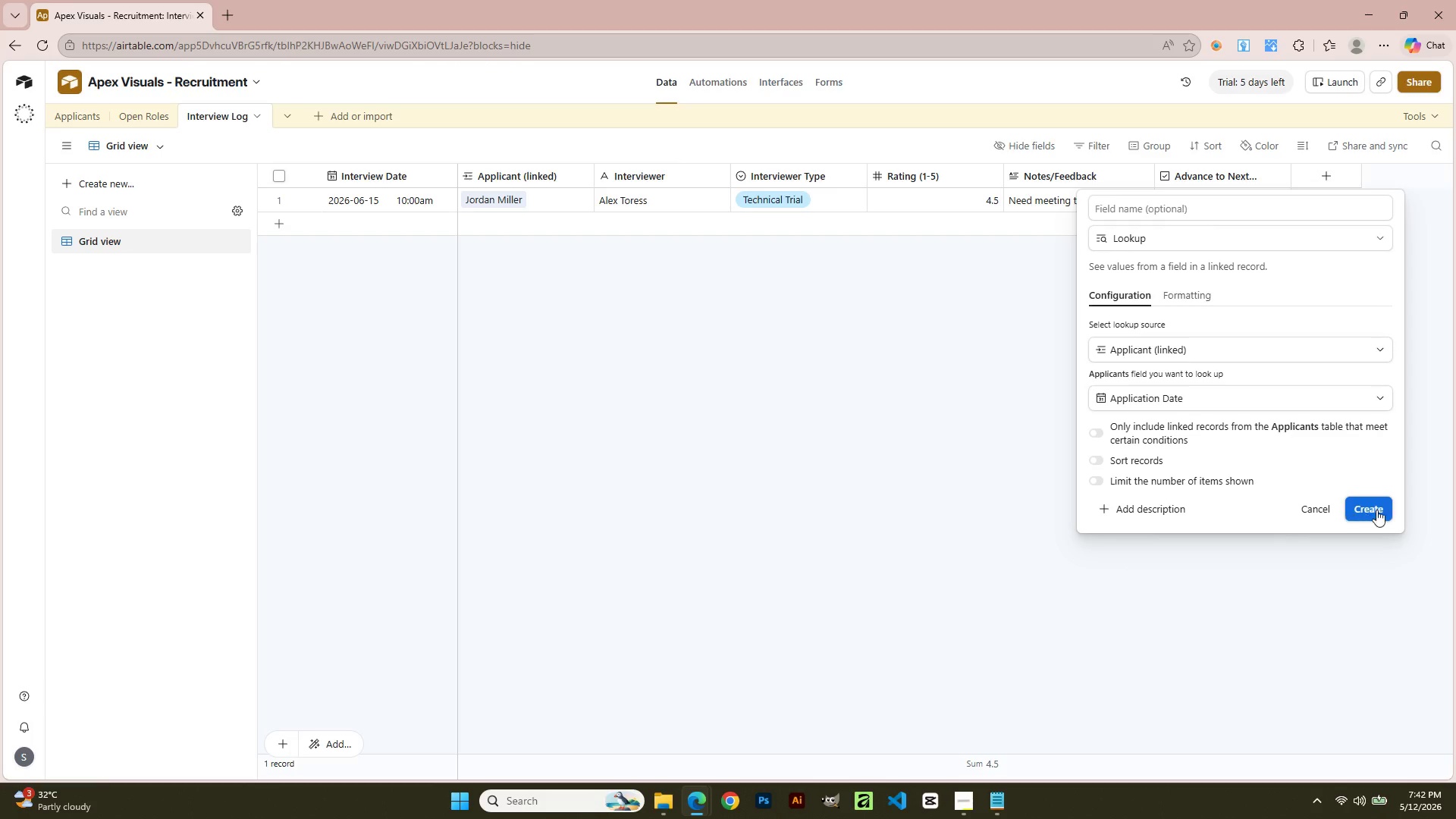 
left_click([1379, 511])
 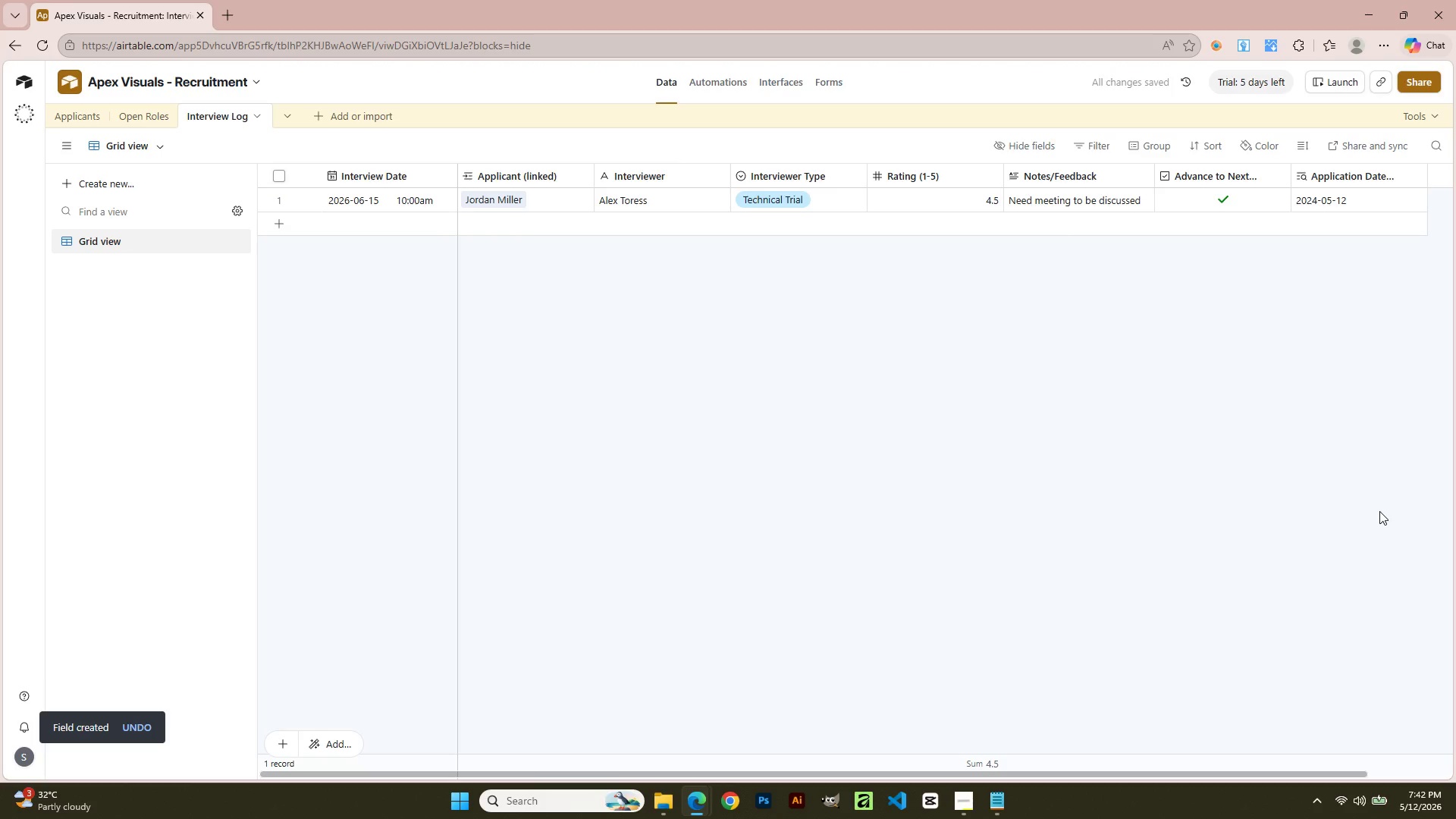 
wait(10.08)
 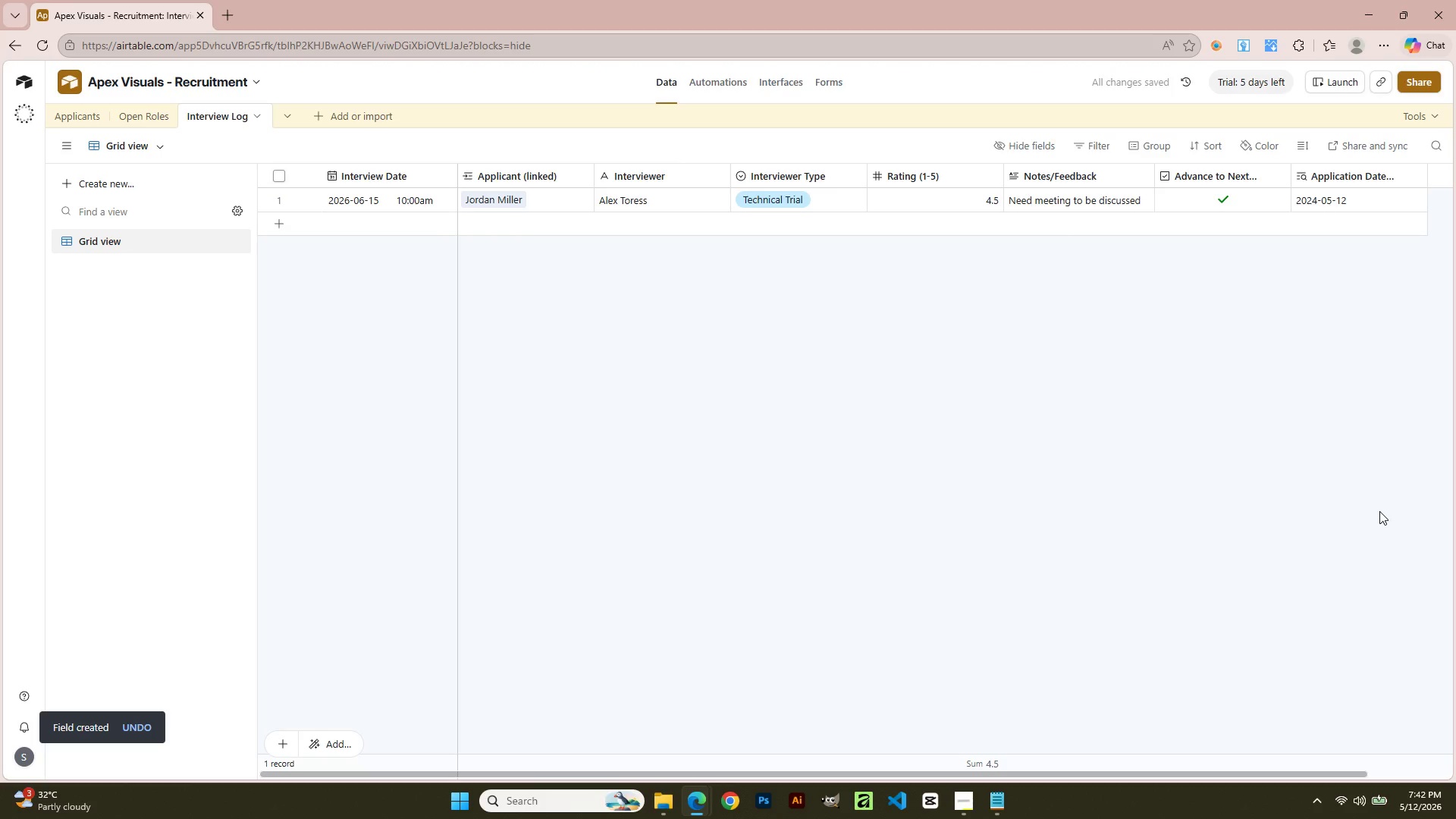 
left_click([1382, 180])
 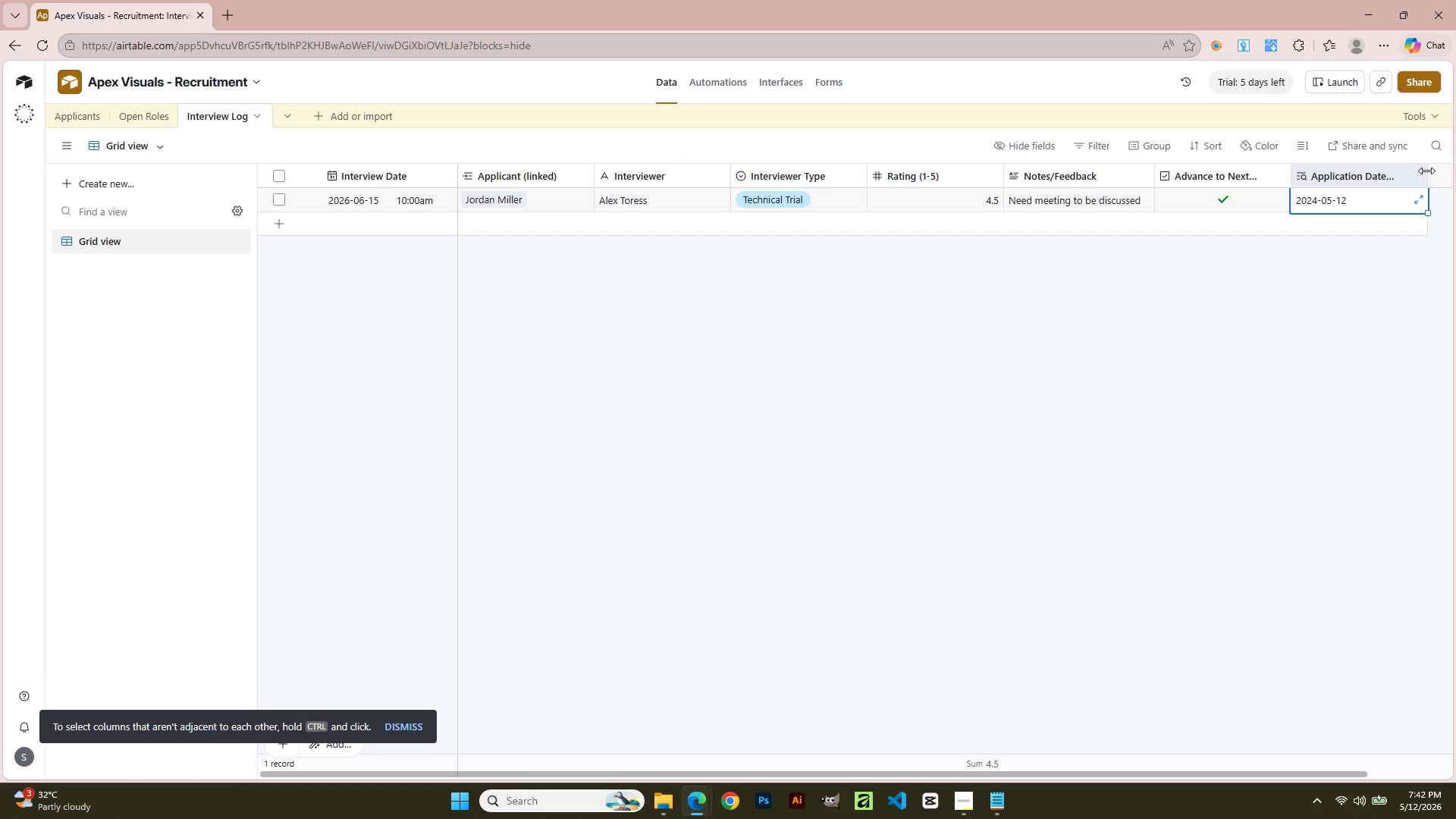 
left_click_drag(start_coordinate=[1425, 171], to_coordinate=[1455, 165])
 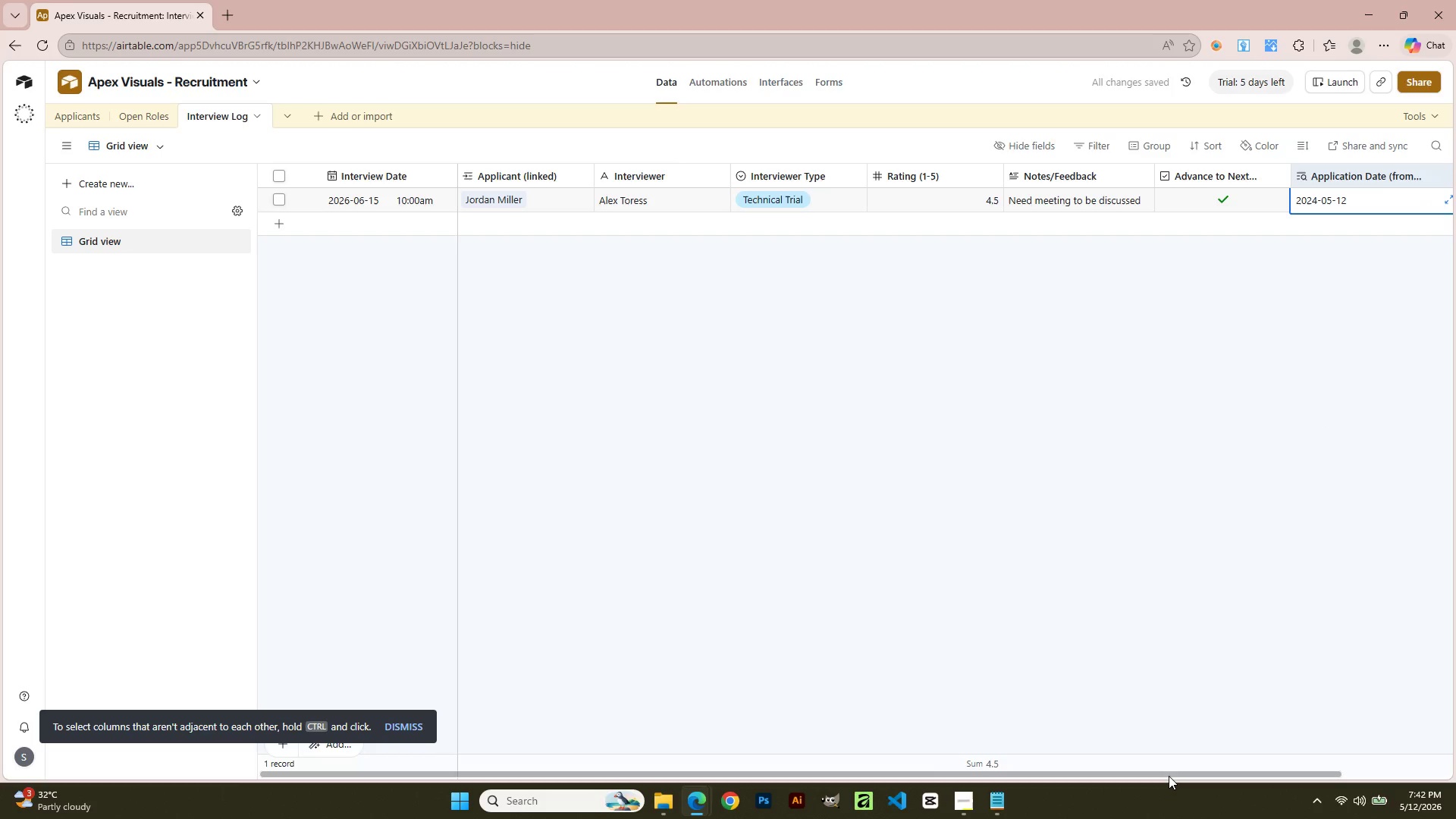 
left_click_drag(start_coordinate=[1169, 776], to_coordinate=[1385, 774])
 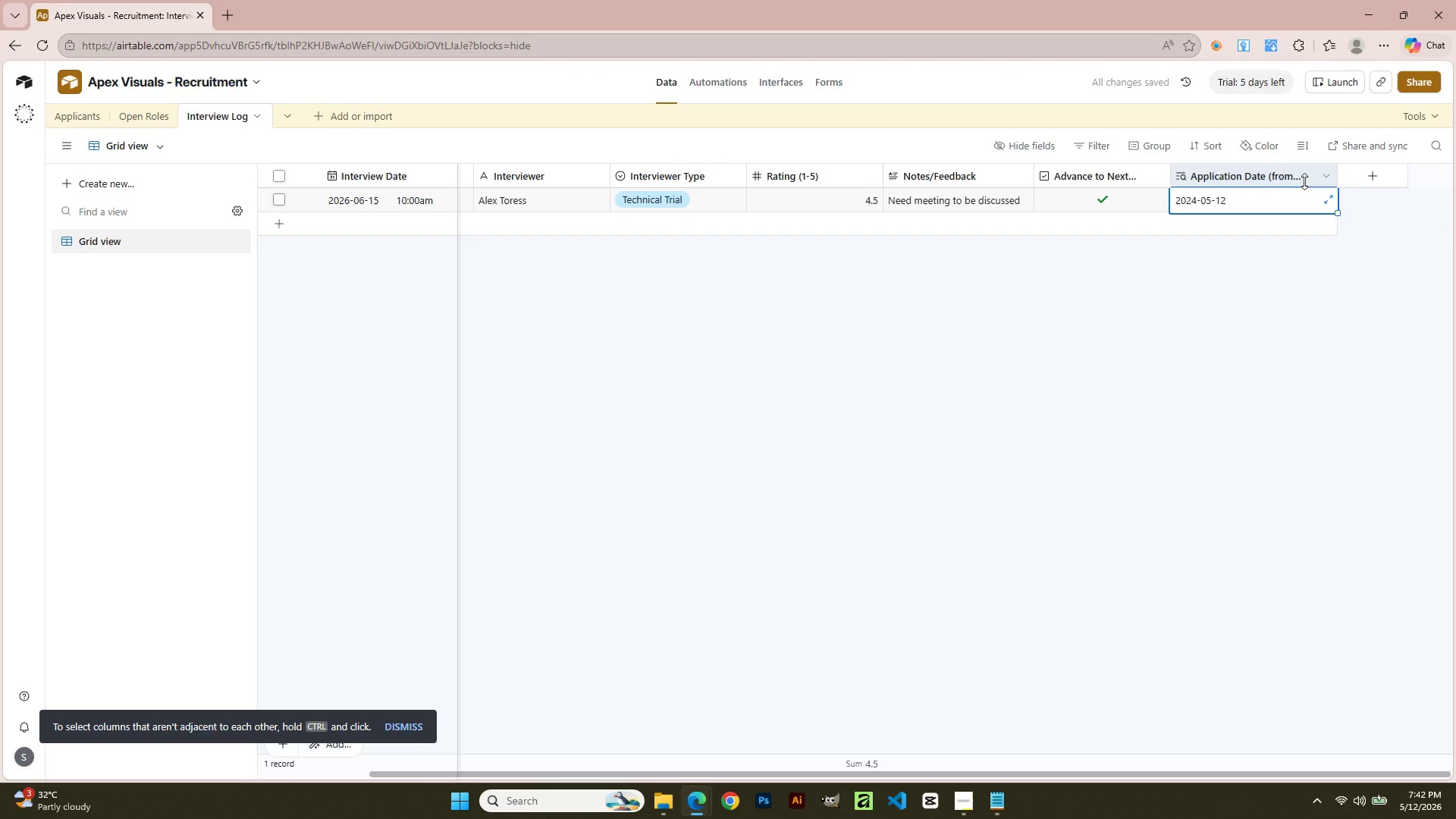 
left_click([1304, 180])
 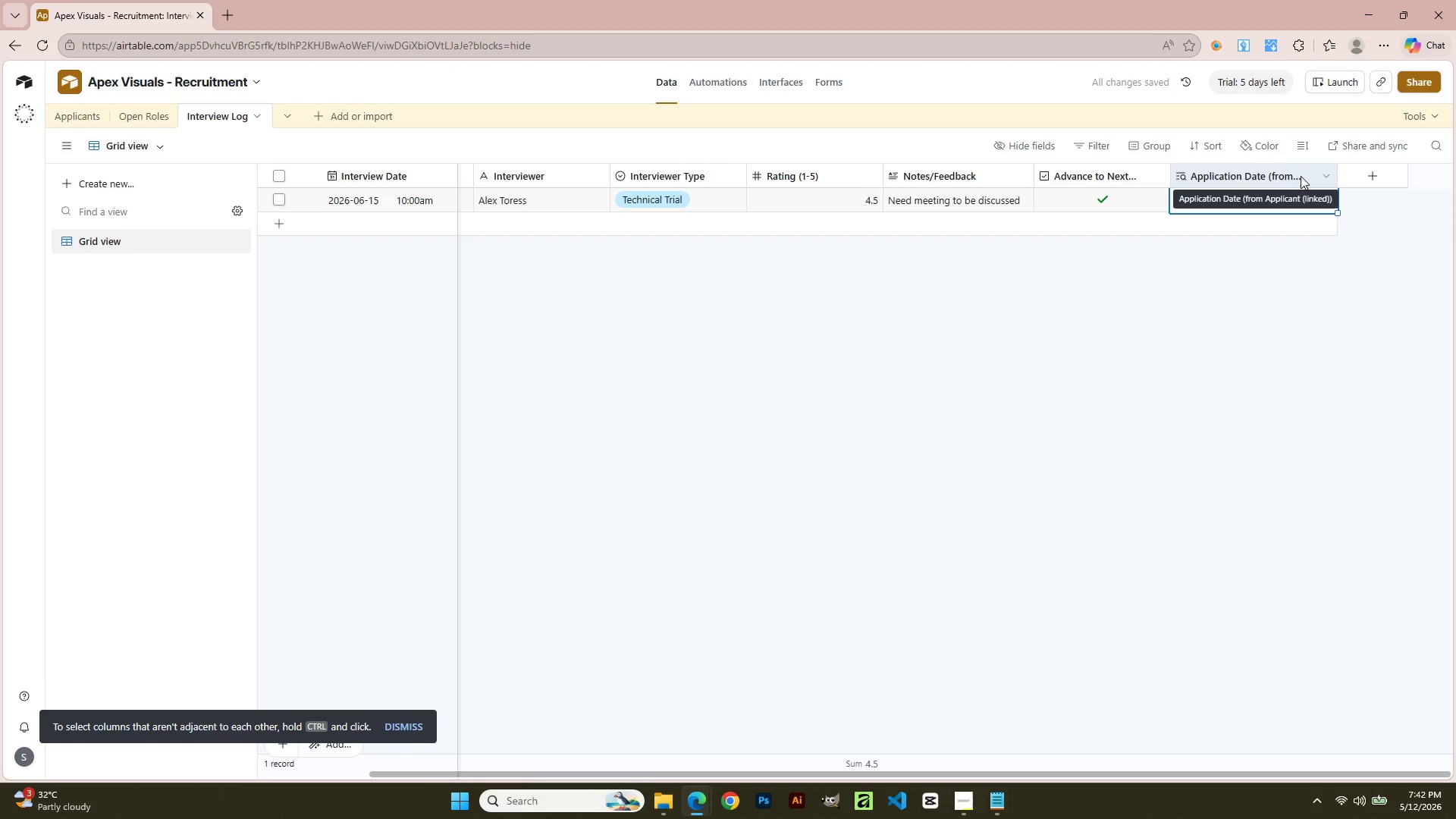 
double_click([1301, 176])
 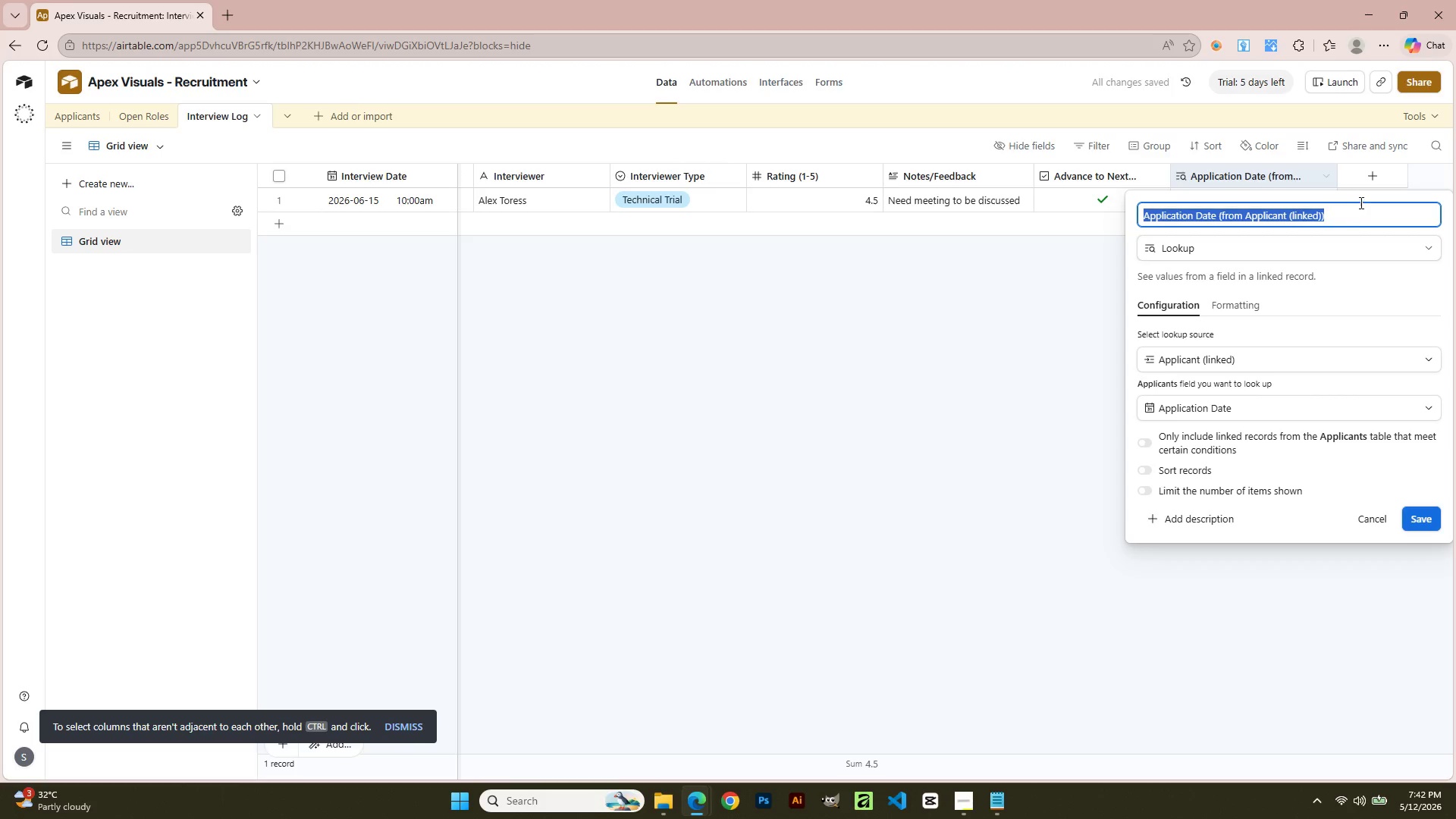 
left_click([1359, 208])
 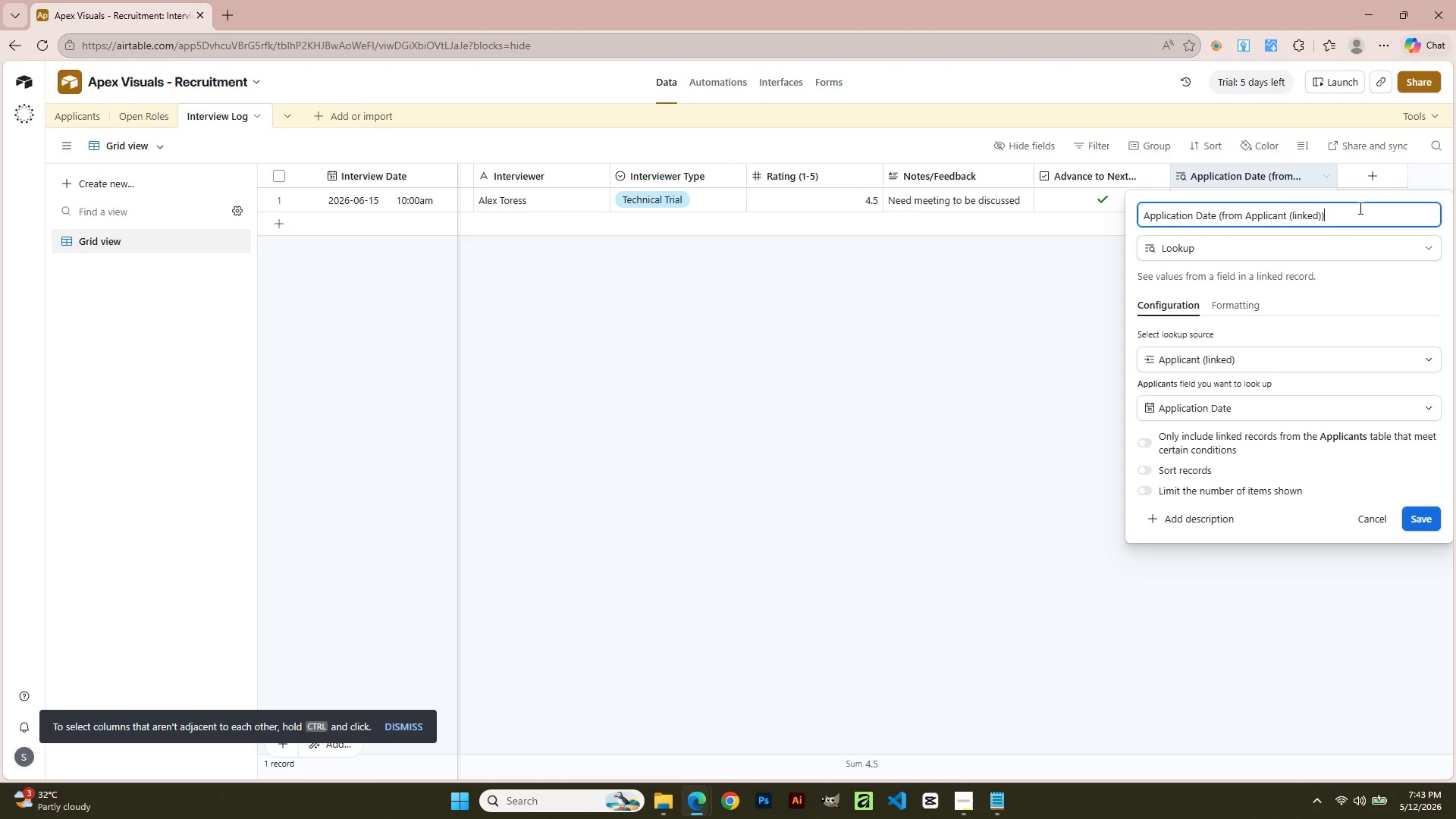 
key(ArrowLeft)
 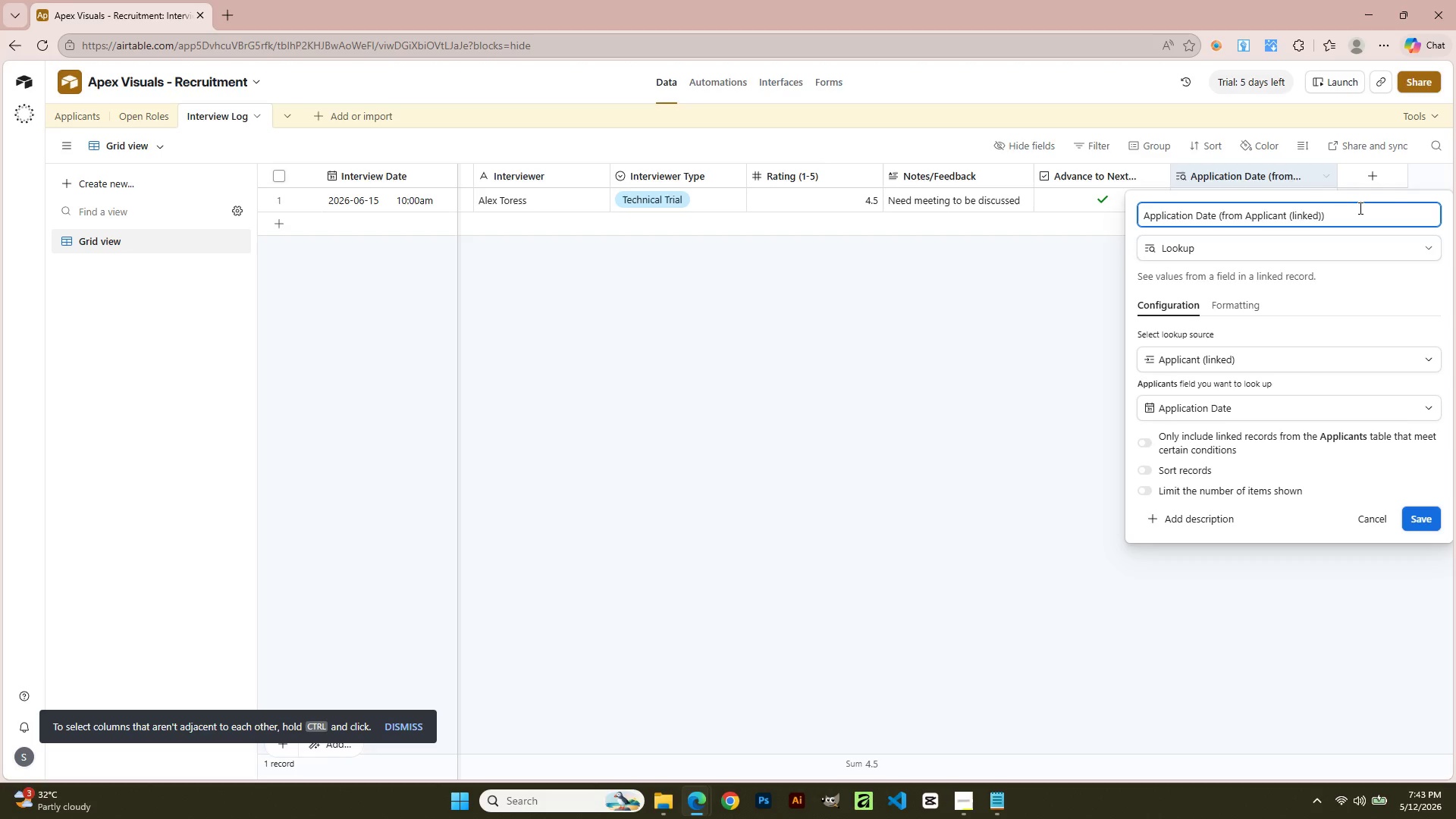 
key(Backspace)
key(Backspace)
key(Backspace)
key(Backspace)
key(Backspace)
key(Backspace)
key(Backspace)
key(Backspace)
key(Backspace)
key(Backspace)
key(Backspace)
key(Backspace)
key(Backspace)
key(Backspace)
key(Backspace)
key(Backspace)
key(Backspace)
key(Backspace)
key(Backspace)
key(Backspace)
key(Backspace)
key(Backspace)
key(Backspace)
type(lookup)
 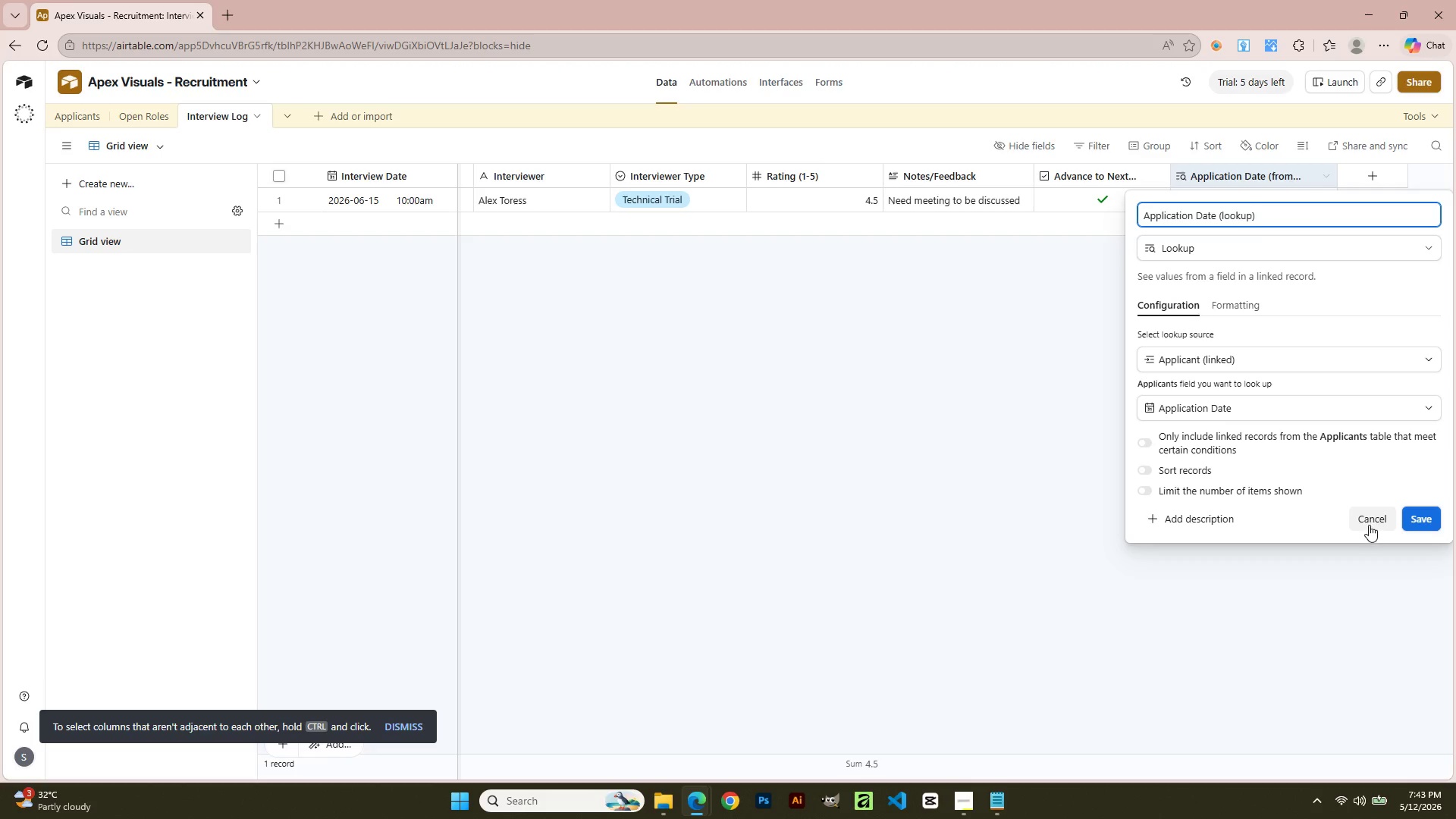 
left_click([1430, 522])
 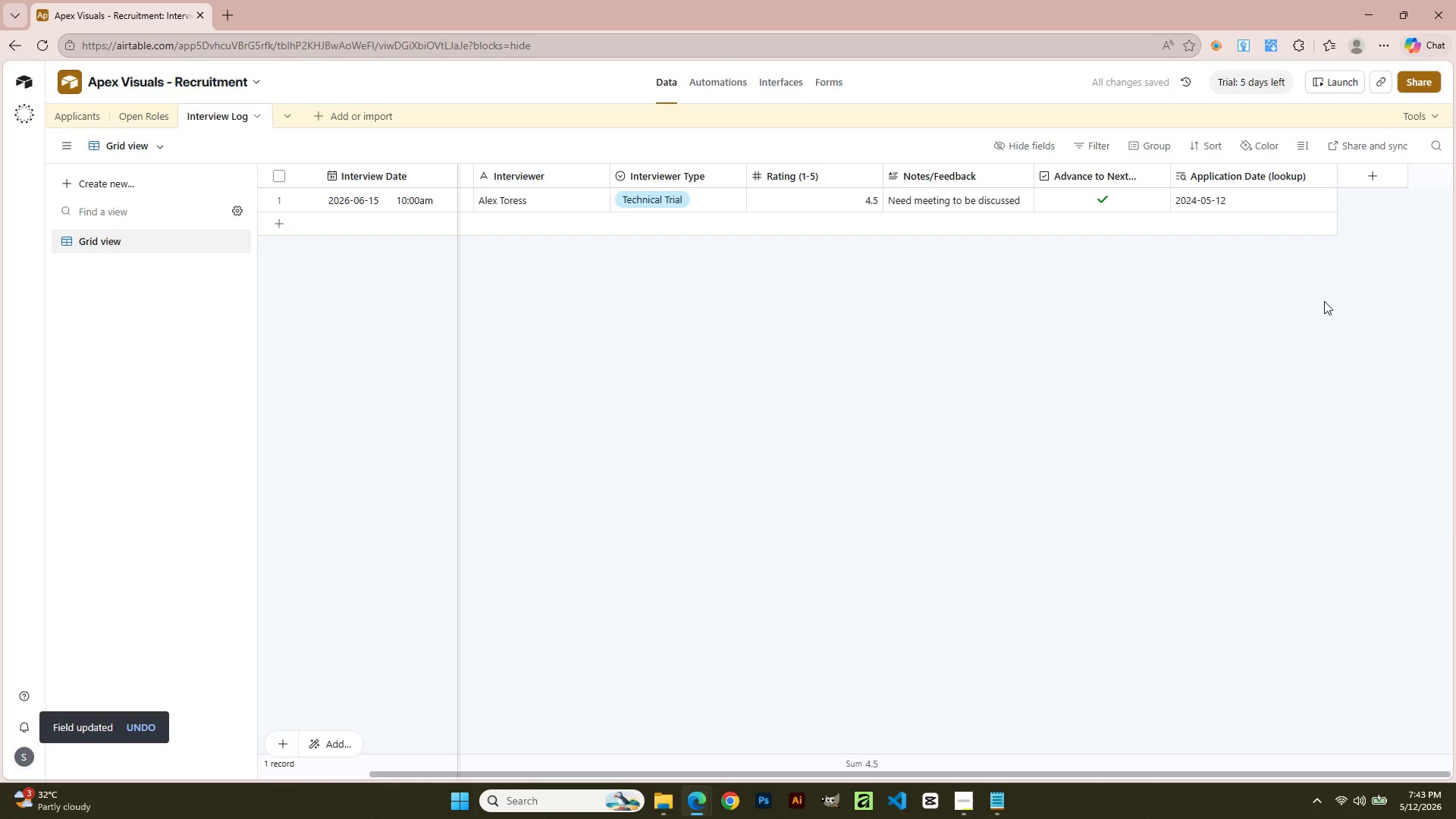 
wait(8.31)
 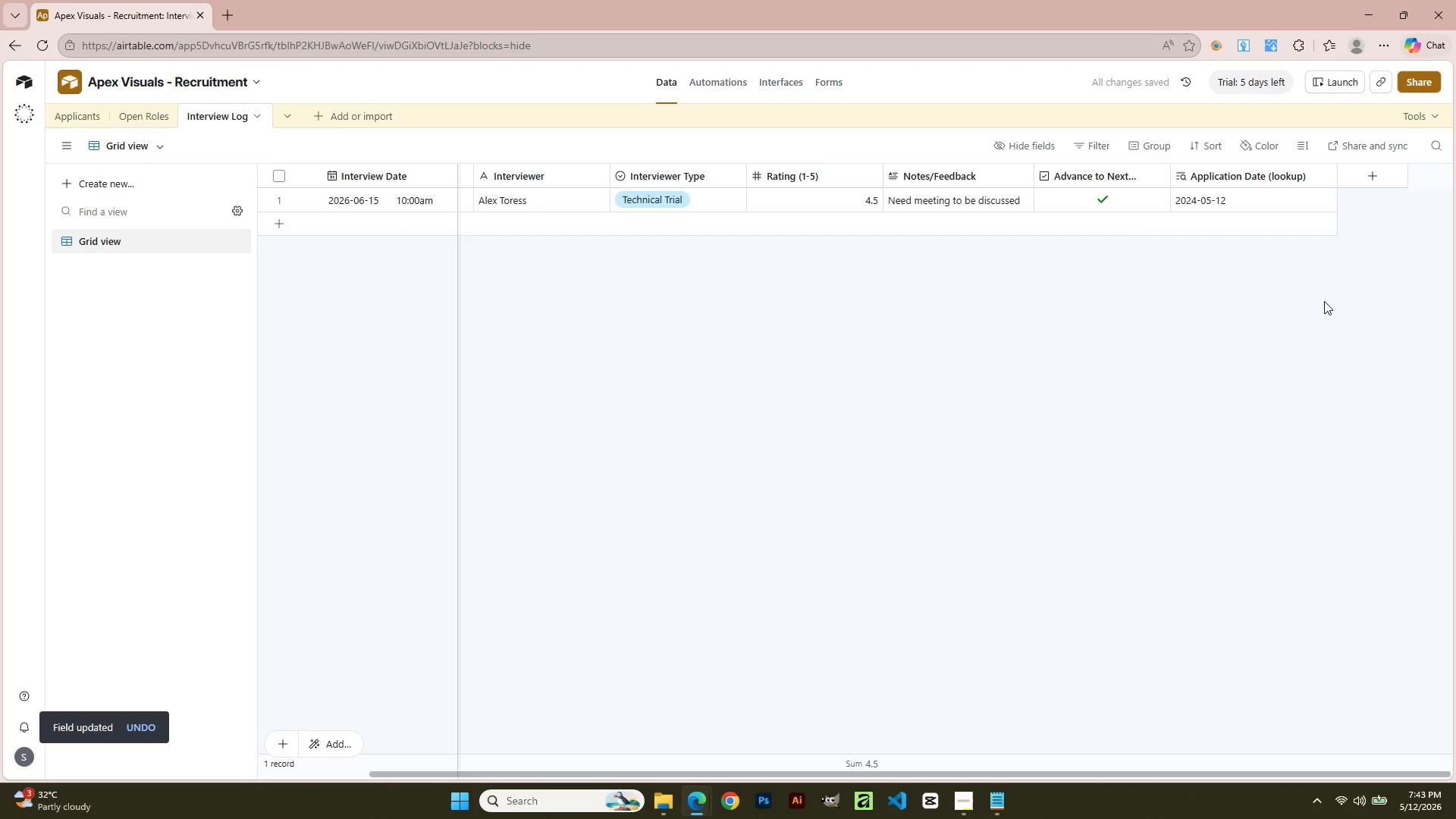 
left_click([1382, 175])
 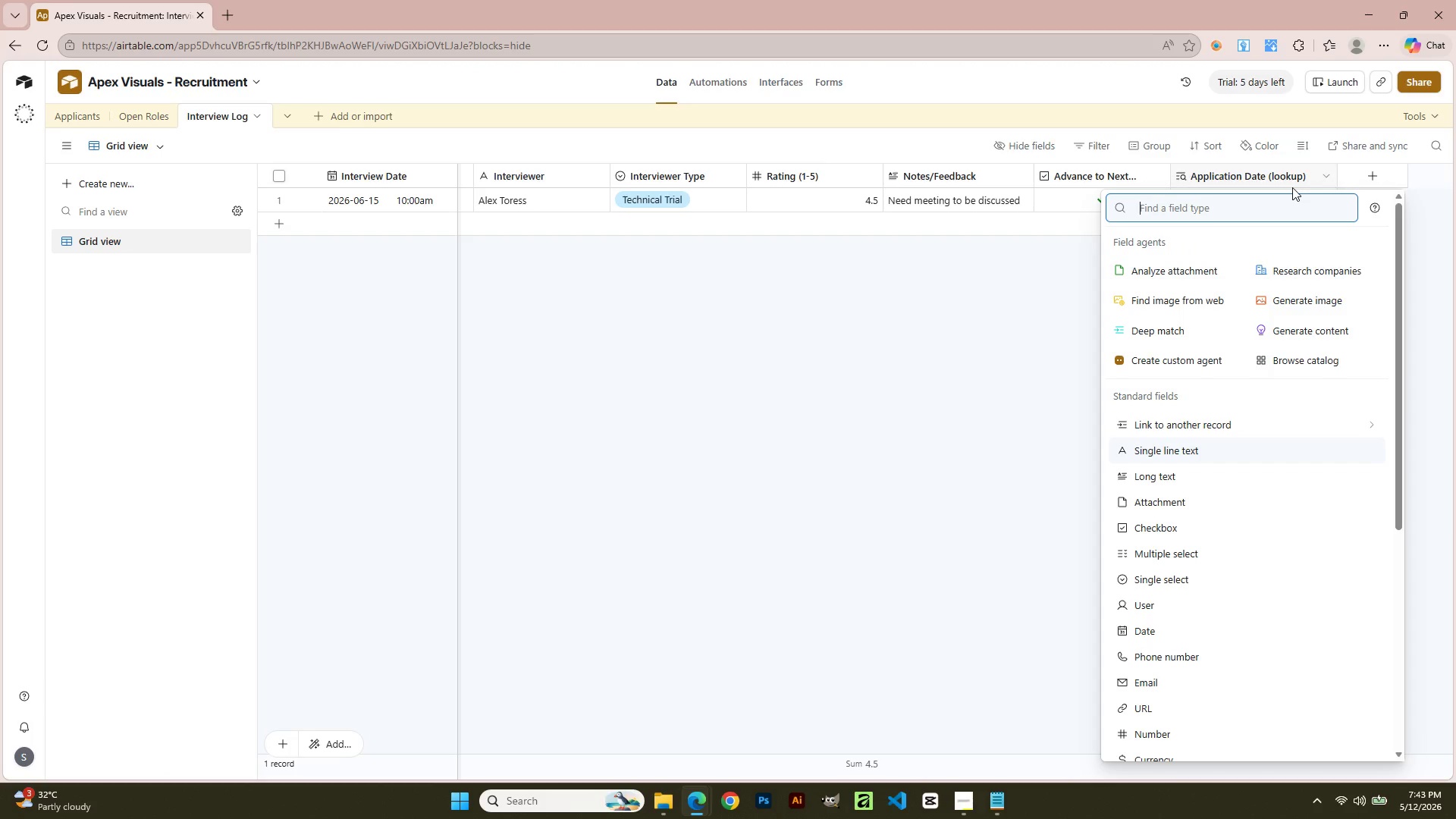 
type(fo)
 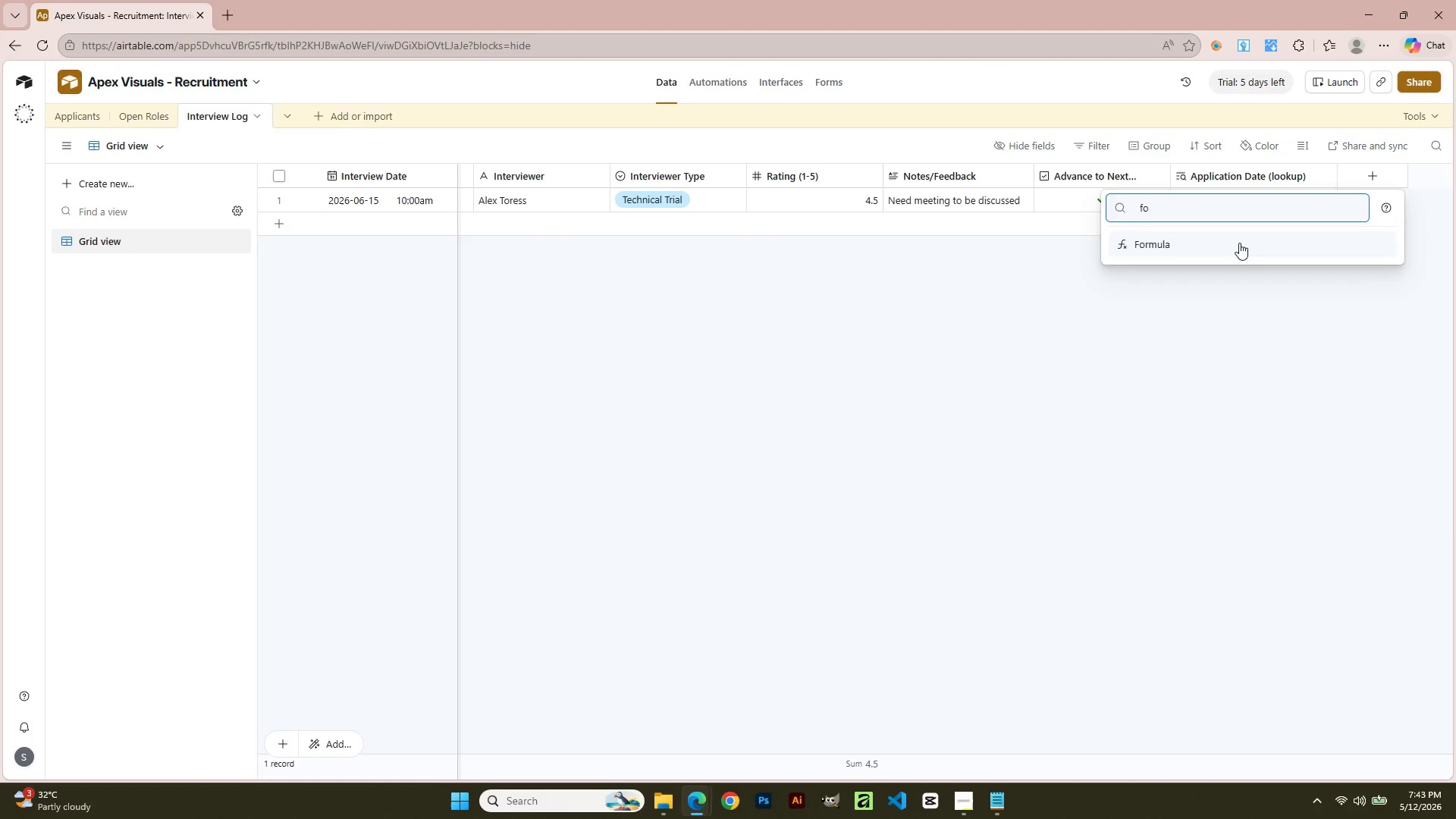 
left_click([1239, 243])
 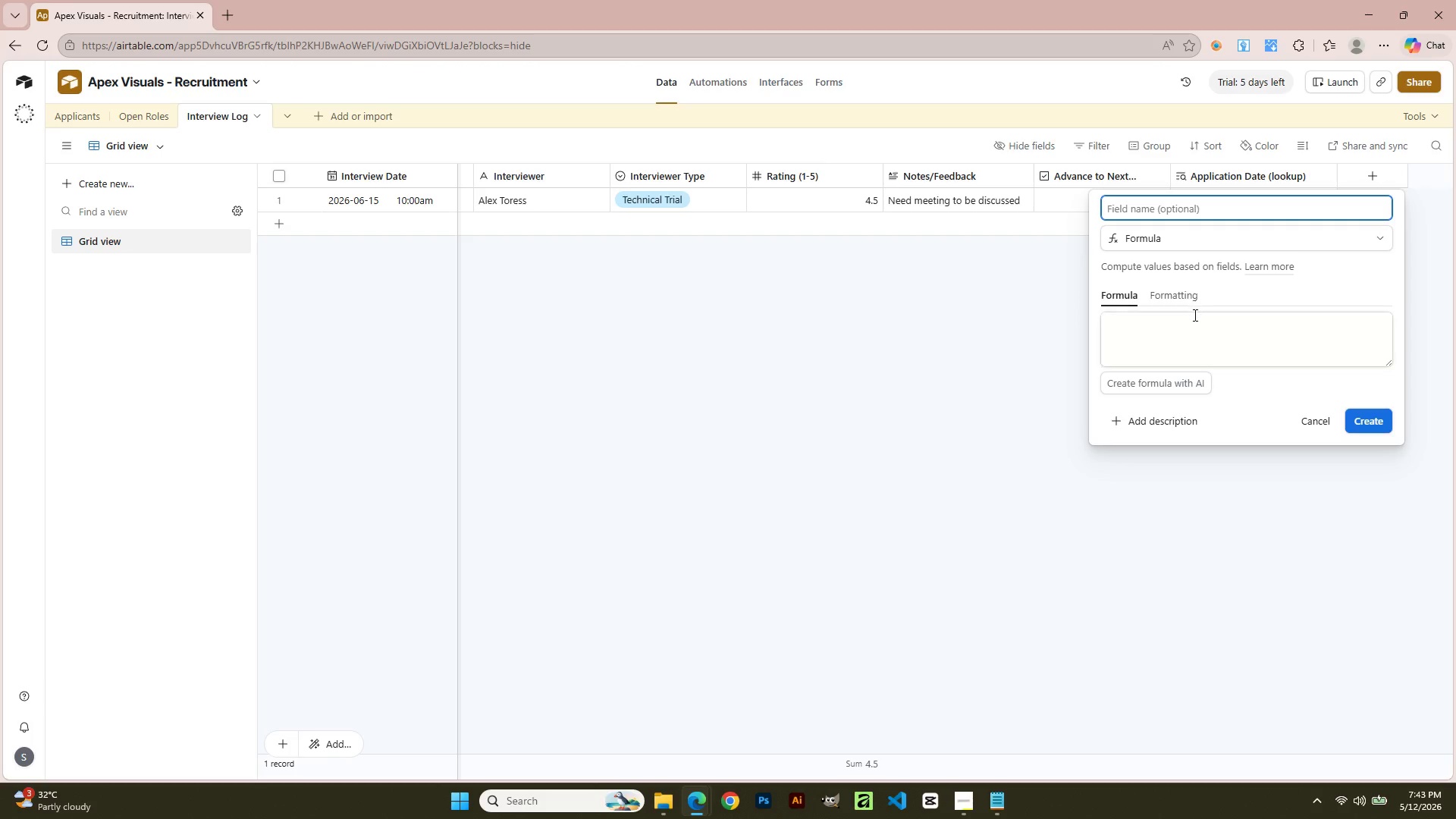 
left_click([1193, 331])
 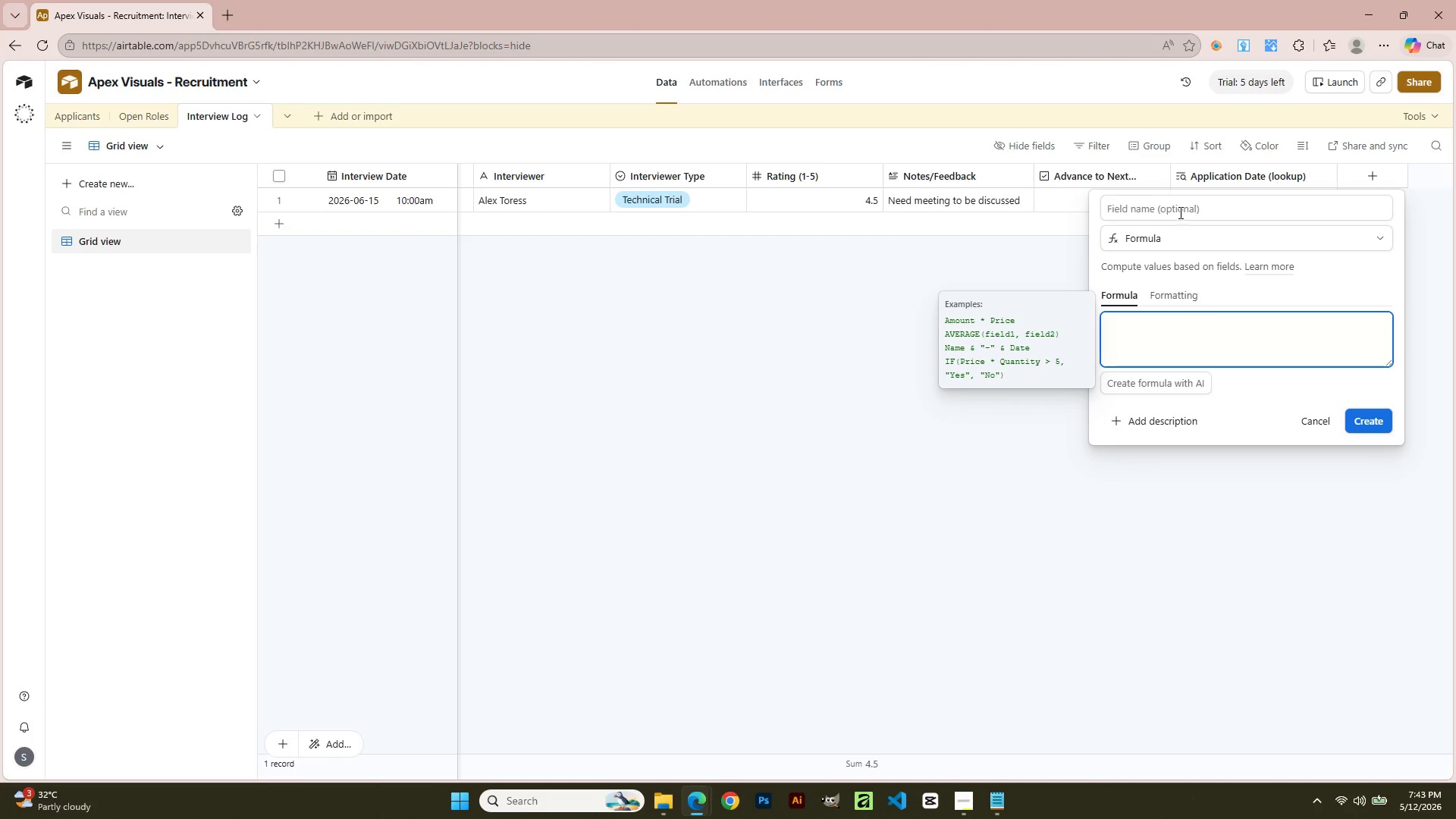 
left_click([1178, 209])
 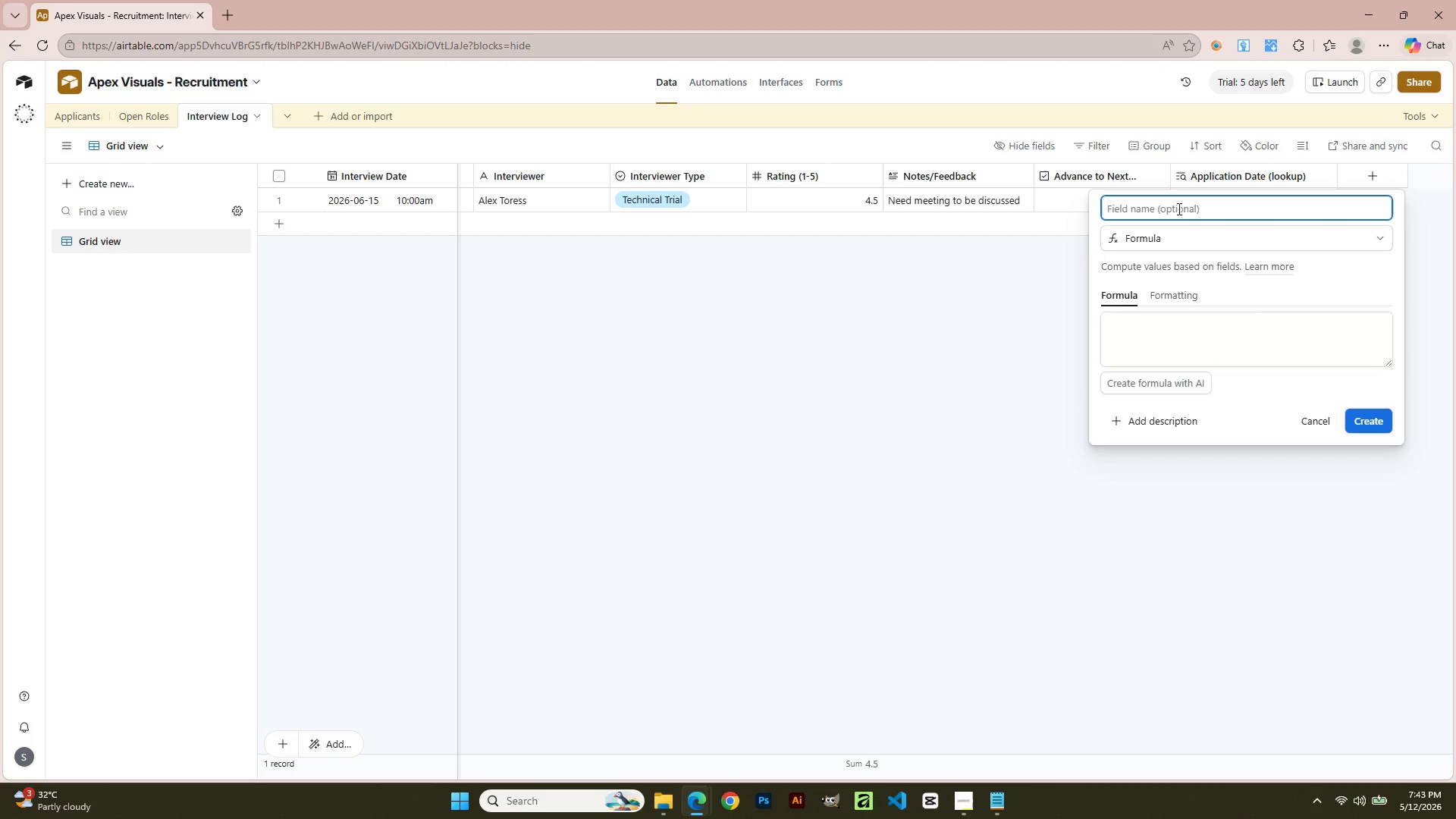 
type(Days Since Applied)
 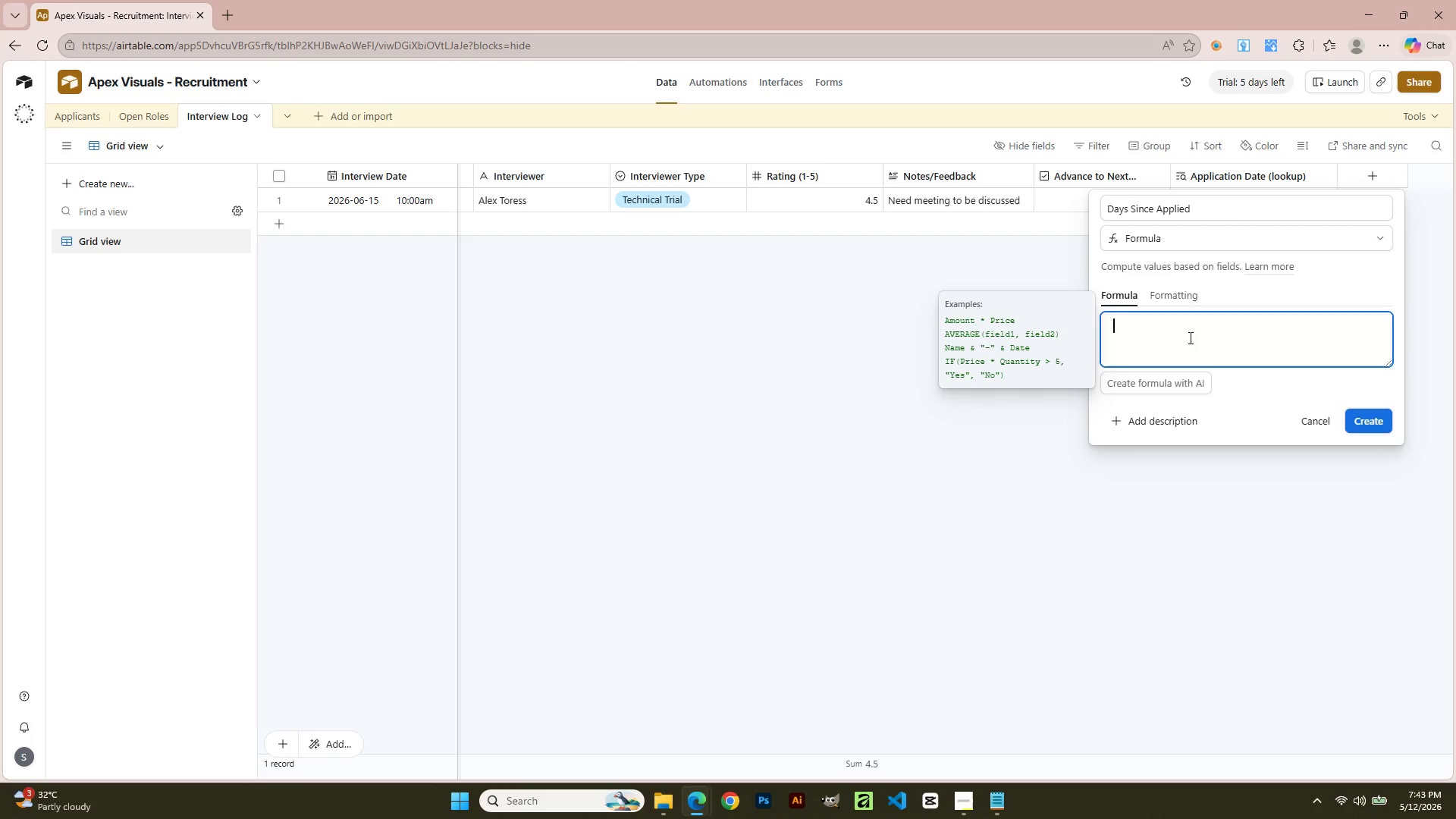 
type(Date)
 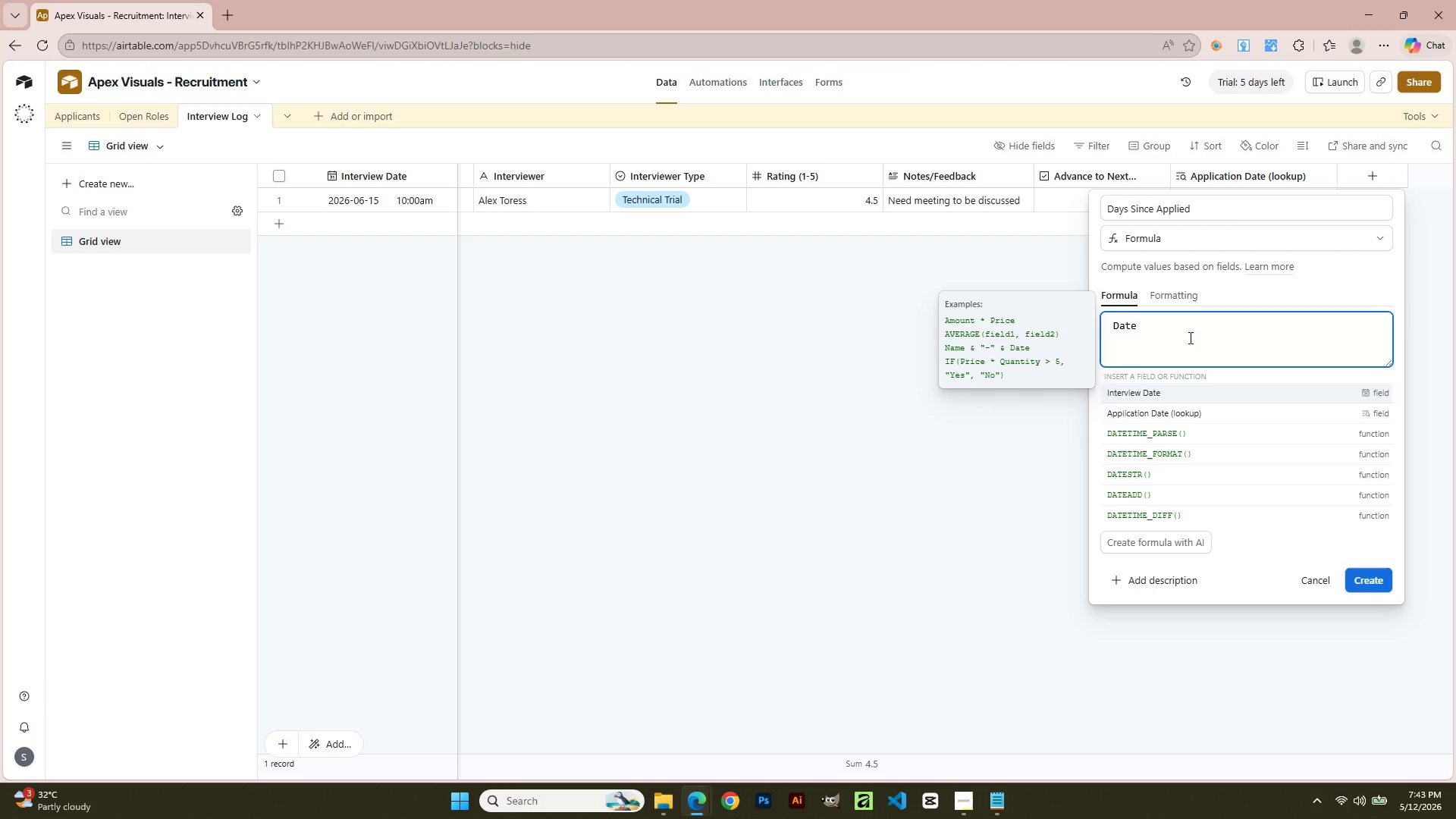 
key(ArrowDown)
 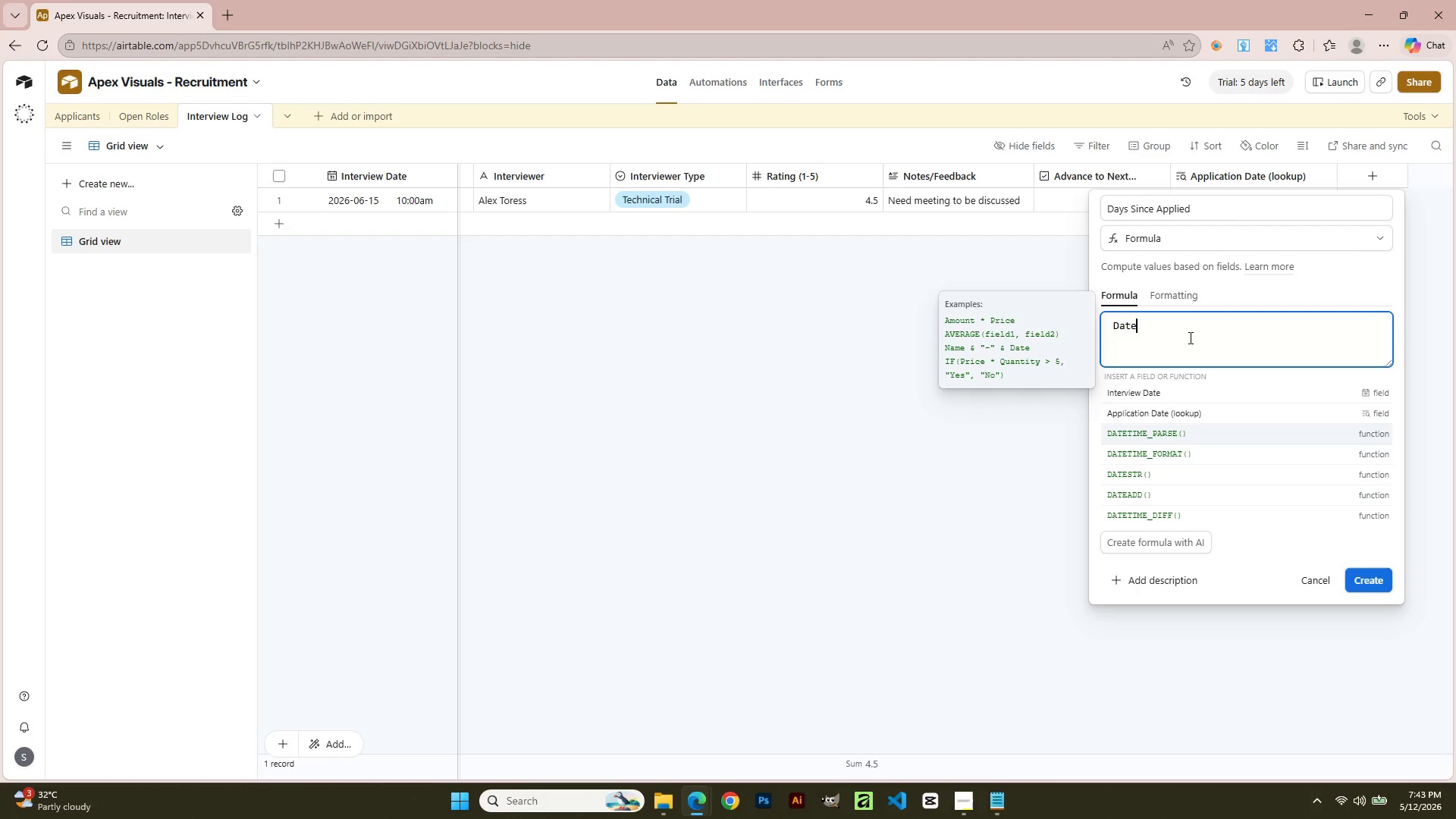 
key(ArrowDown)
 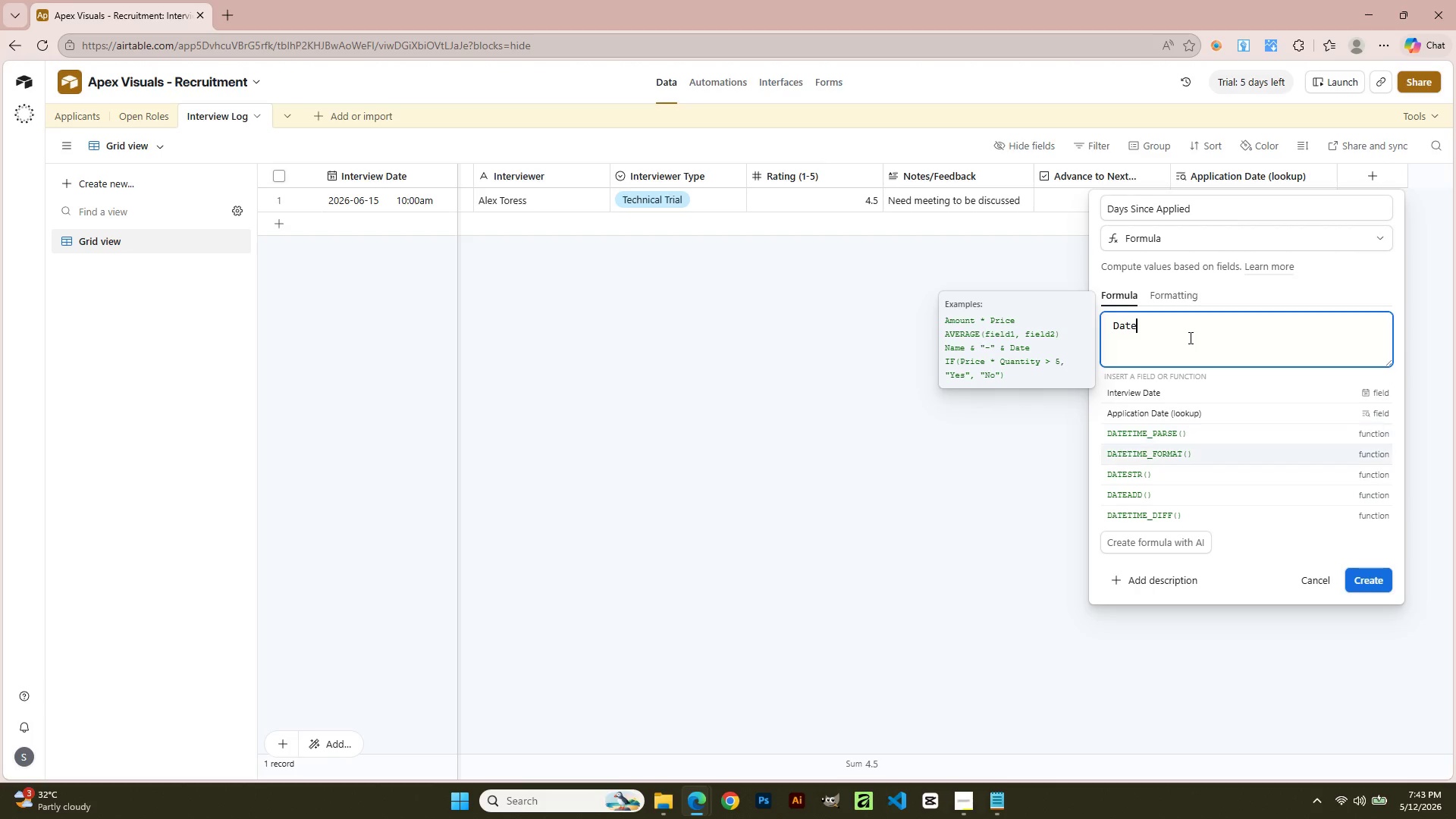 
key(ArrowDown)
 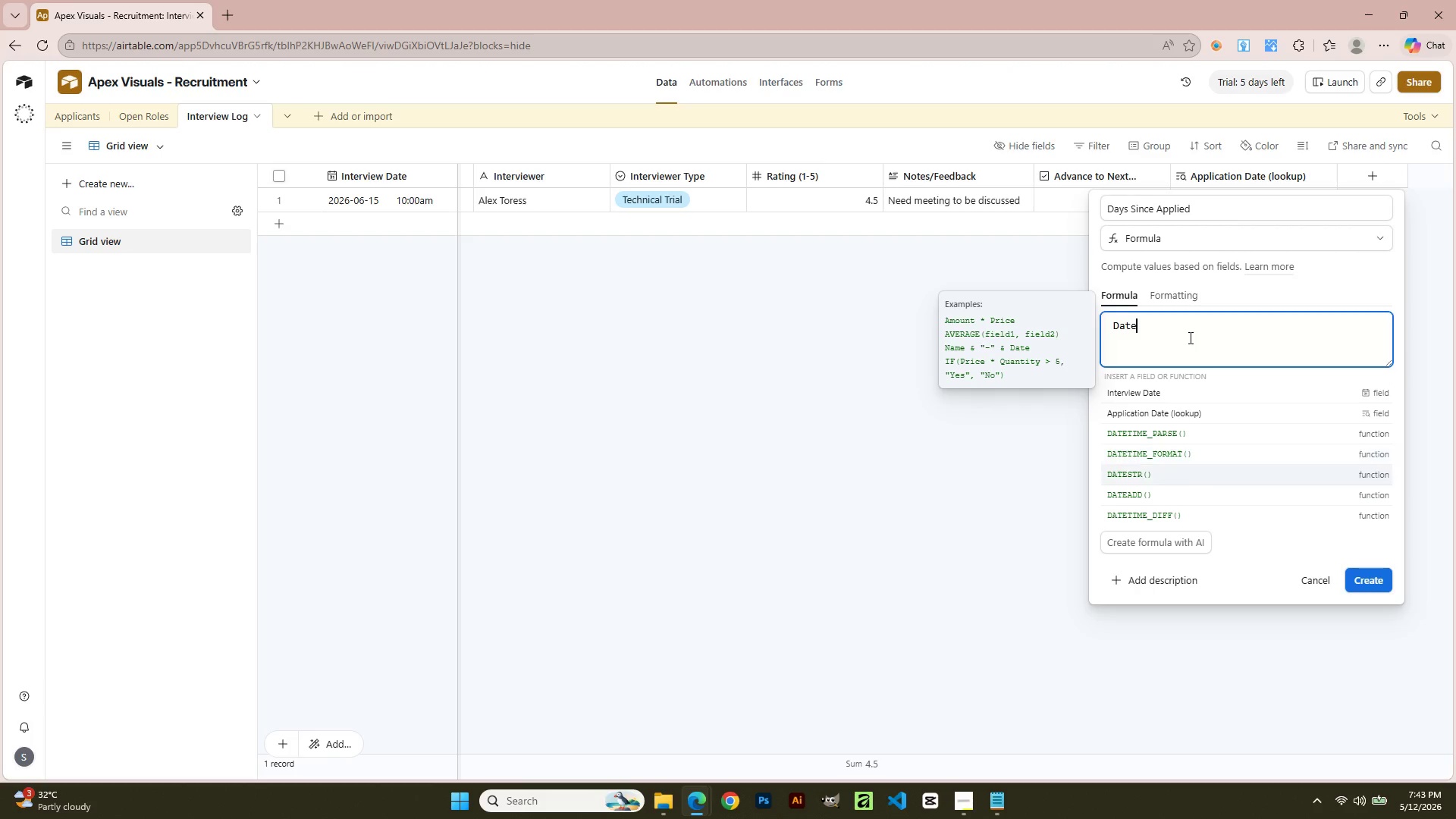 
key(ArrowDown)
 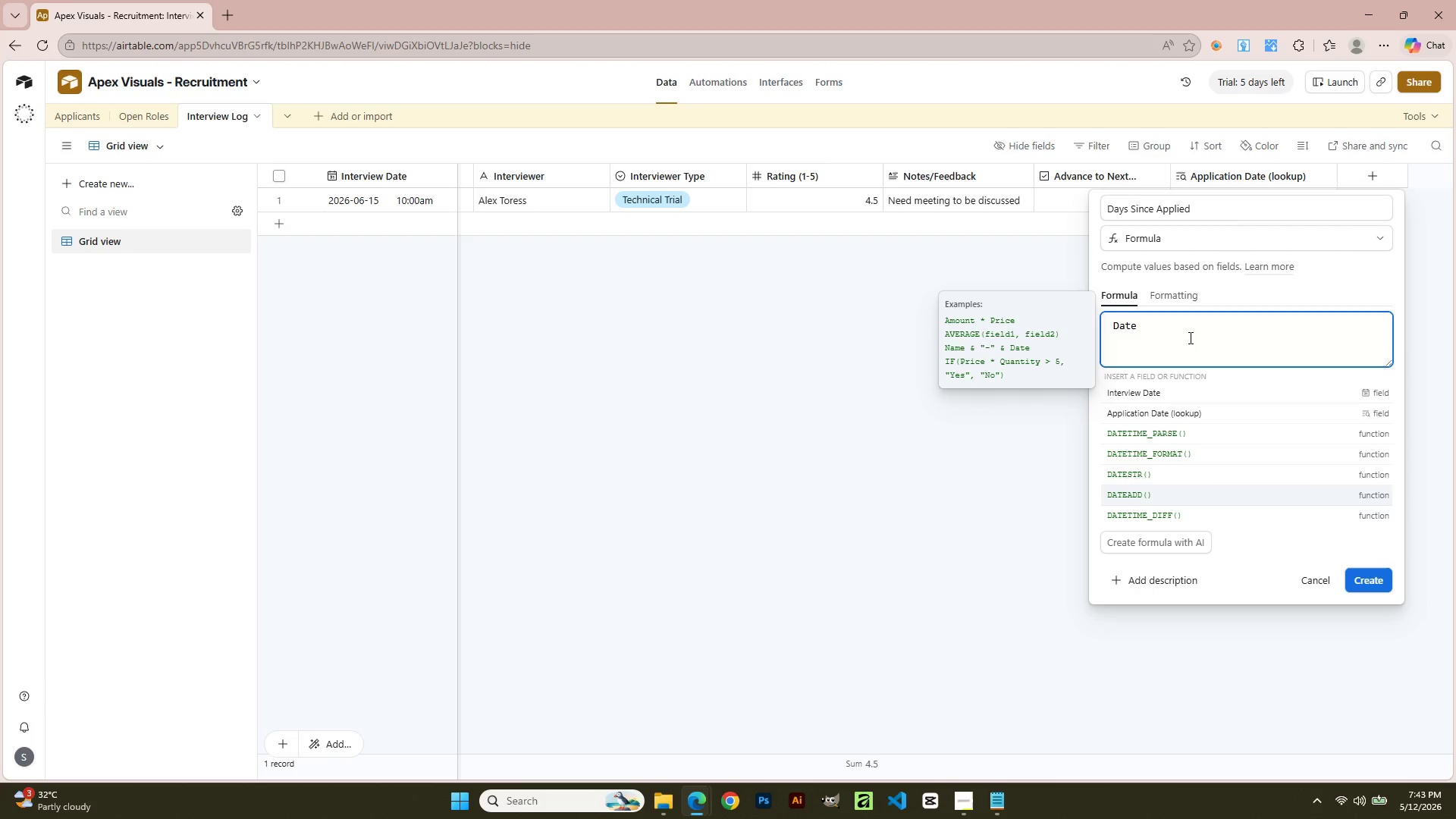 
key(ArrowDown)
 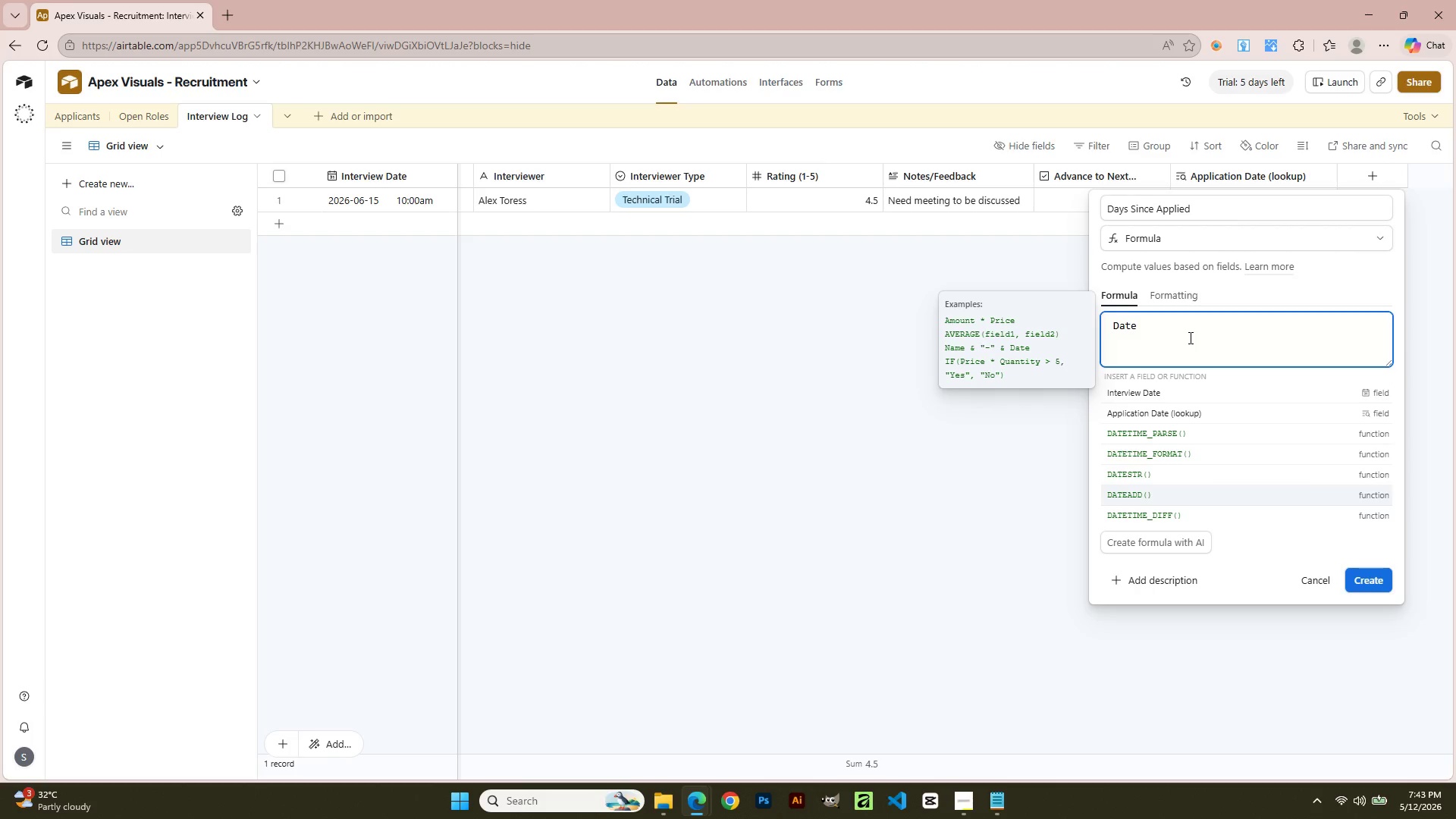 
key(ArrowDown)
 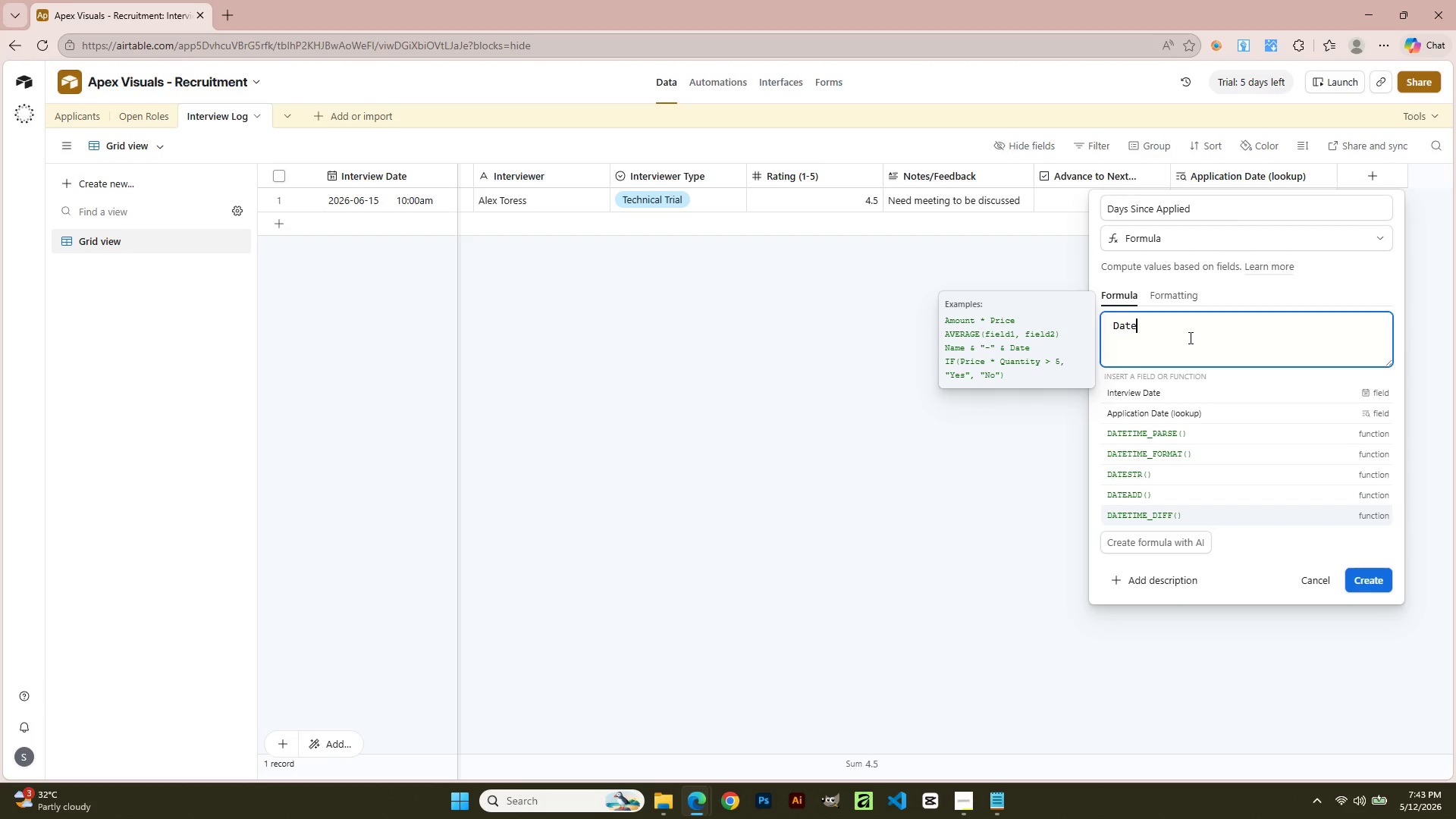 
key(Enter)
 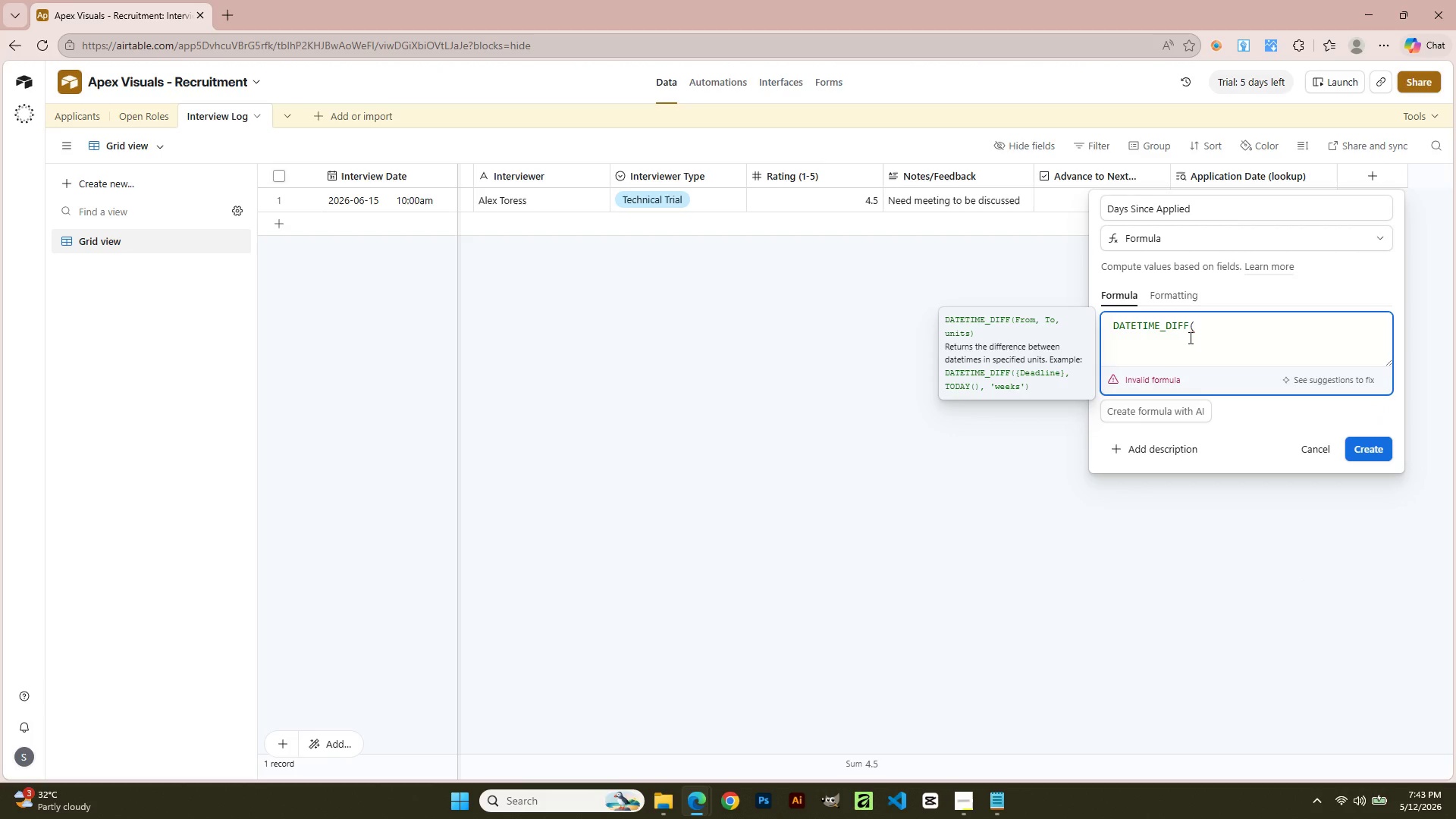 
key(Shift+0)
 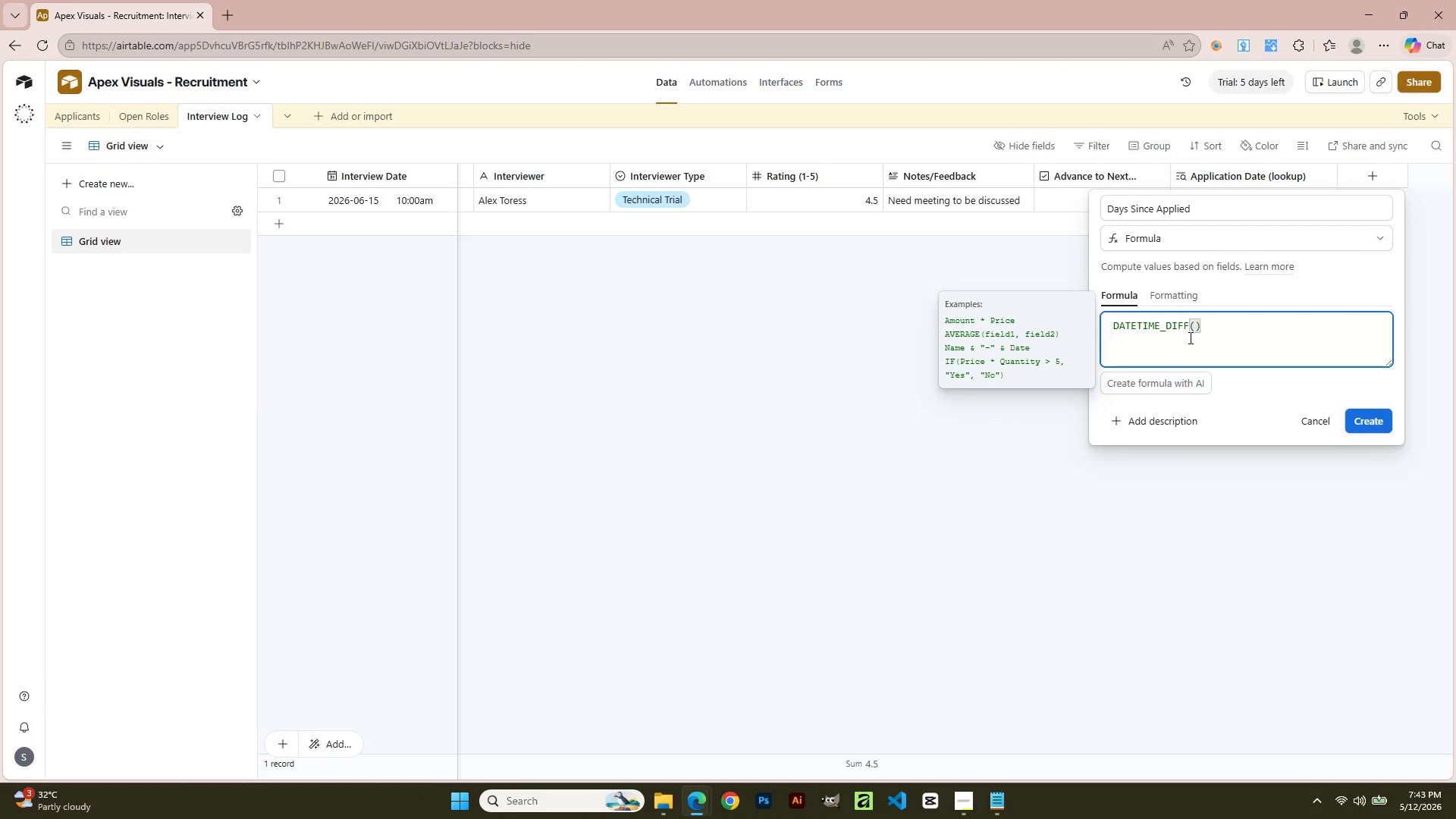 
key(ArrowLeft)
 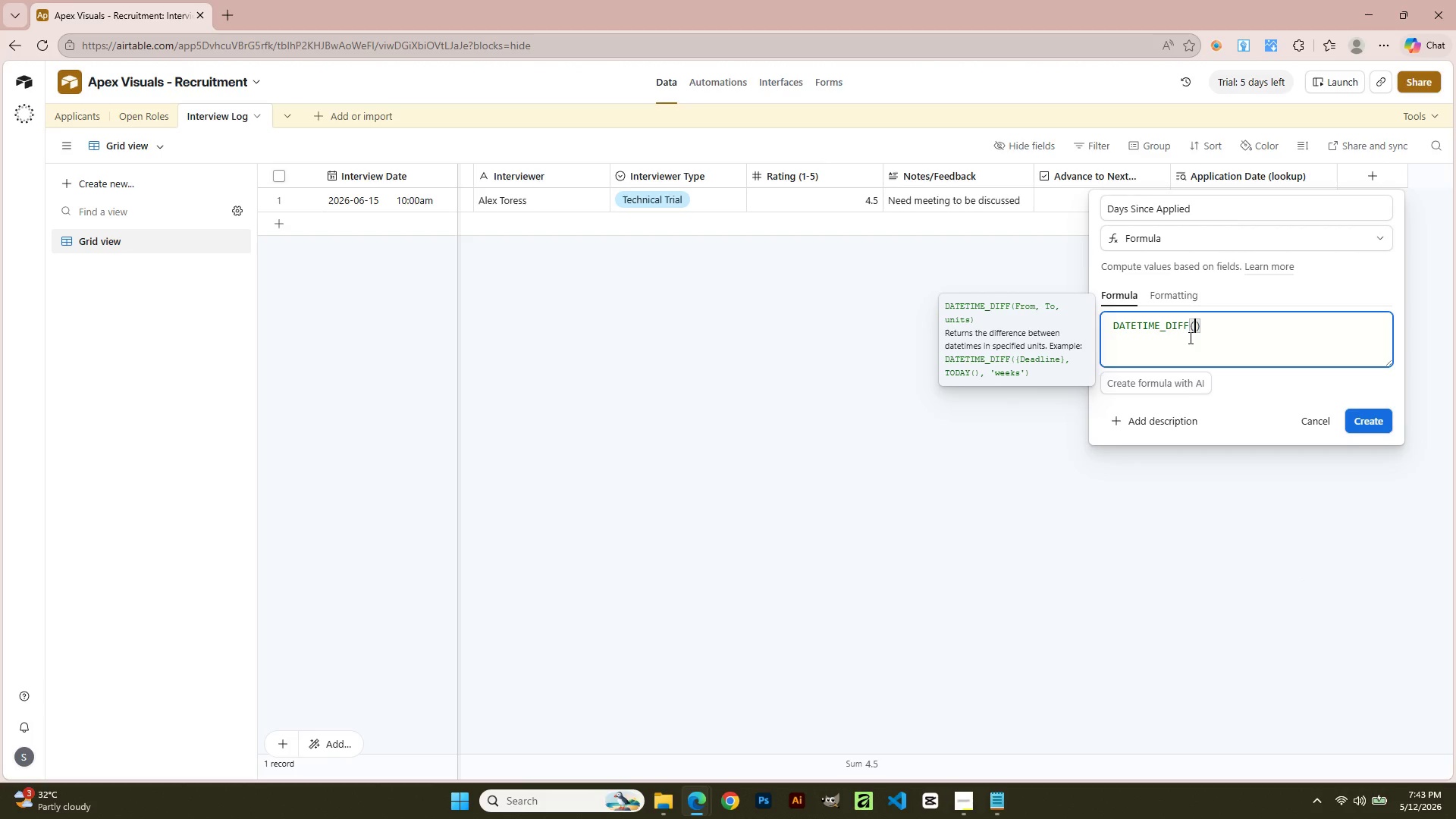 
key(Enter)
 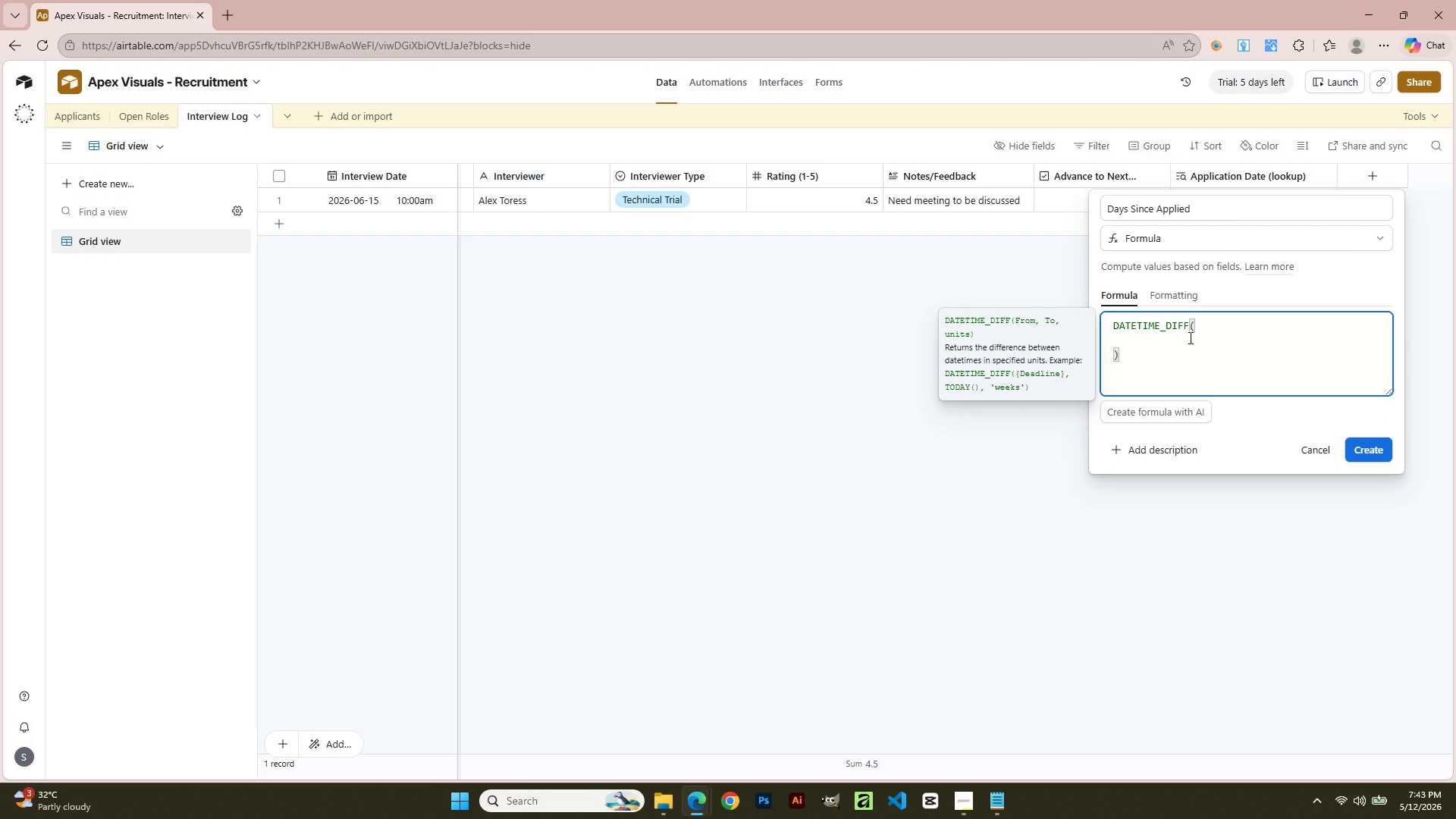 
type(Toda)
 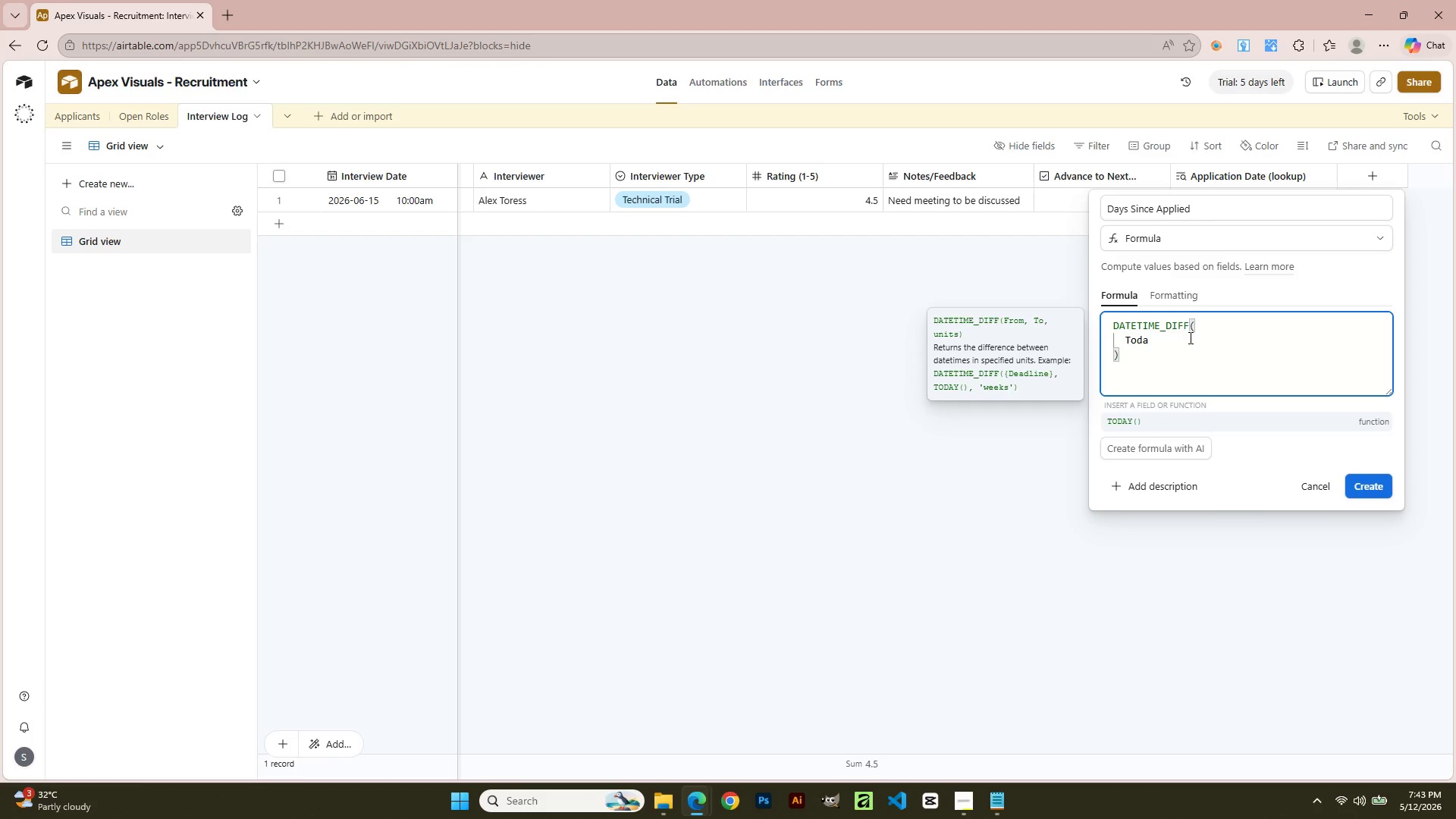 
key(Enter)
 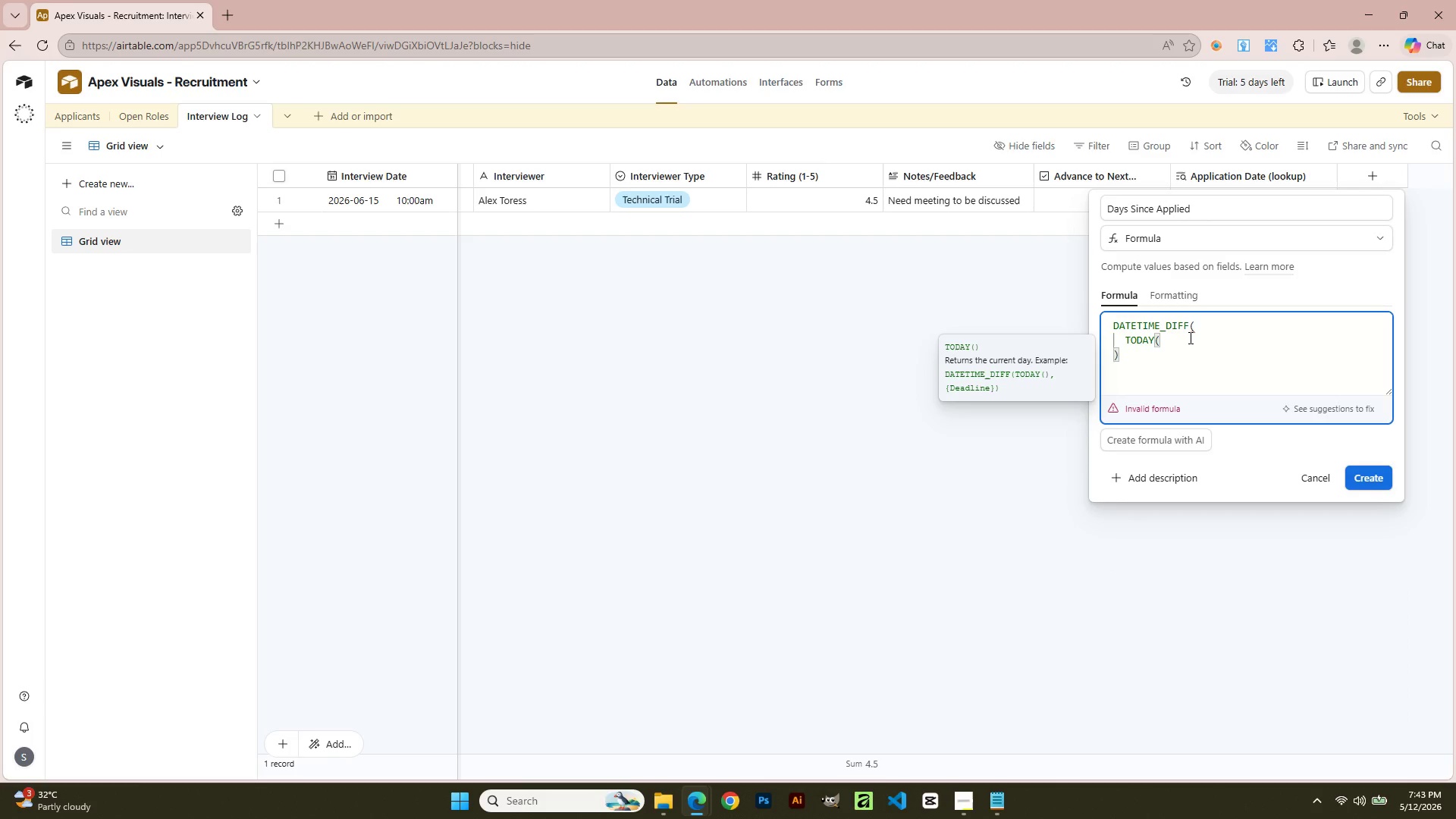 
key(Shift+0)
 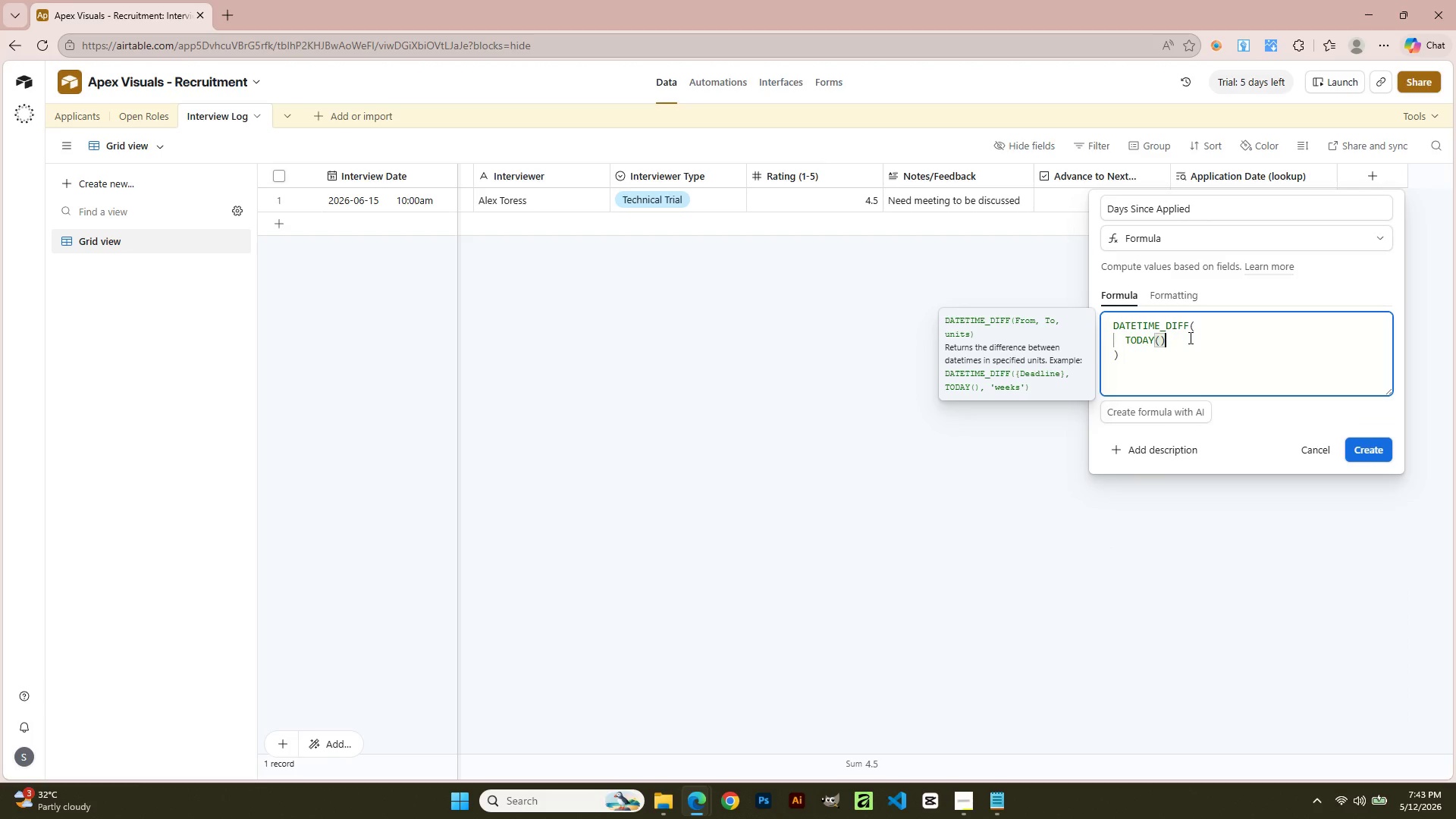 
key(Comma)
 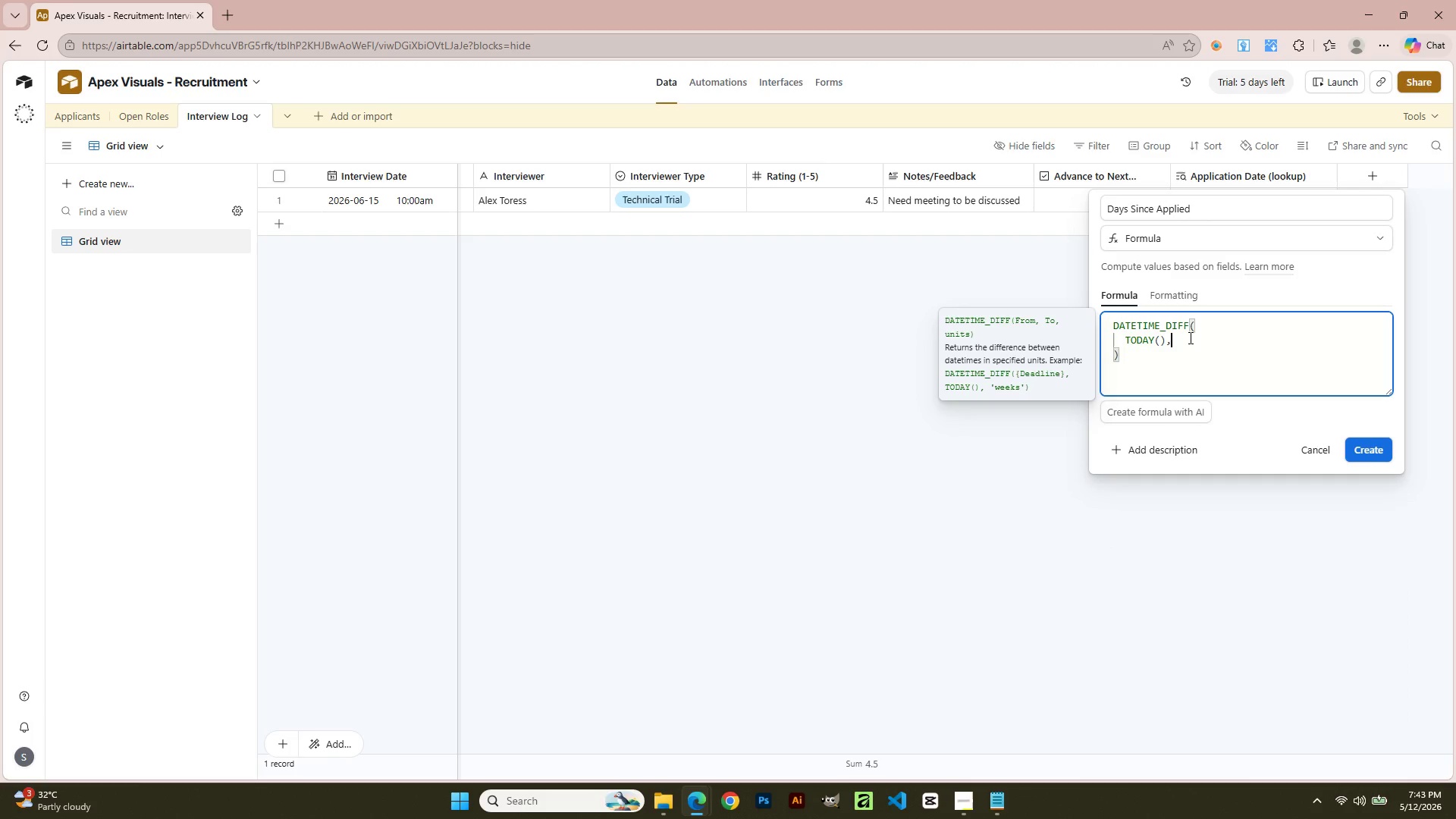 
wait(5.25)
 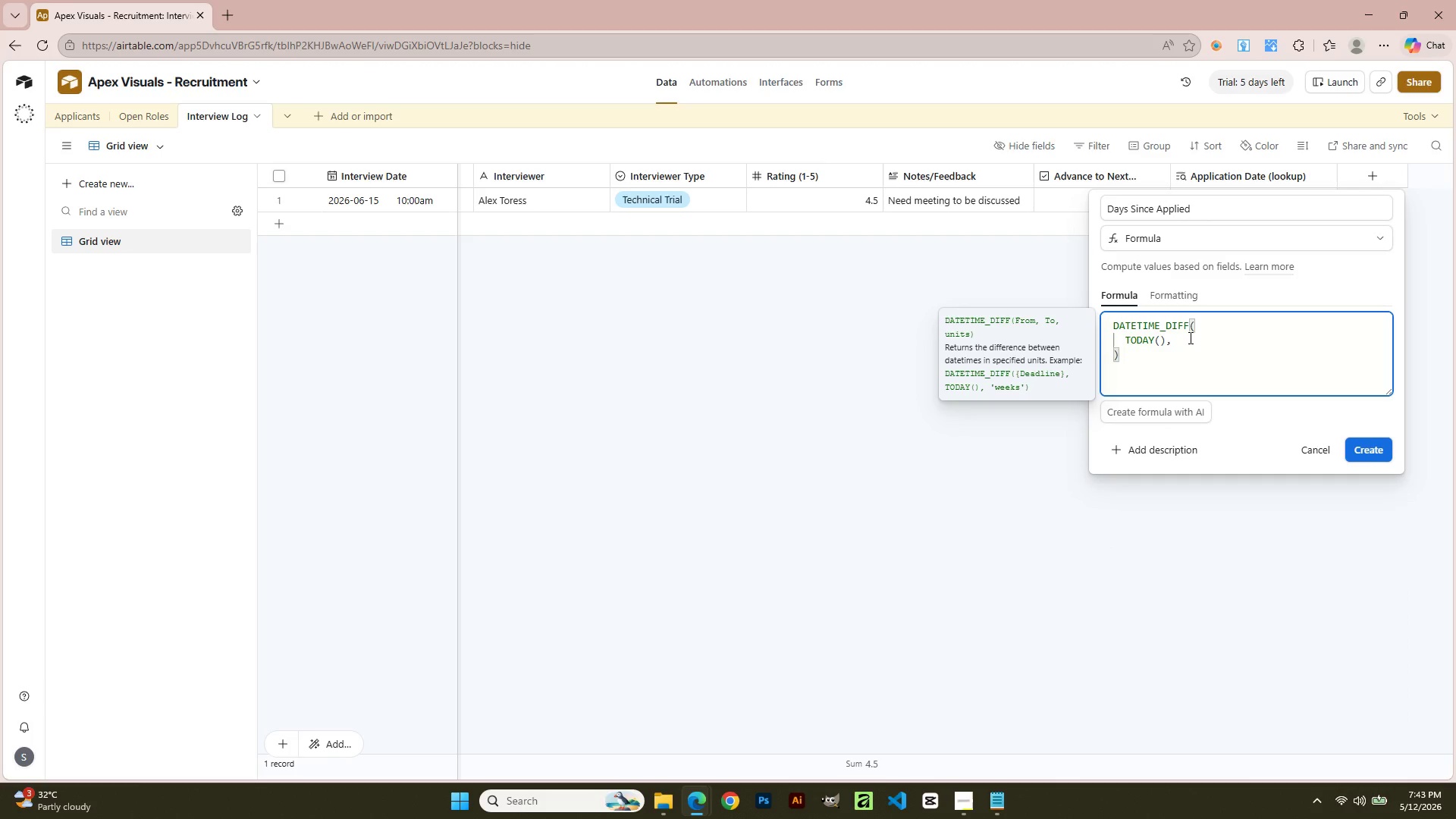 
key(Space)
 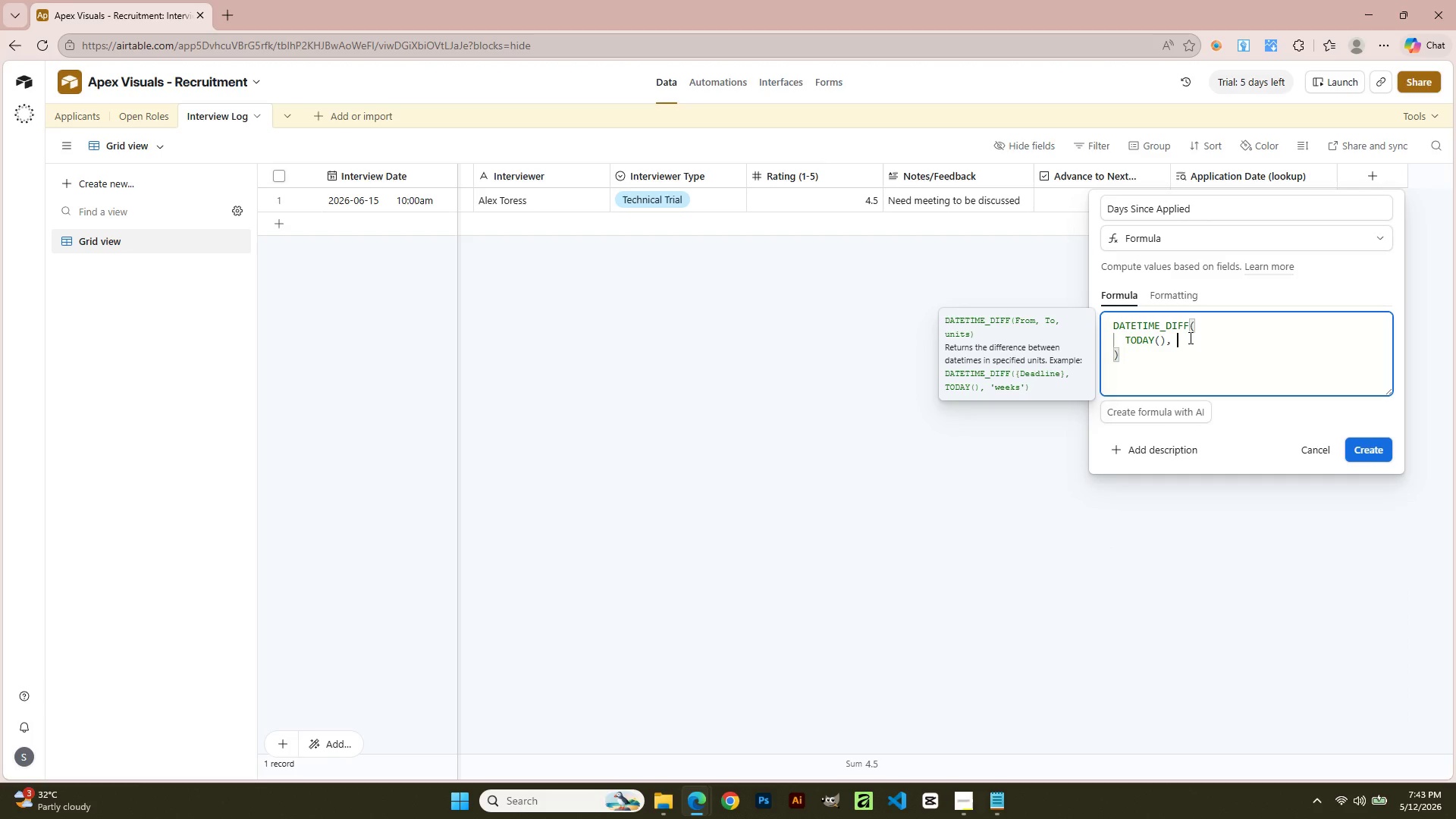 
key(Shift+BracketLeft)
 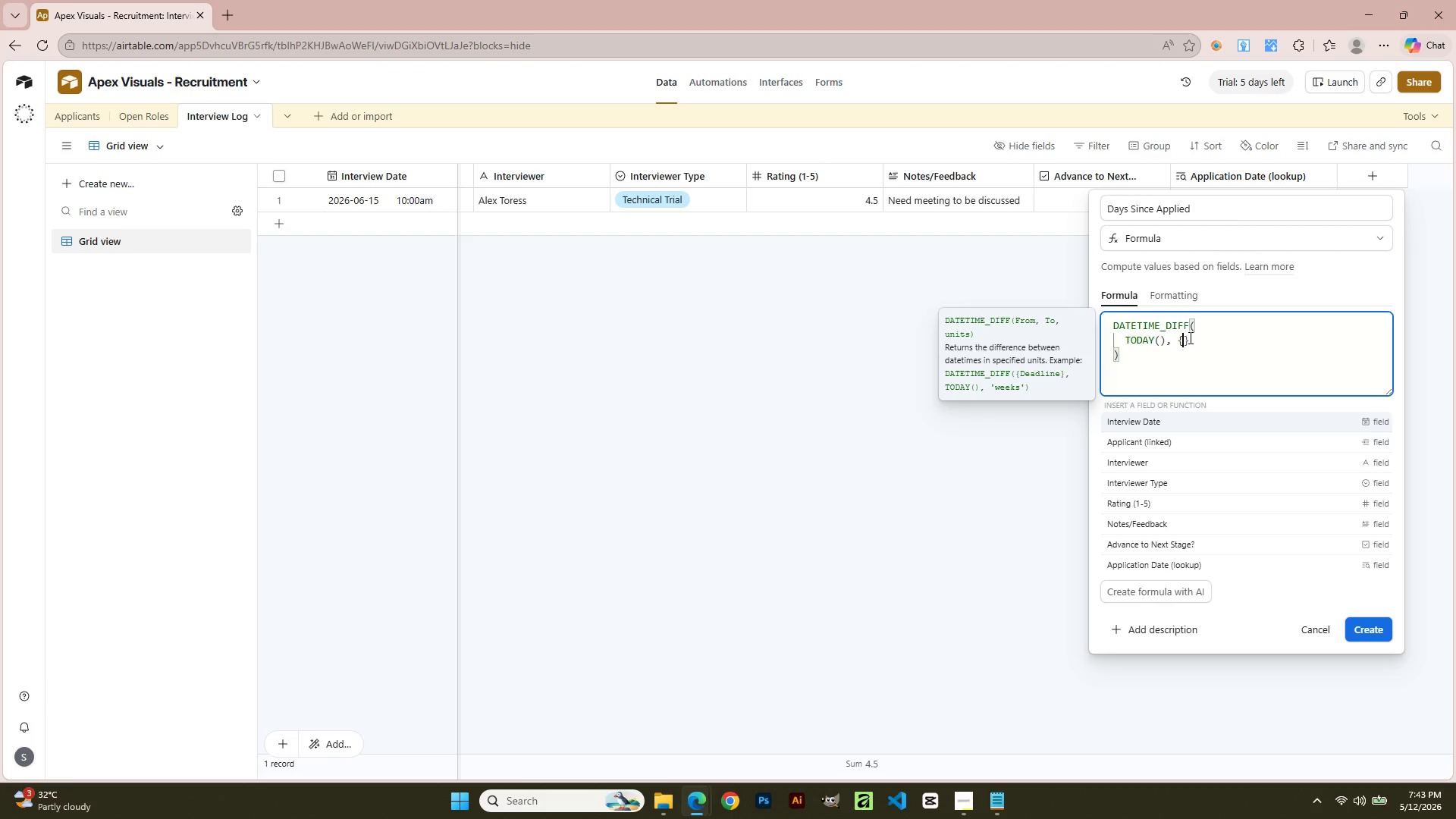 
type(App)
 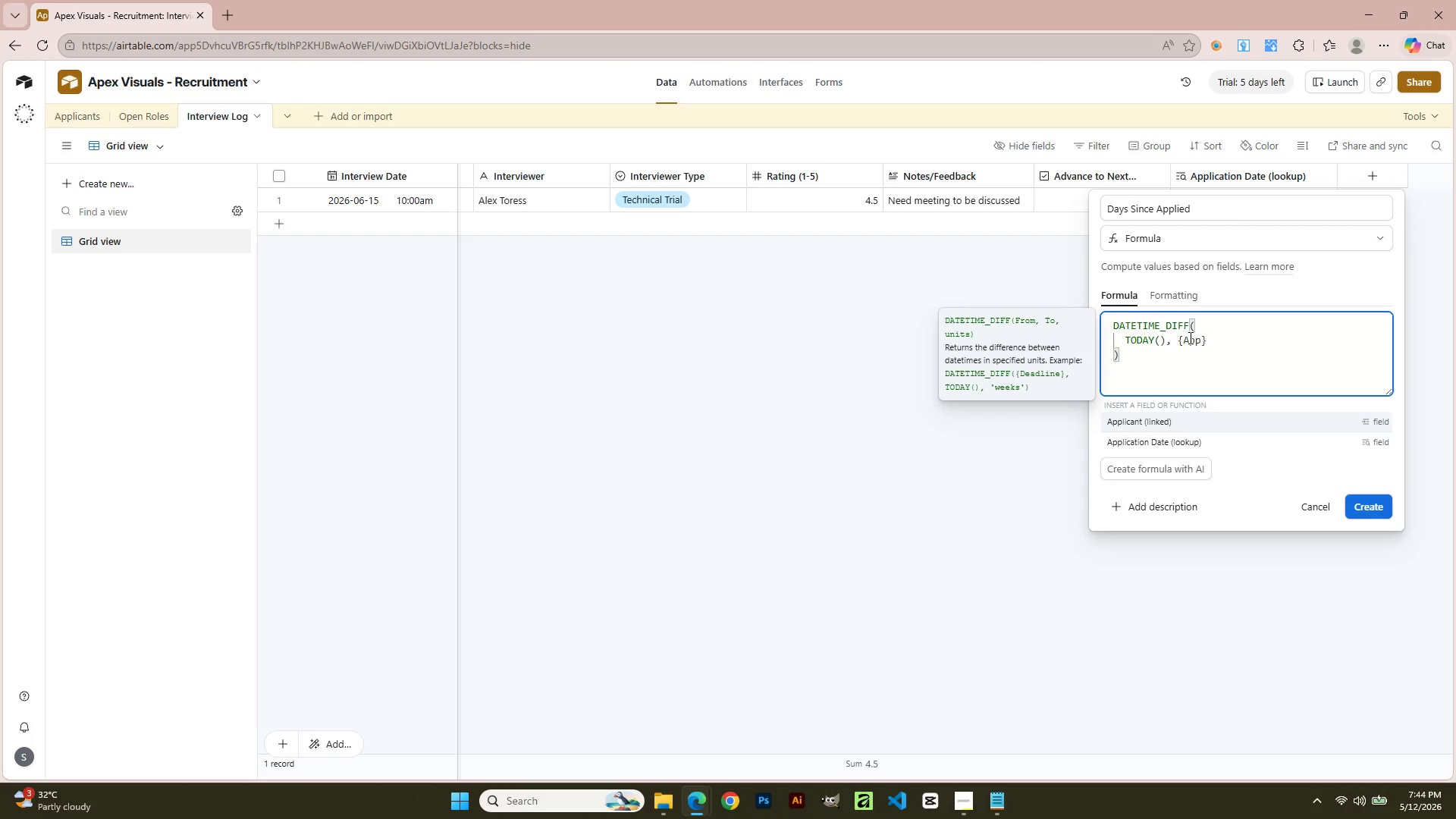 
key(ArrowDown)
 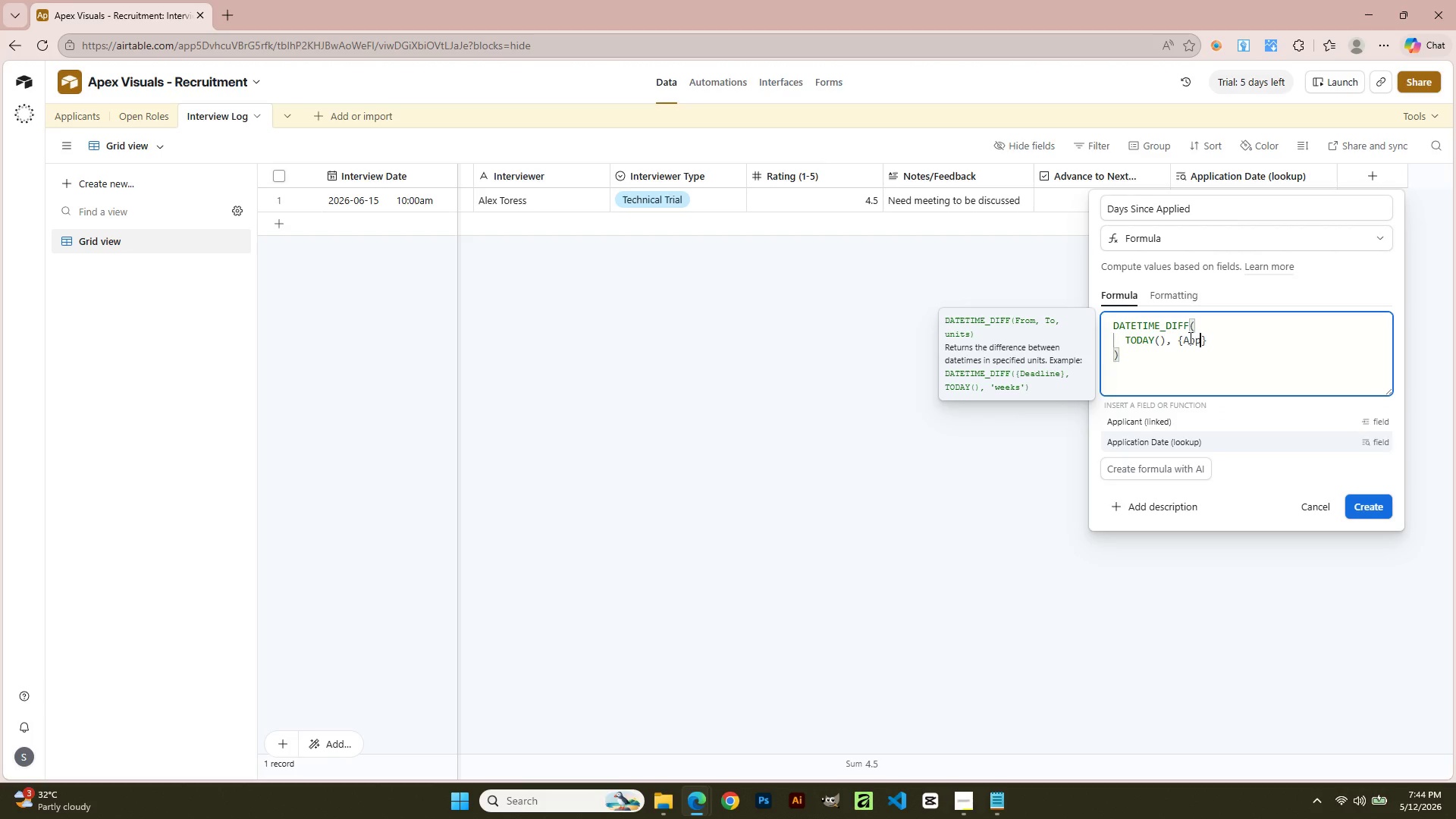 
key(Enter)
 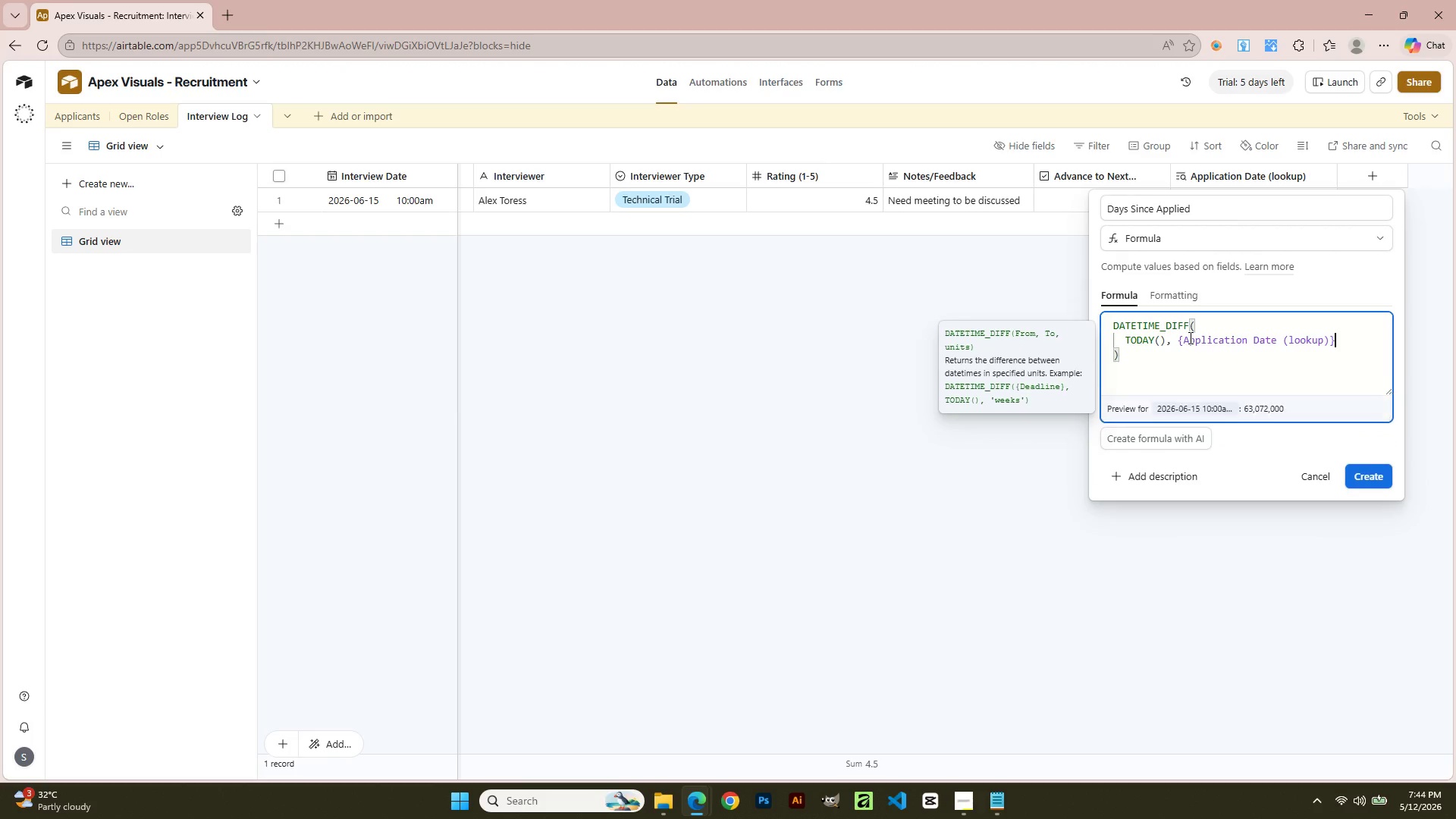 
key(Comma)
 